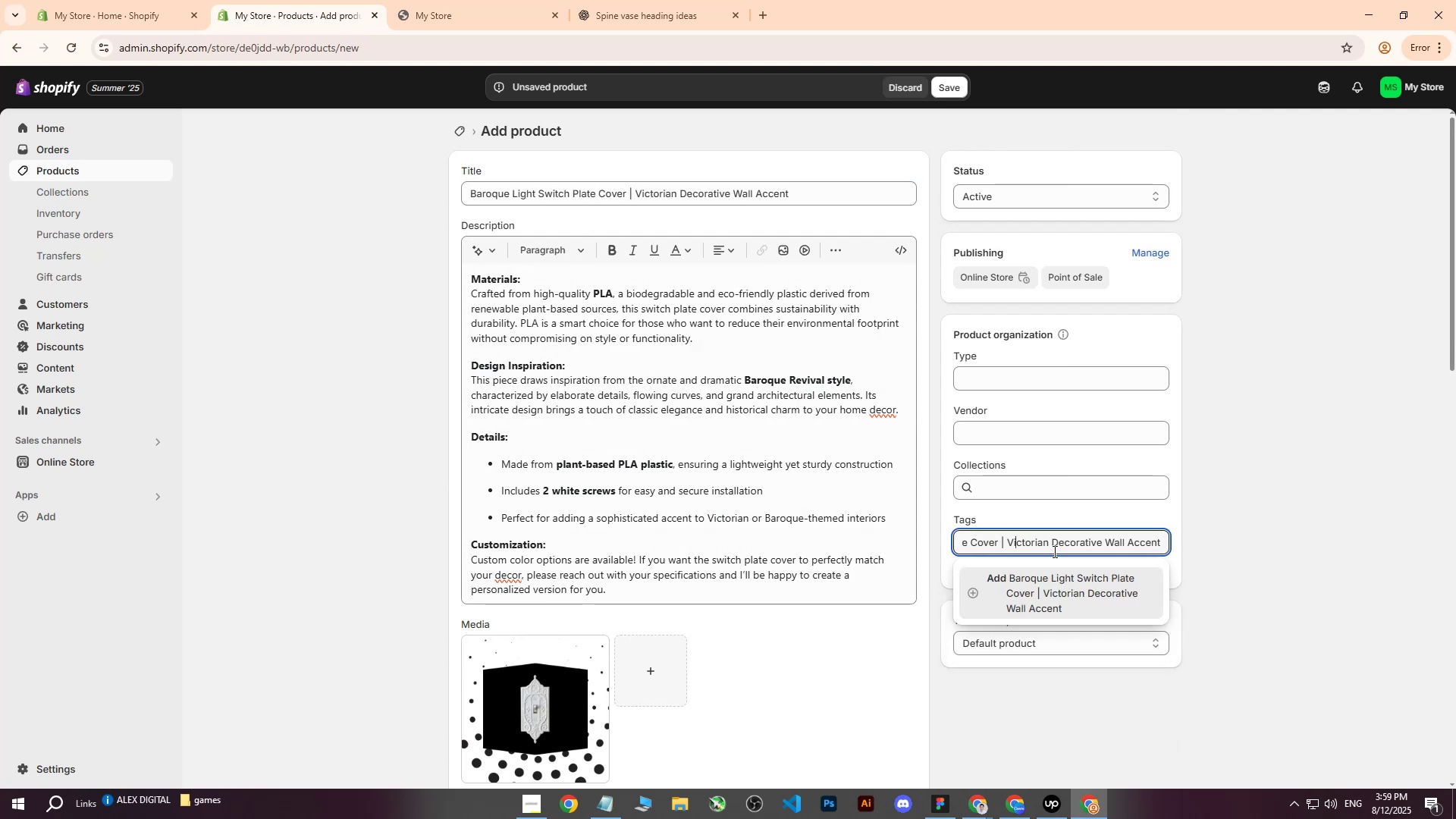 
key(ArrowLeft)
 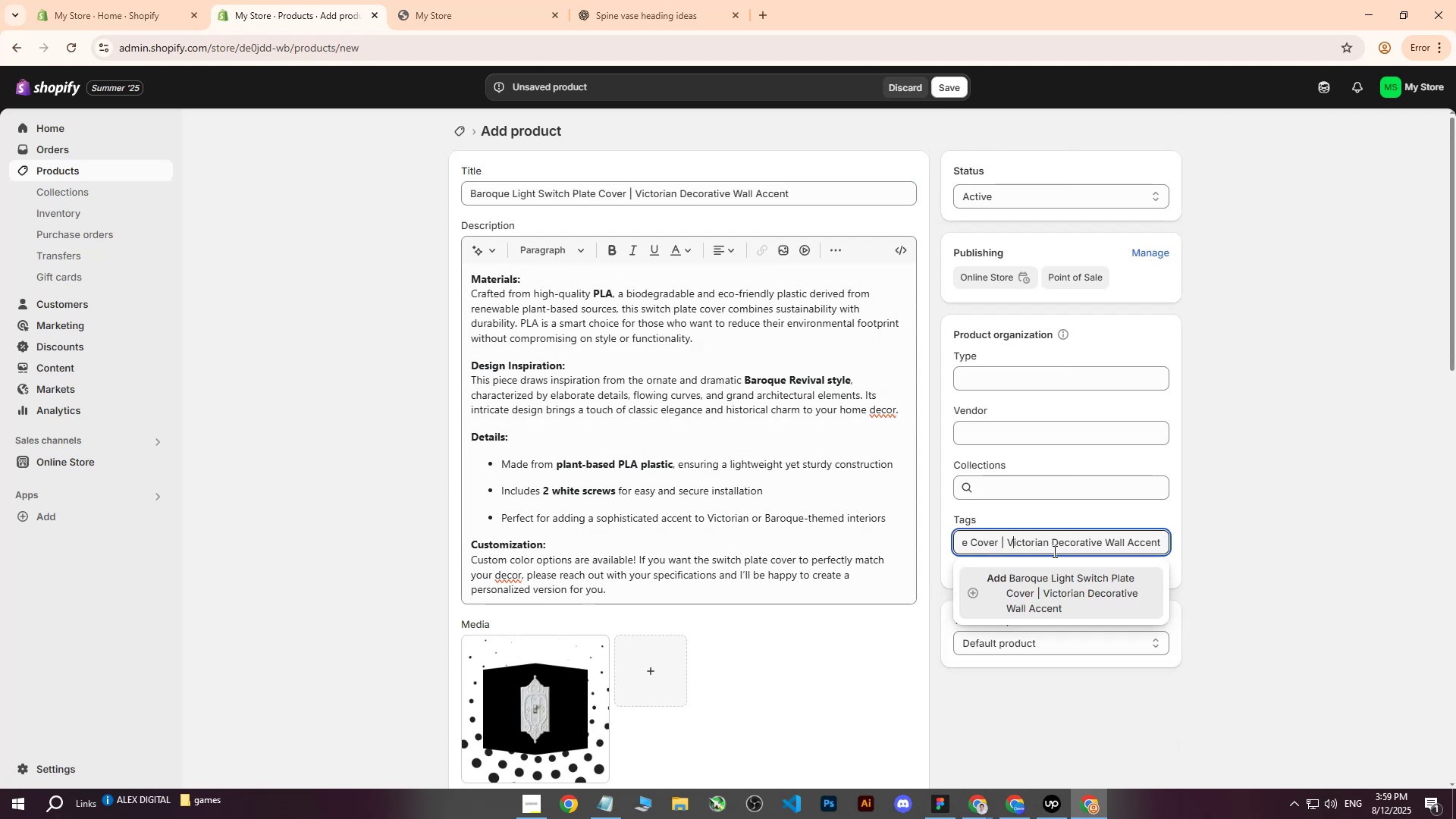 
key(ArrowLeft)
 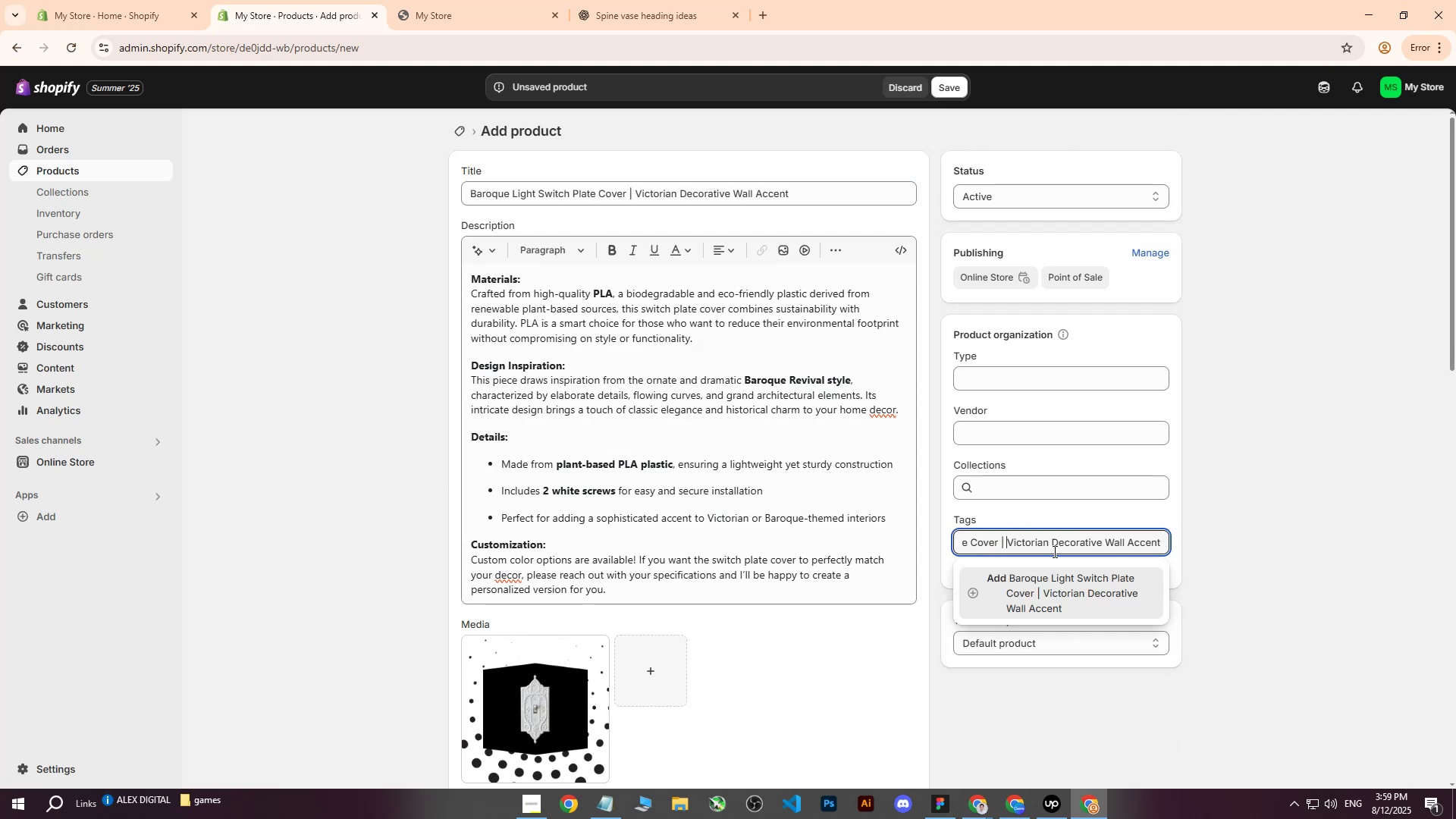 
key(Backspace)
 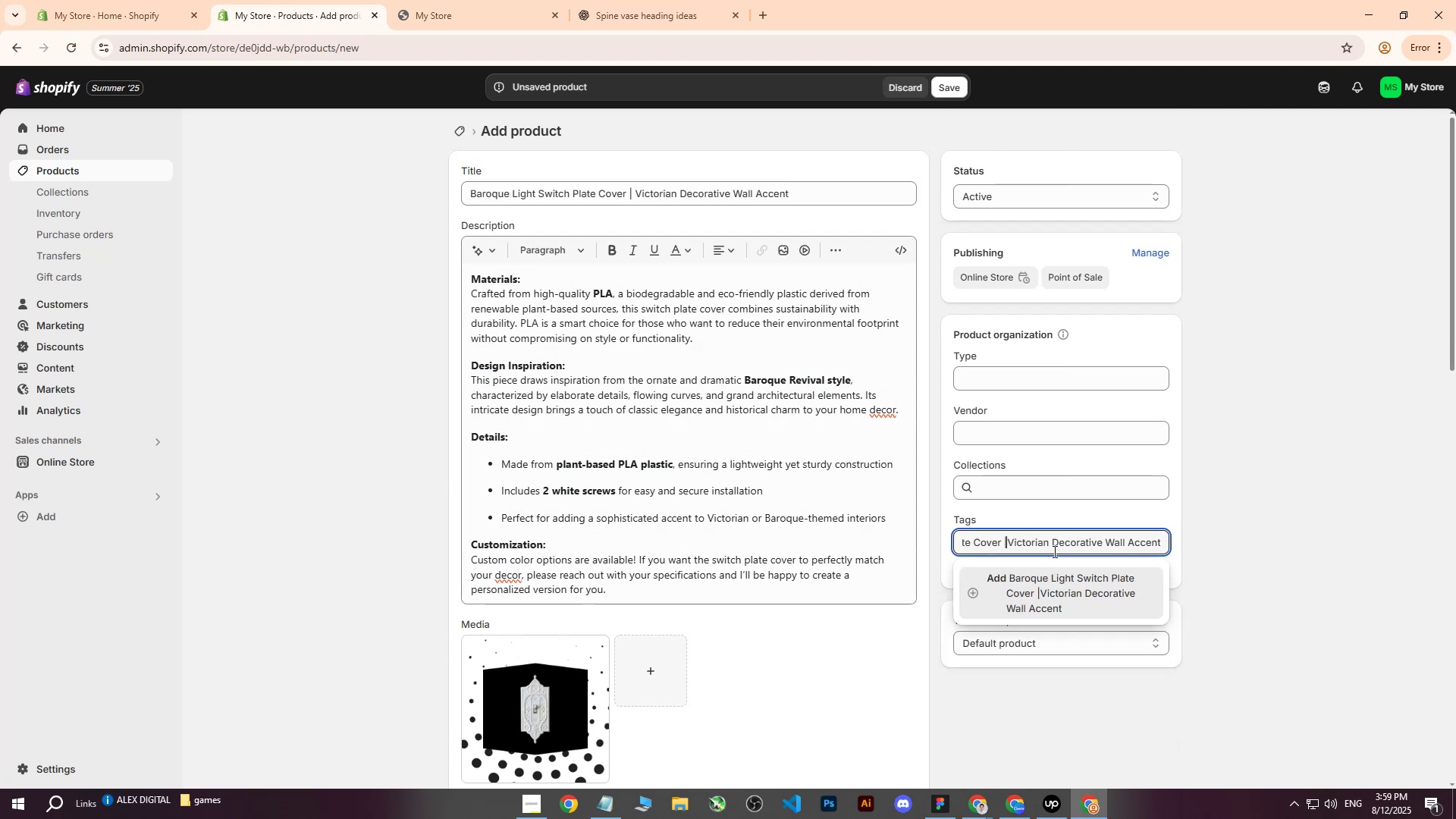 
key(Backspace)
 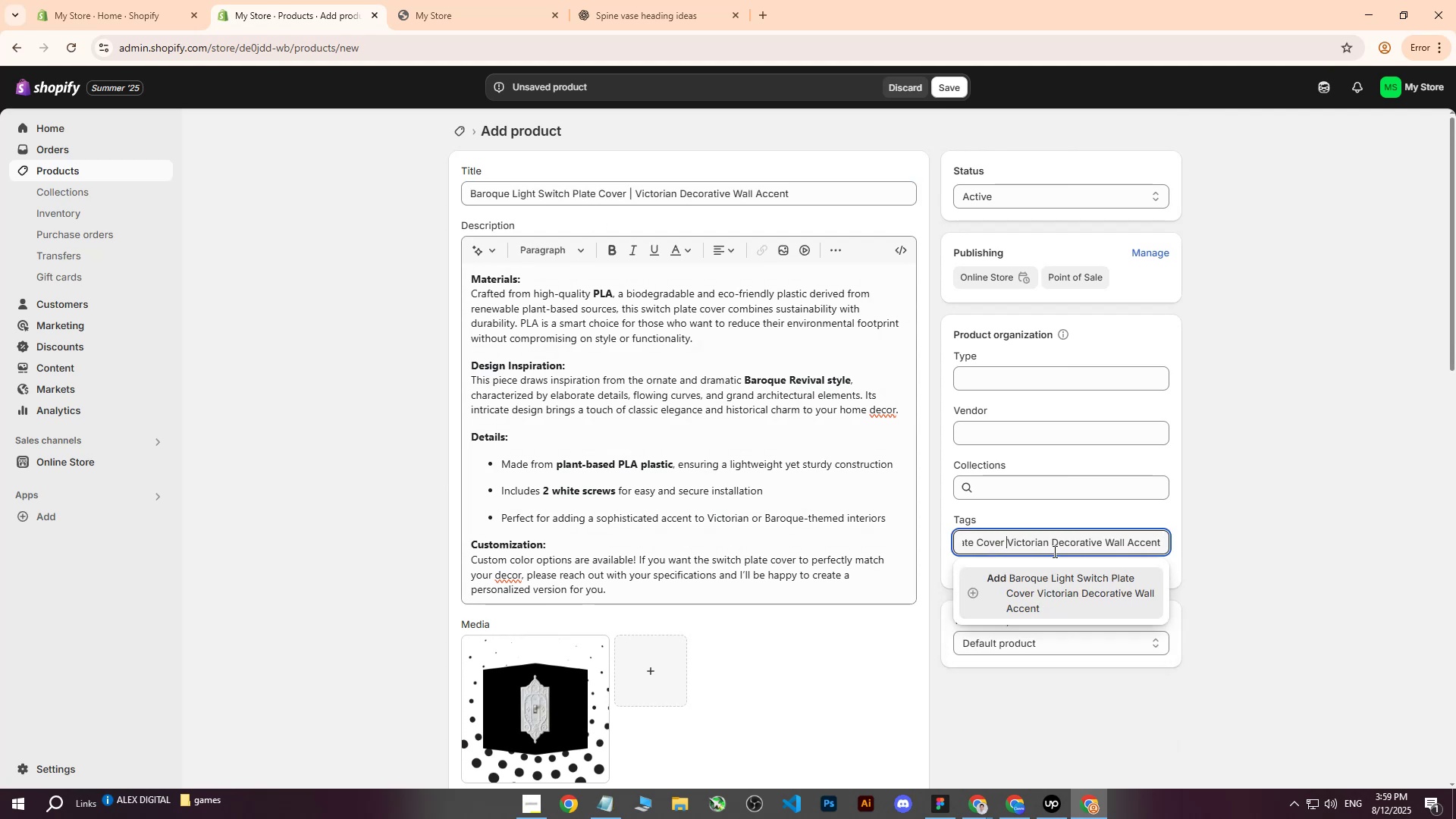 
key(Backspace)
 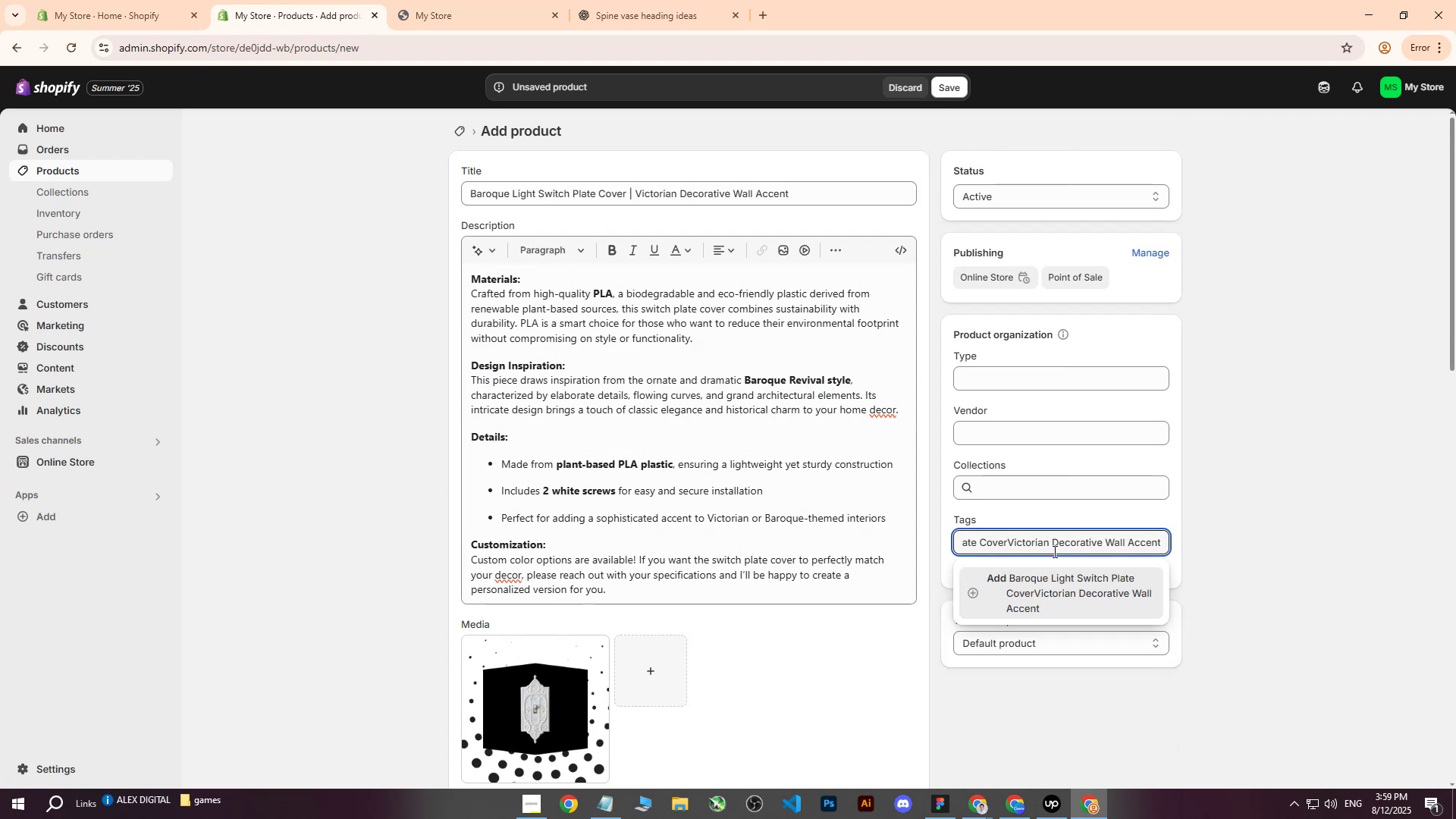 
hold_key(key=ArrowLeft, duration=1.54)
 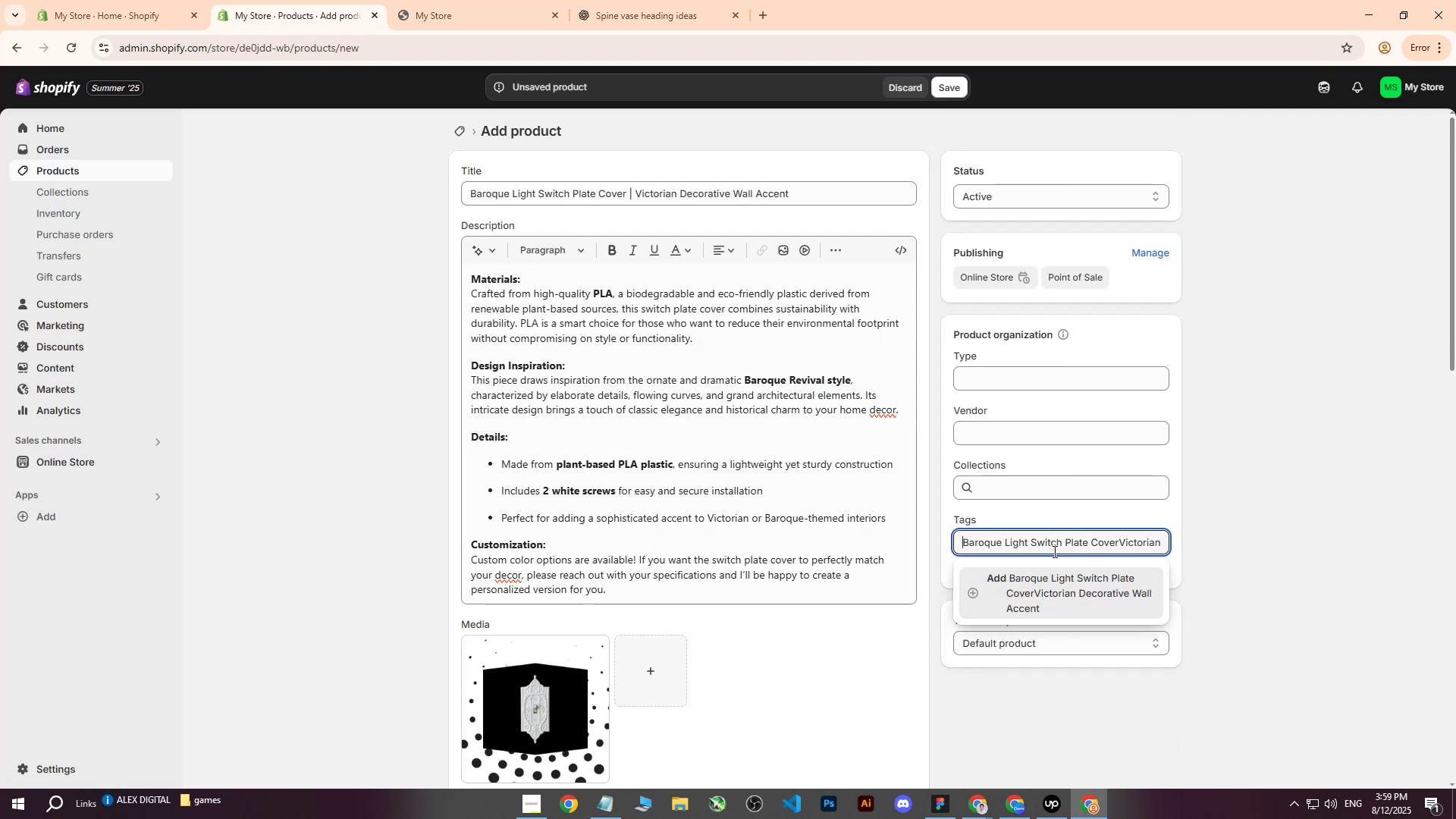 
hold_key(key=ArrowLeft, duration=0.36)
 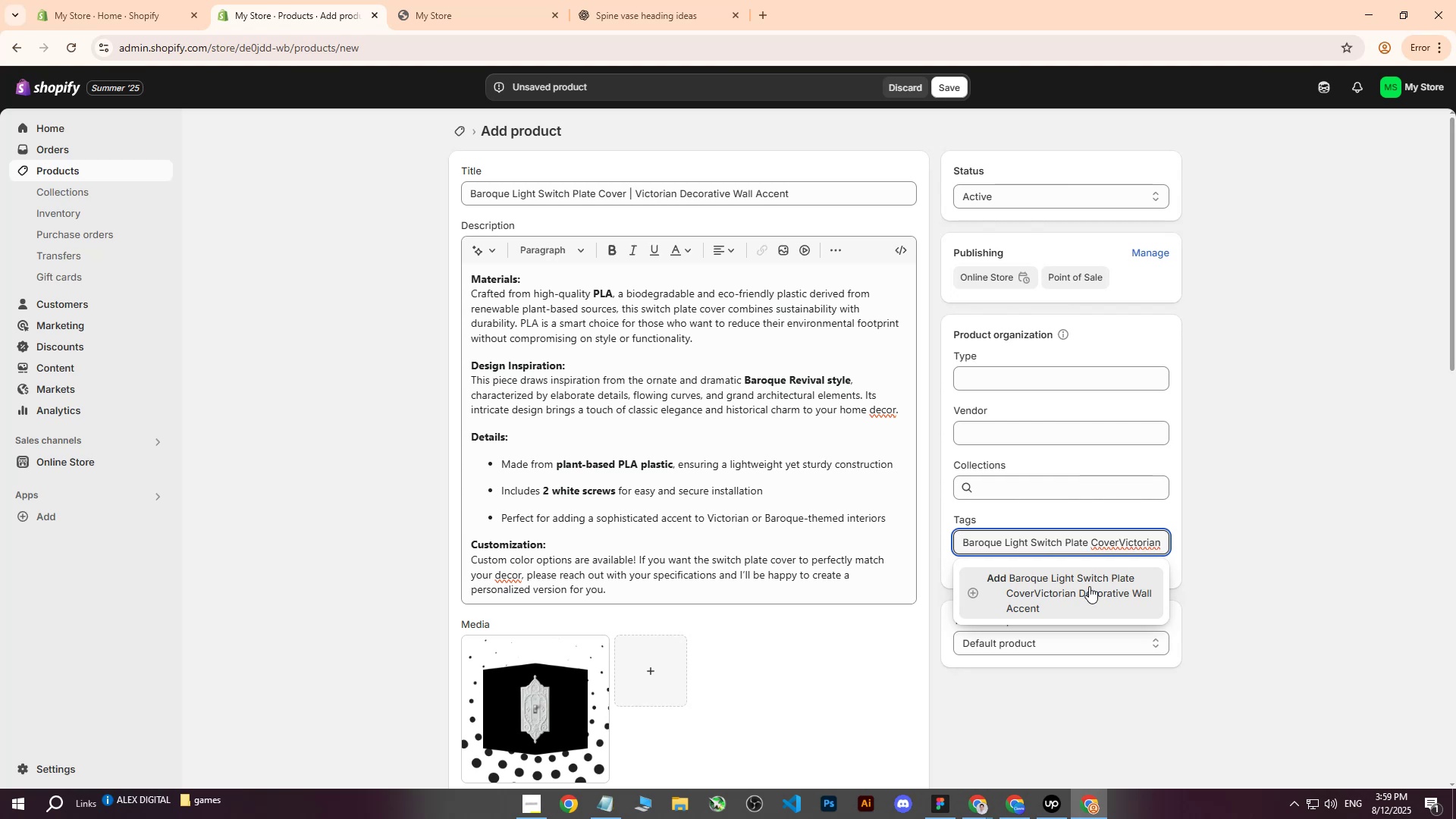 
double_click([1251, 387])
 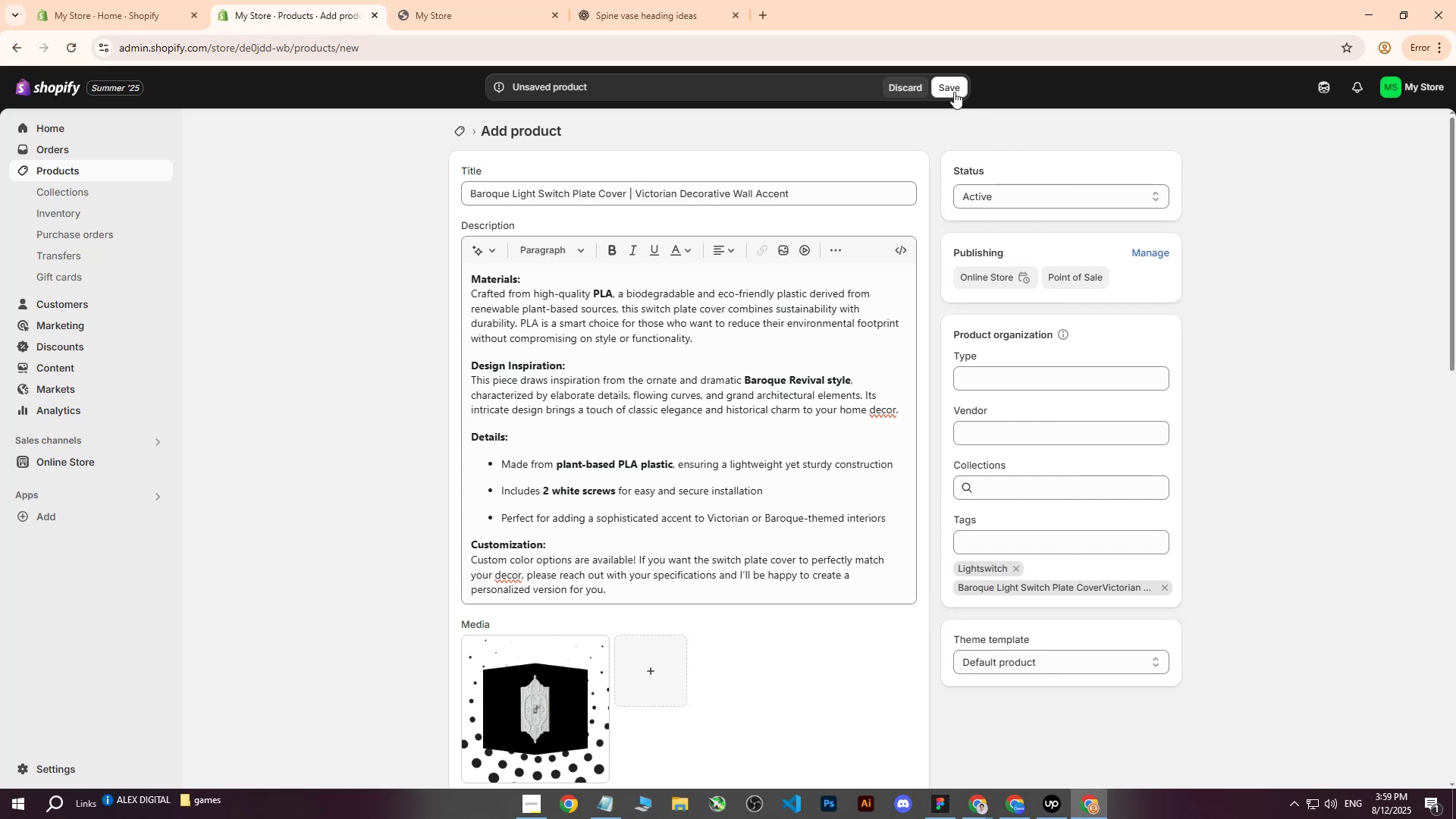 
left_click([949, 88])
 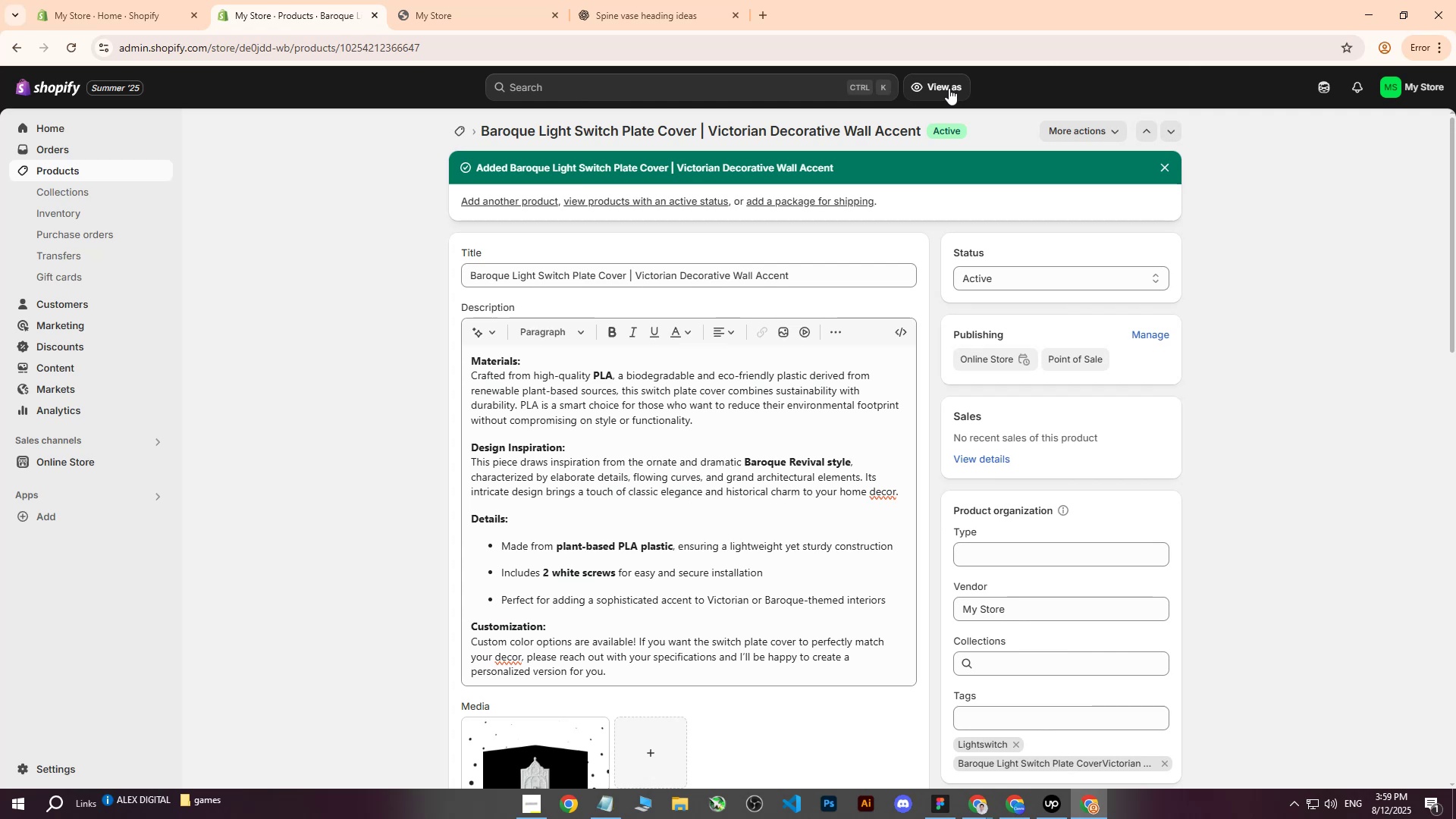 
wait(15.04)
 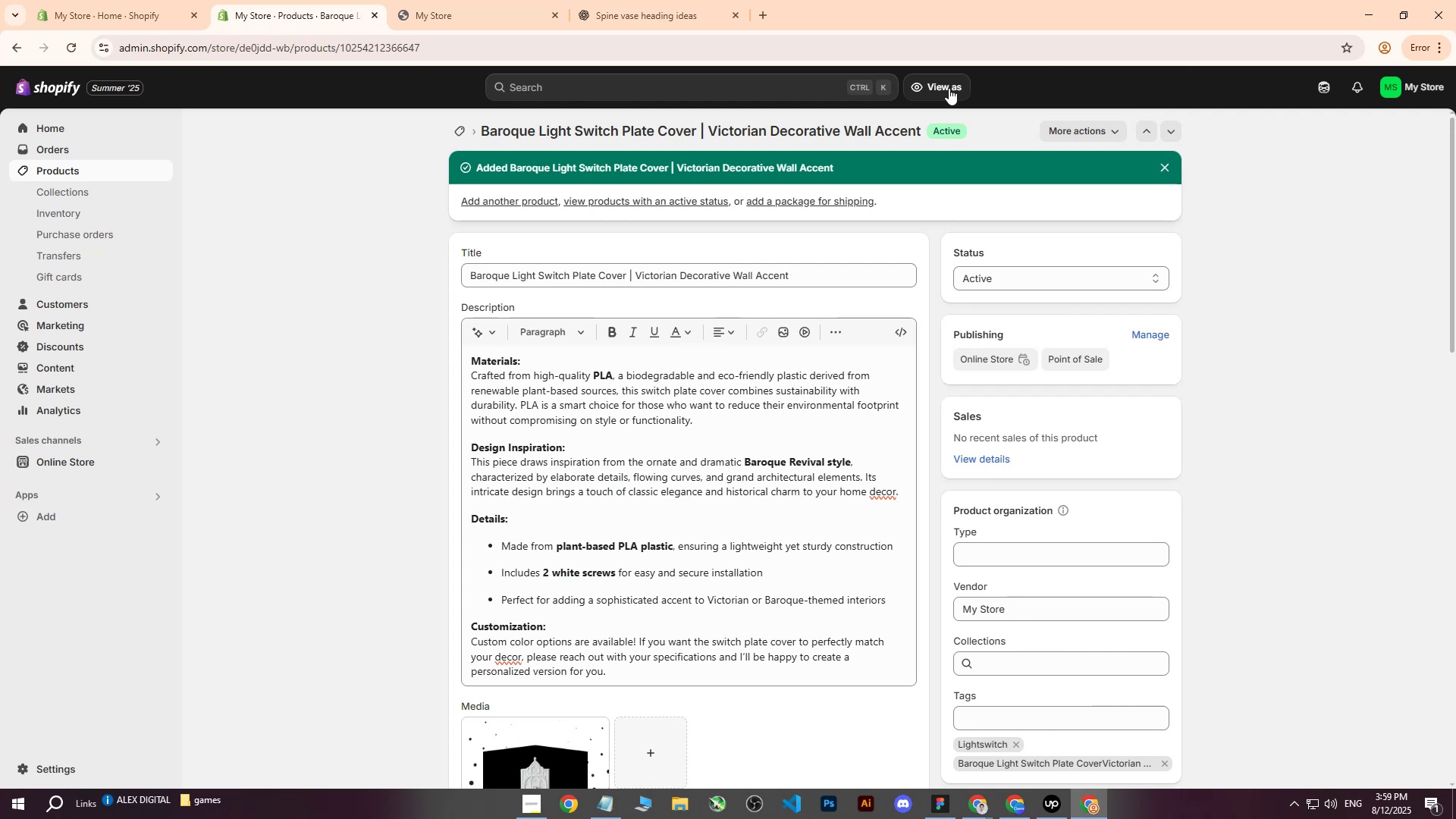 
double_click([81, 172])
 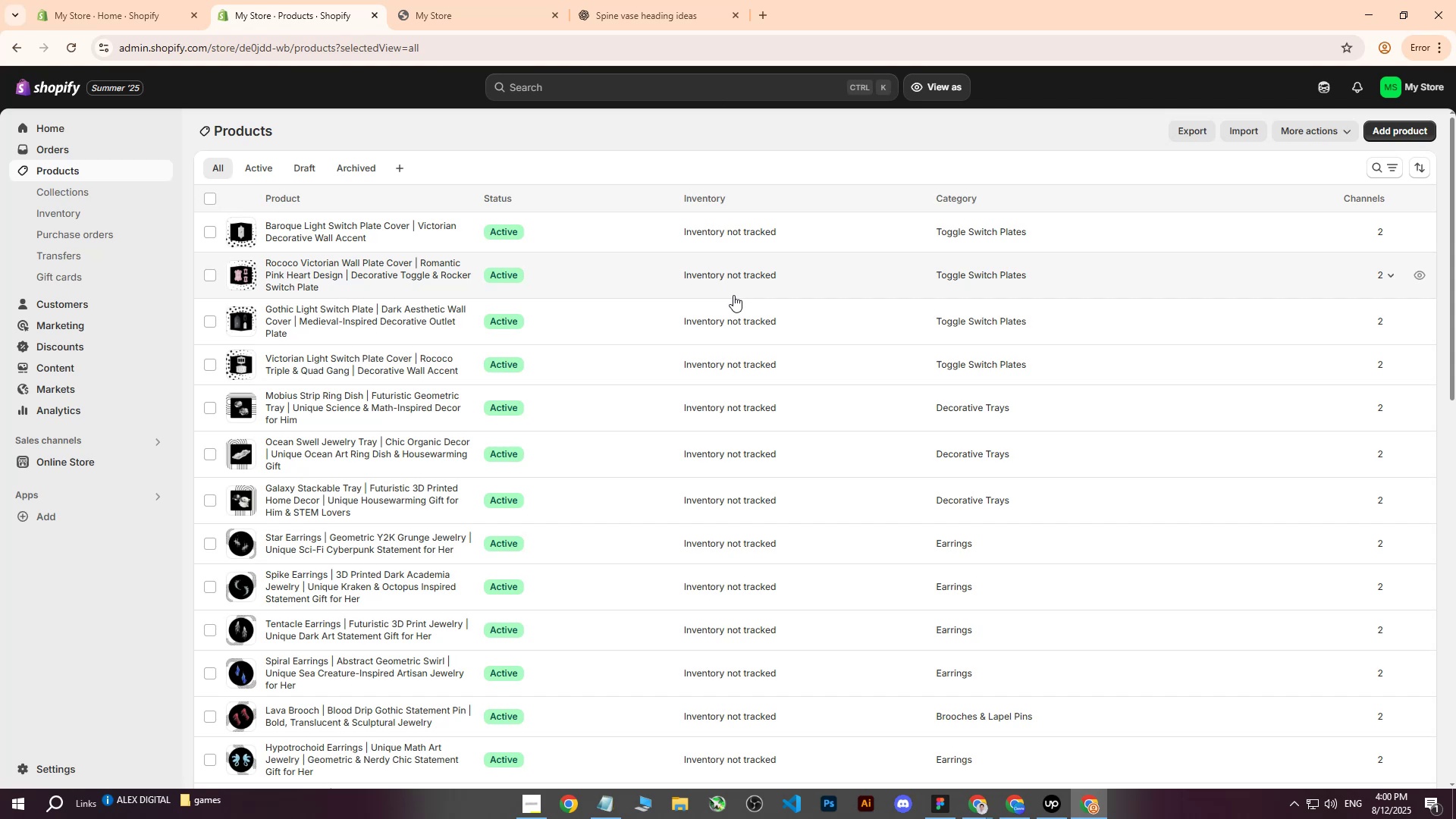 
scroll: coordinate [717, 315], scroll_direction: up, amount: 5.0
 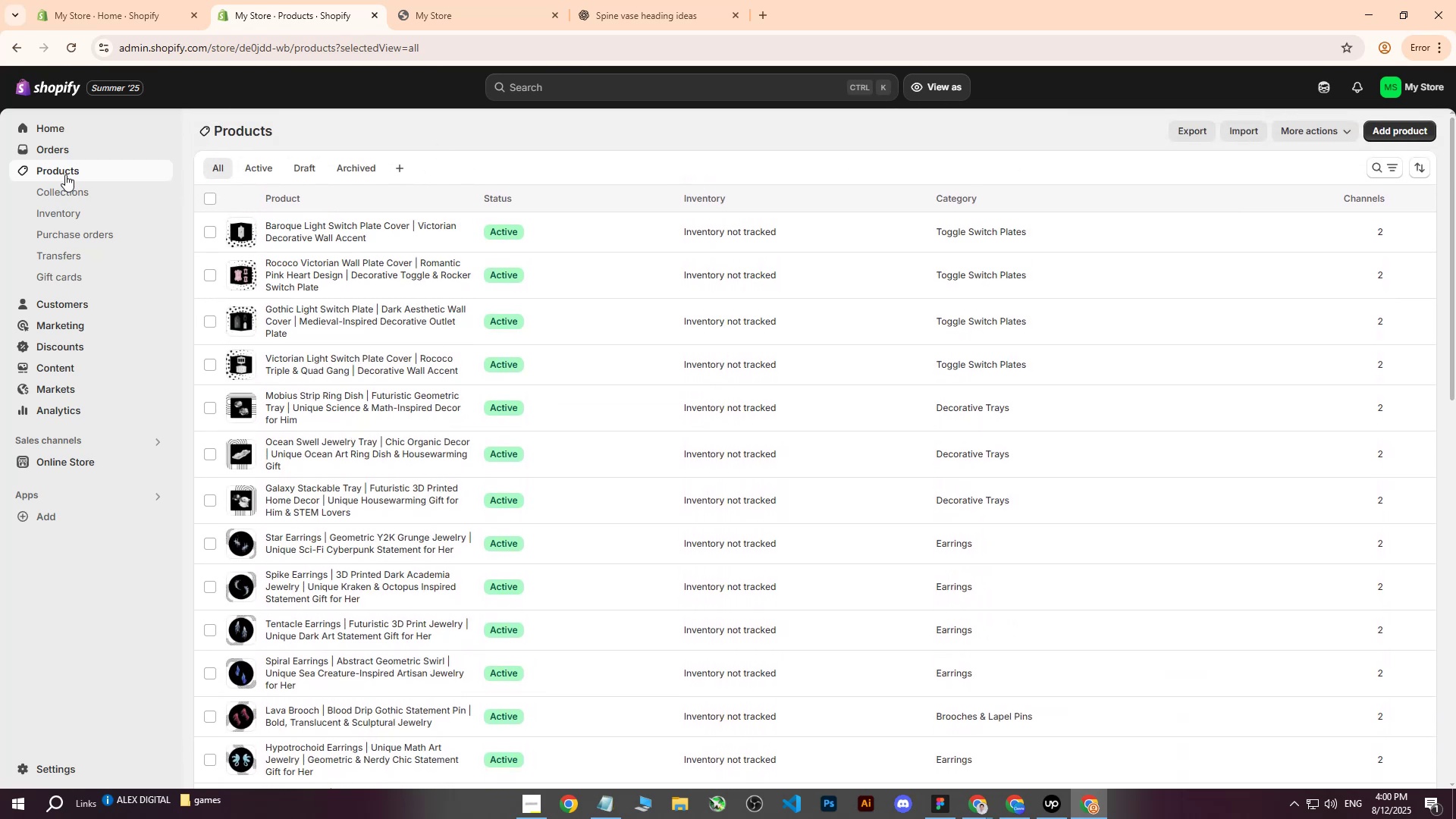 
left_click([67, 128])
 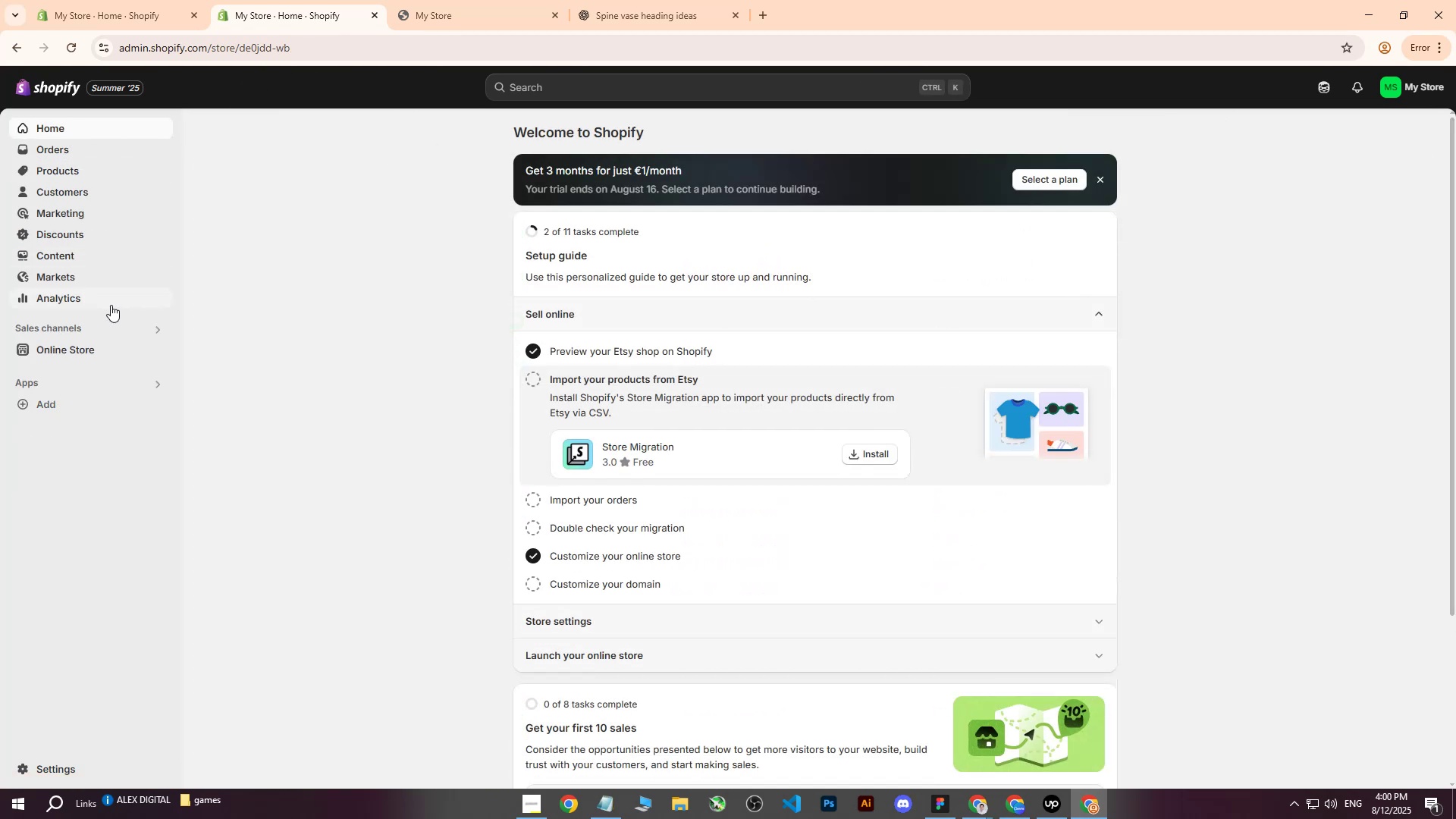 
left_click([159, 348])
 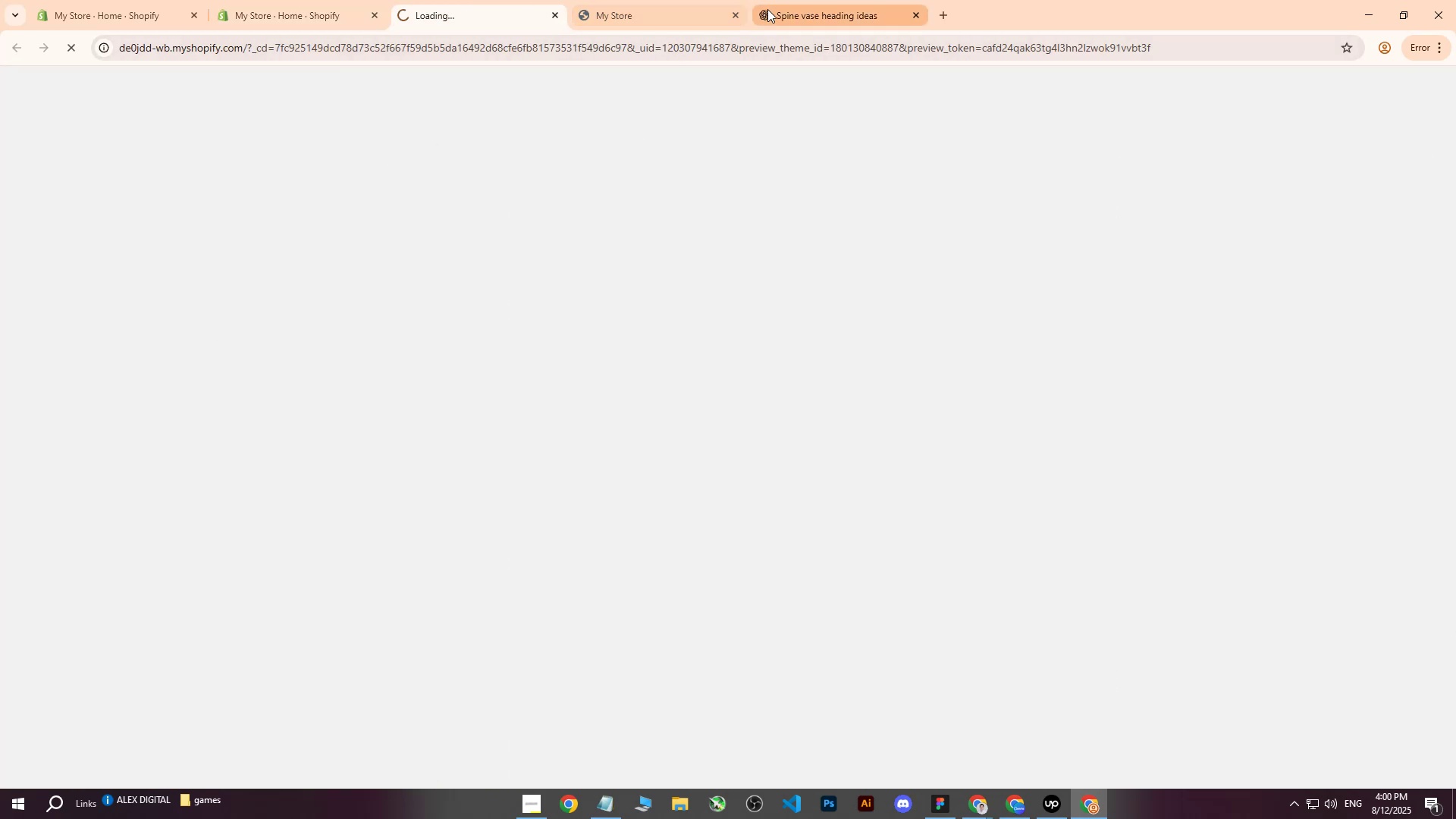 
left_click([736, 13])
 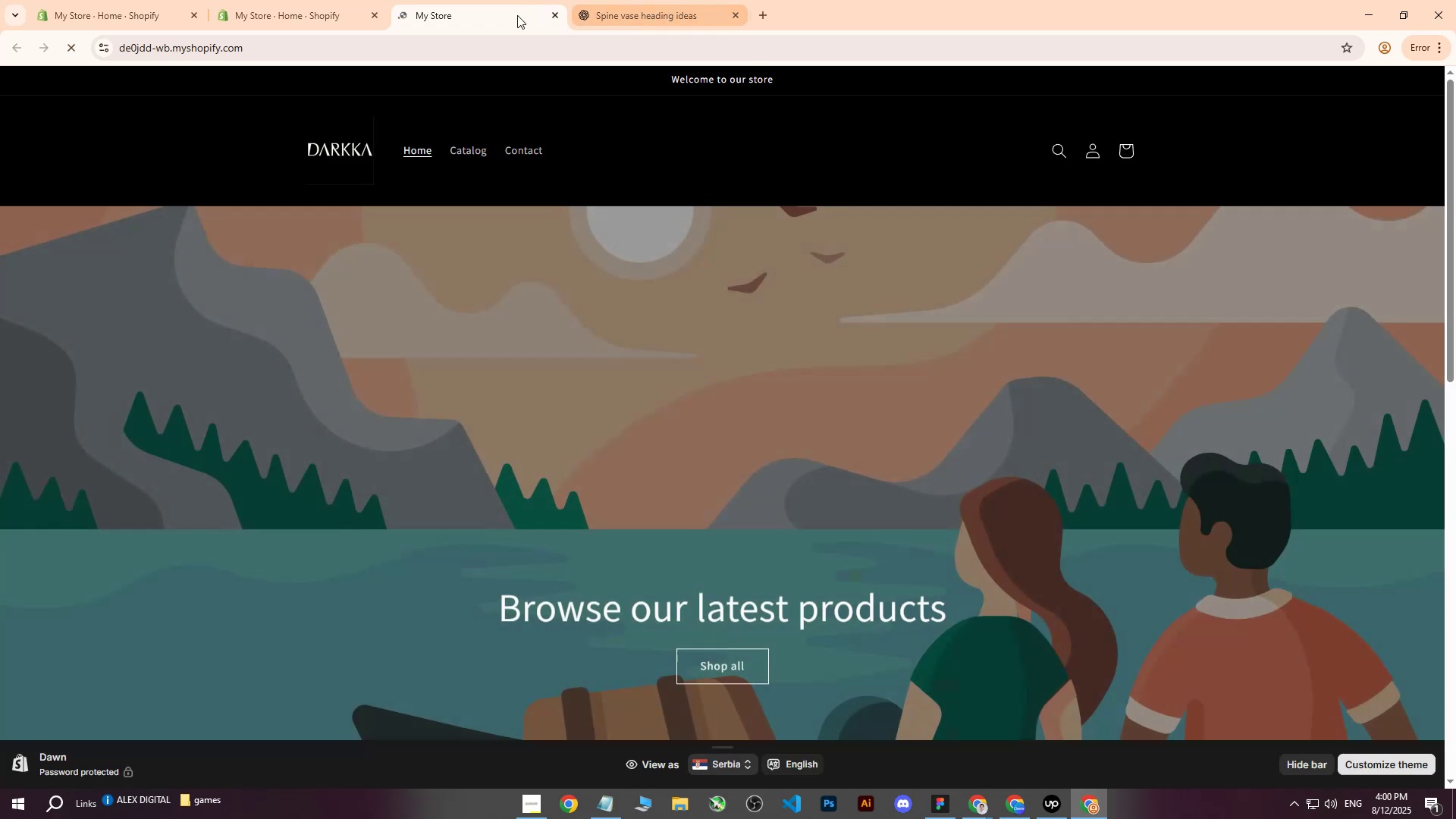 
scroll: coordinate [696, 339], scroll_direction: down, amount: 9.0
 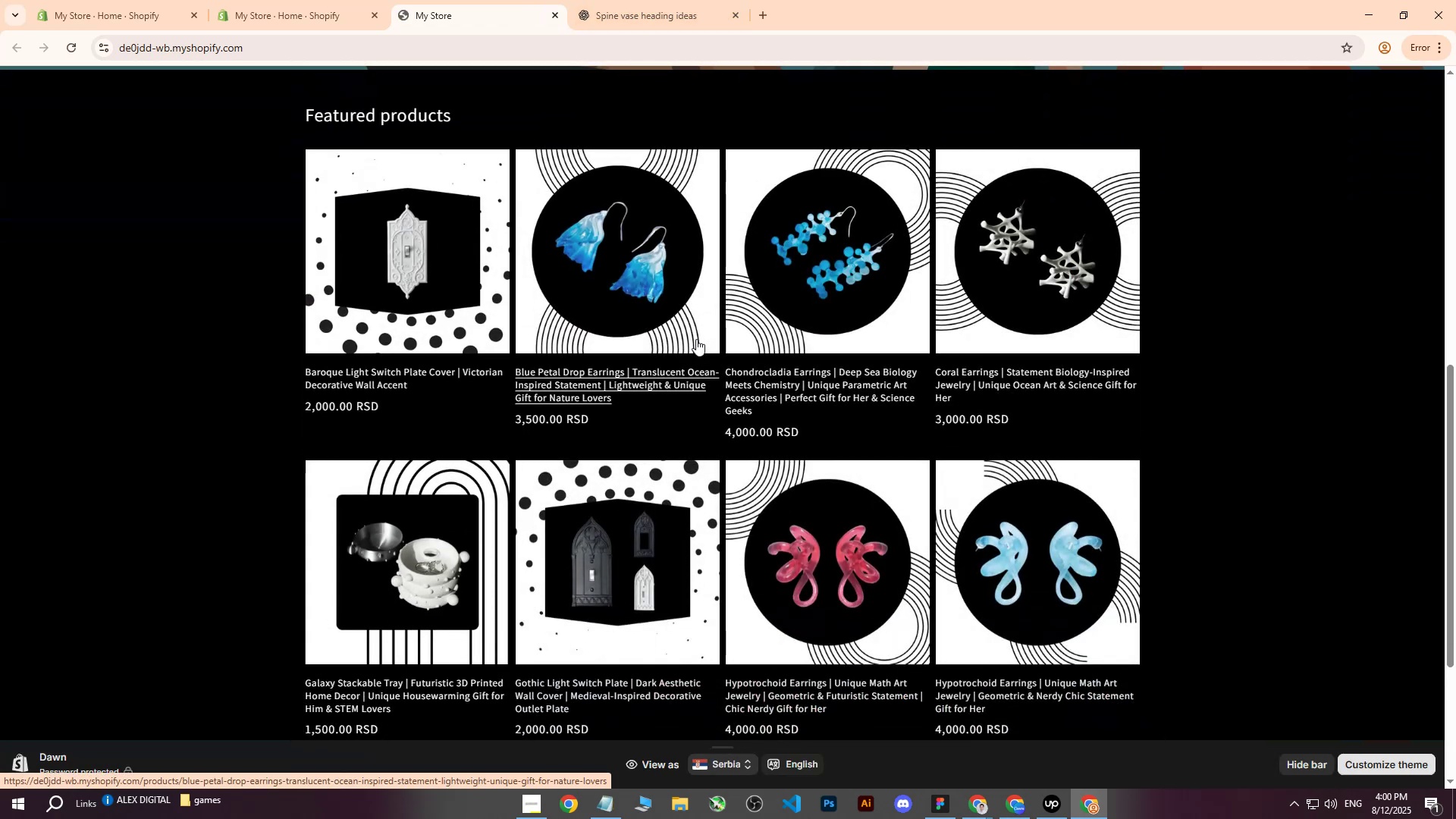 
wait(8.99)
 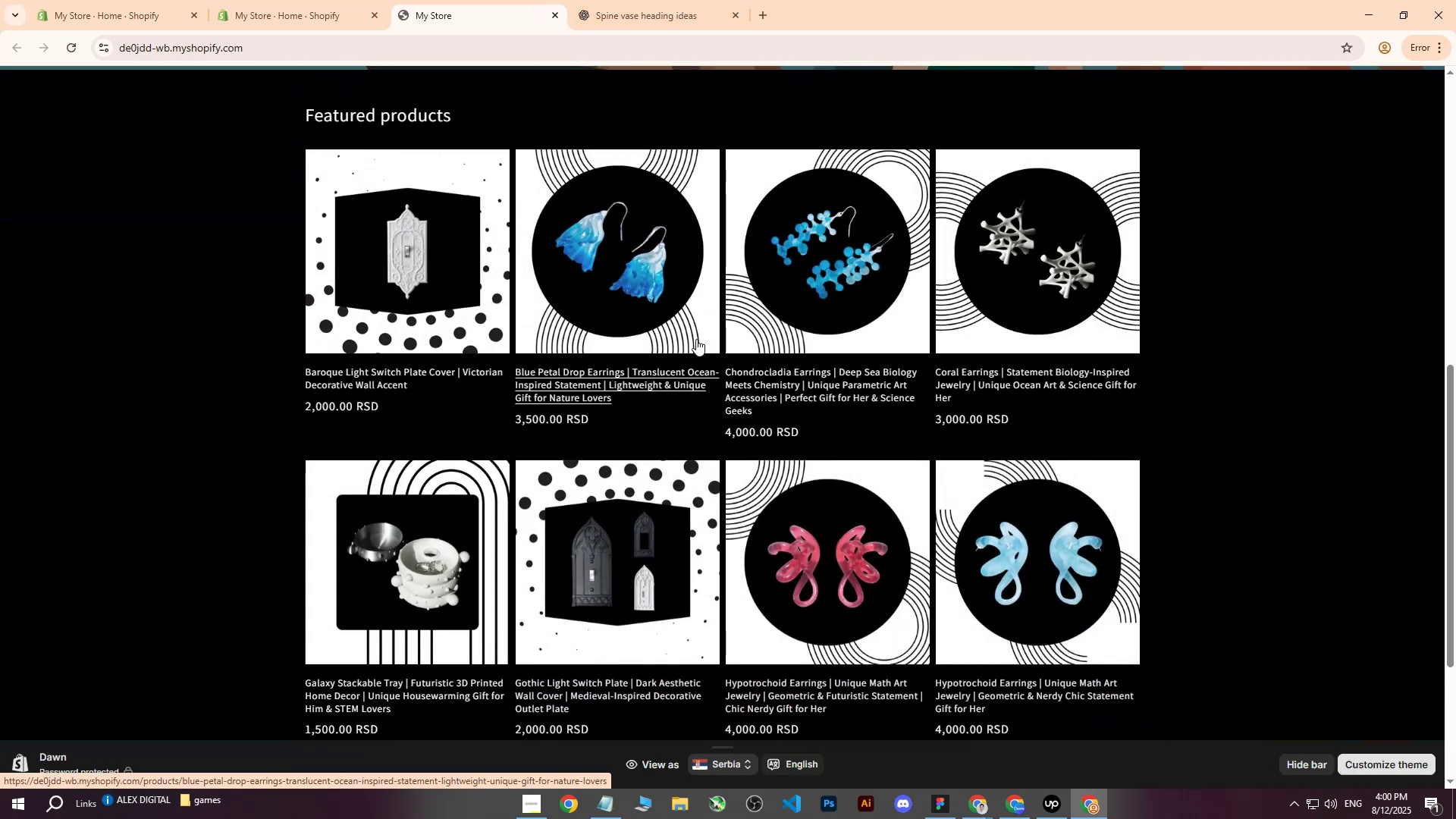 
scroll: coordinate [386, 260], scroll_direction: up, amount: 2.0
 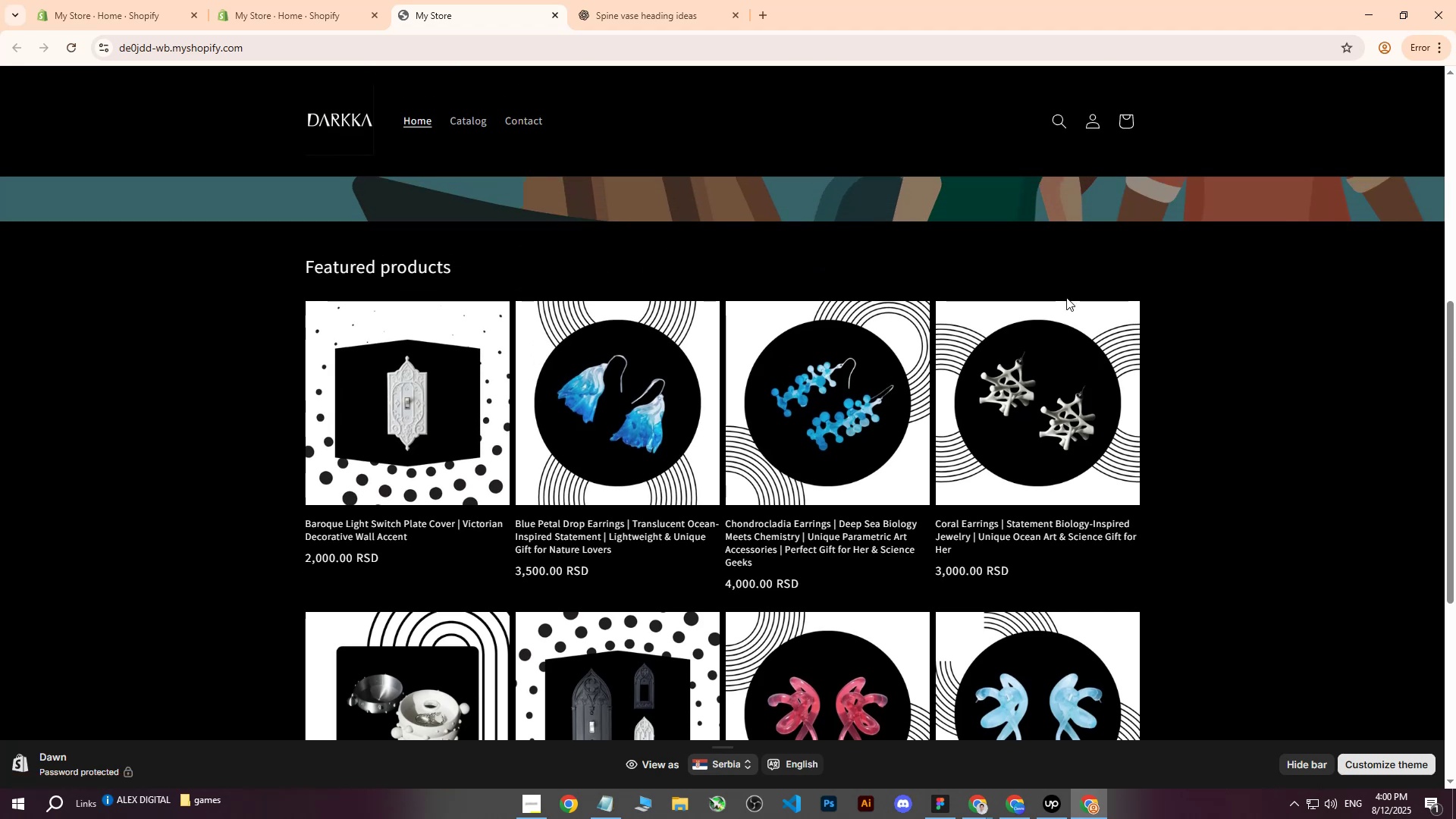 
scroll: coordinate [1097, 315], scroll_direction: down, amount: 3.0
 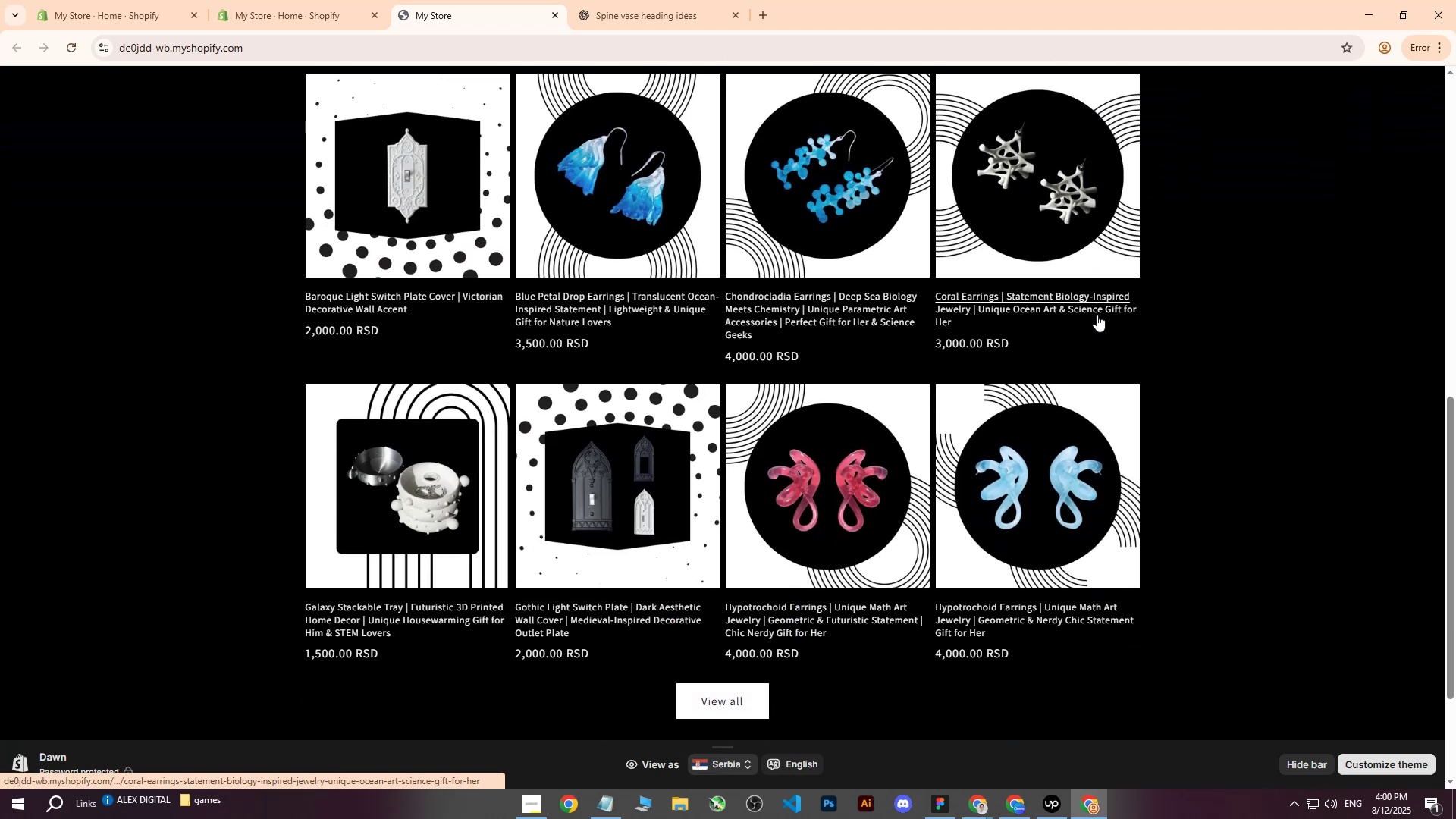 
scroll: coordinate [658, 331], scroll_direction: up, amount: 8.0
 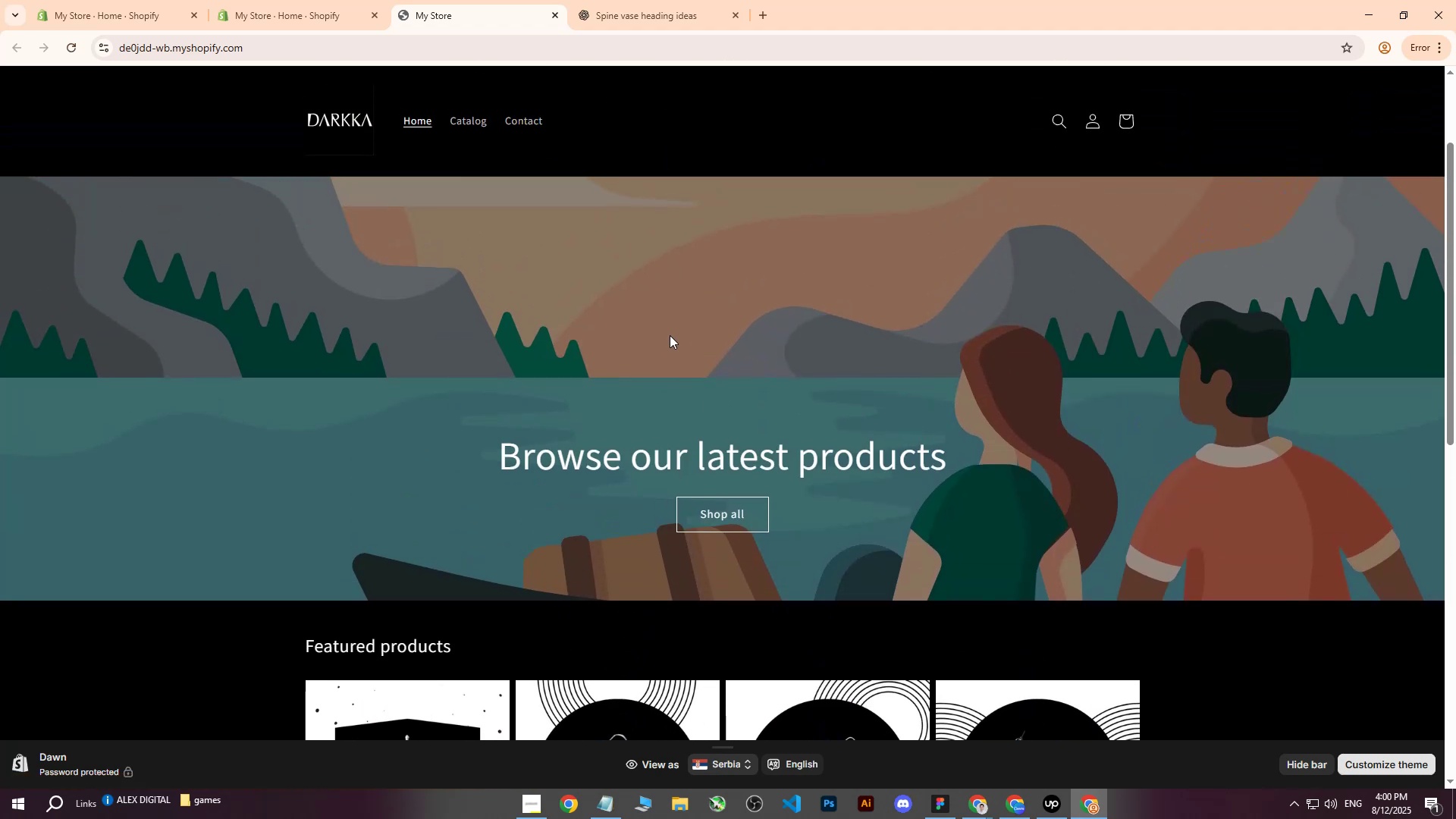 
scroll: coordinate [668, 341], scroll_direction: down, amount: 9.0
 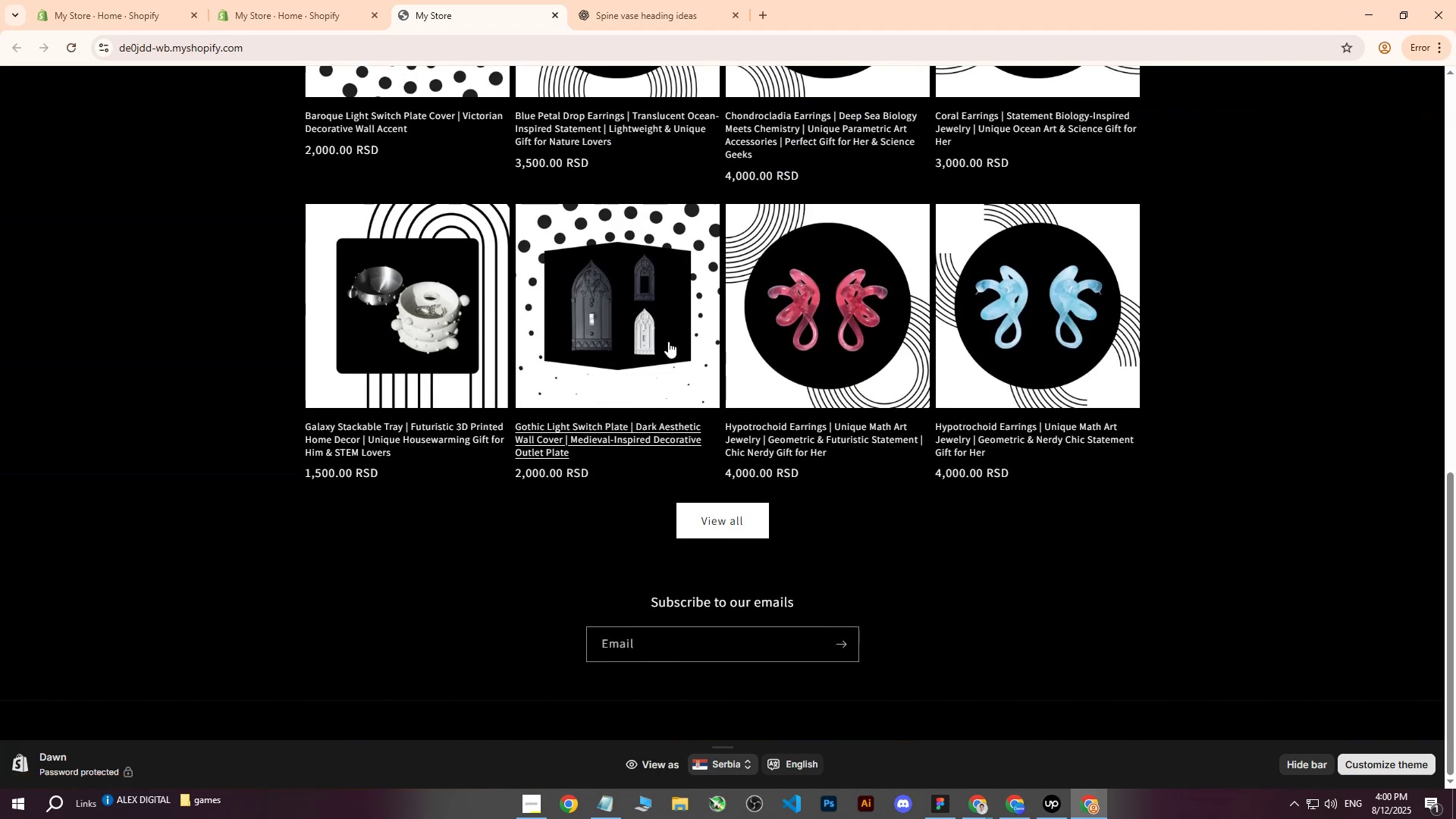 
scroll: coordinate [667, 337], scroll_direction: up, amount: 10.0
 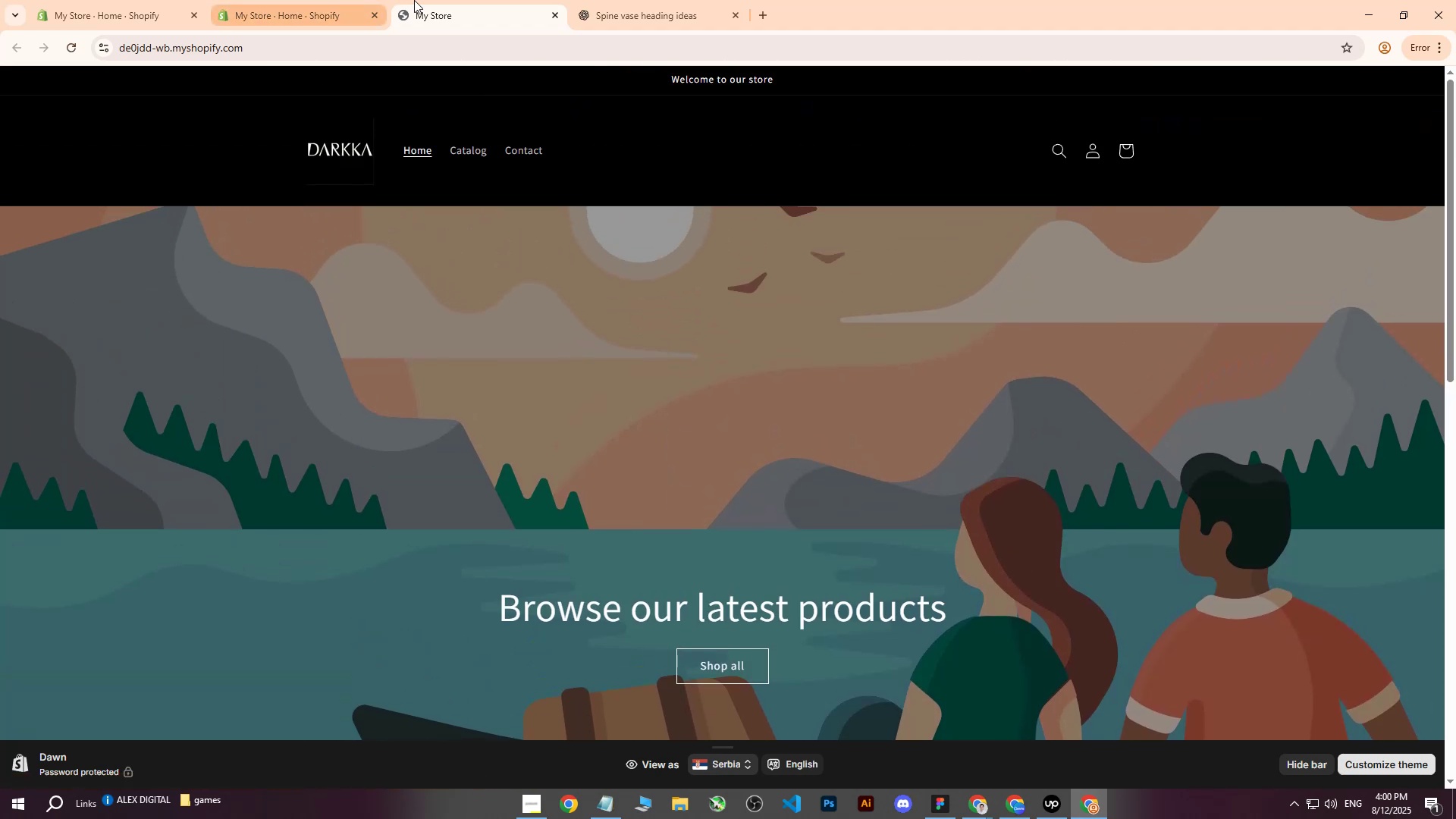 
left_click([647, 0])
 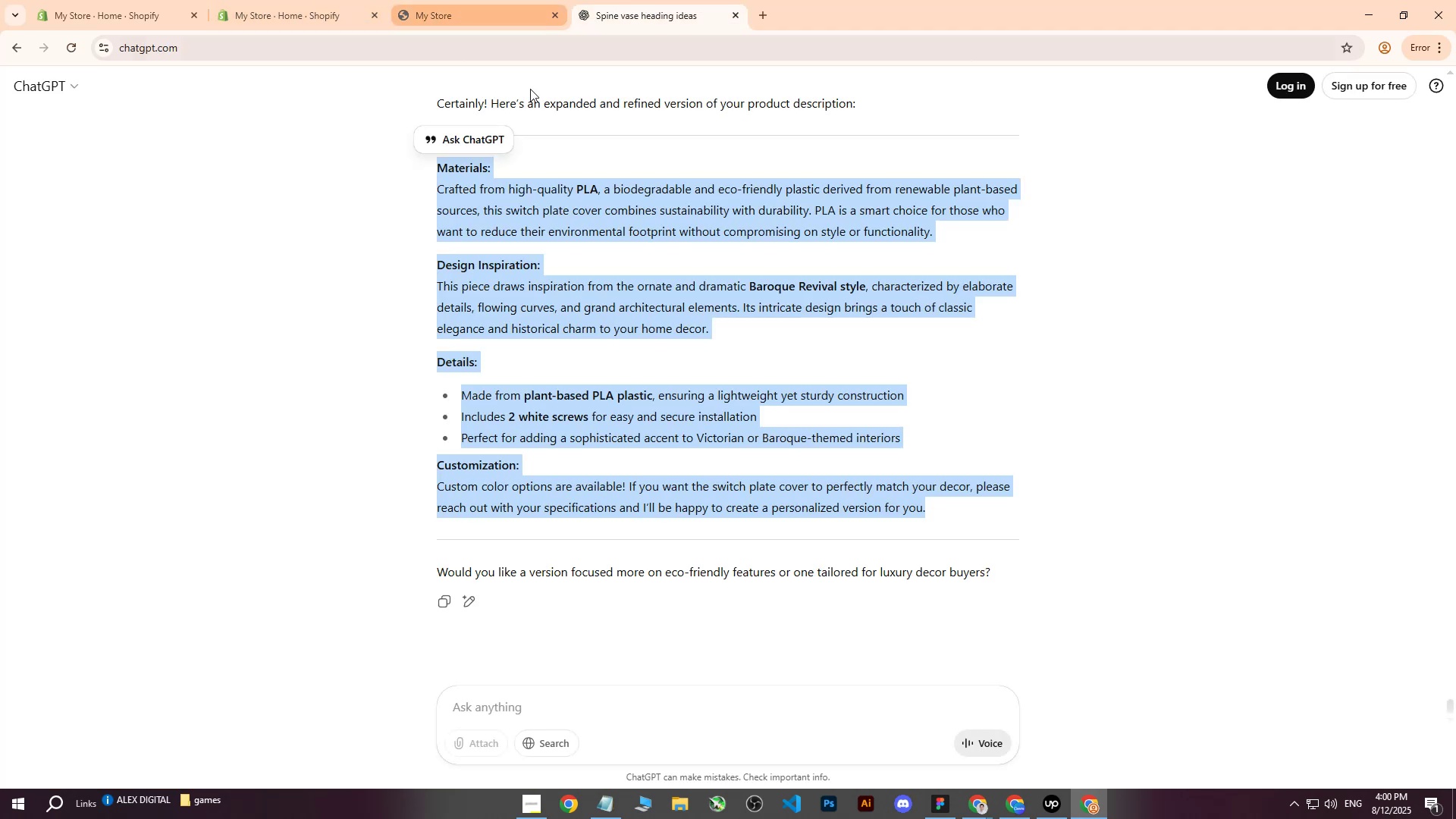 
left_click([215, 292])
 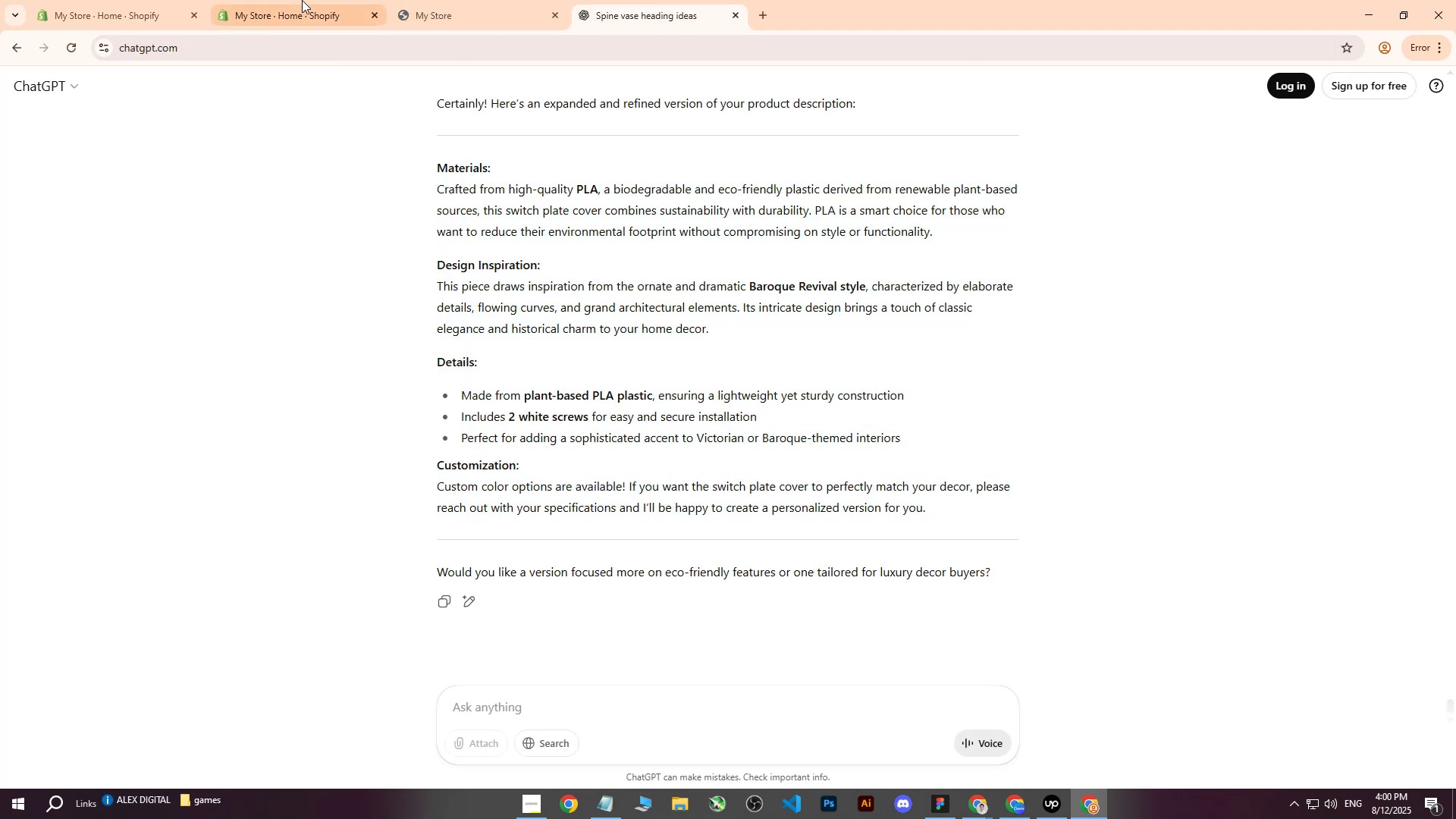 
left_click([300, 0])
 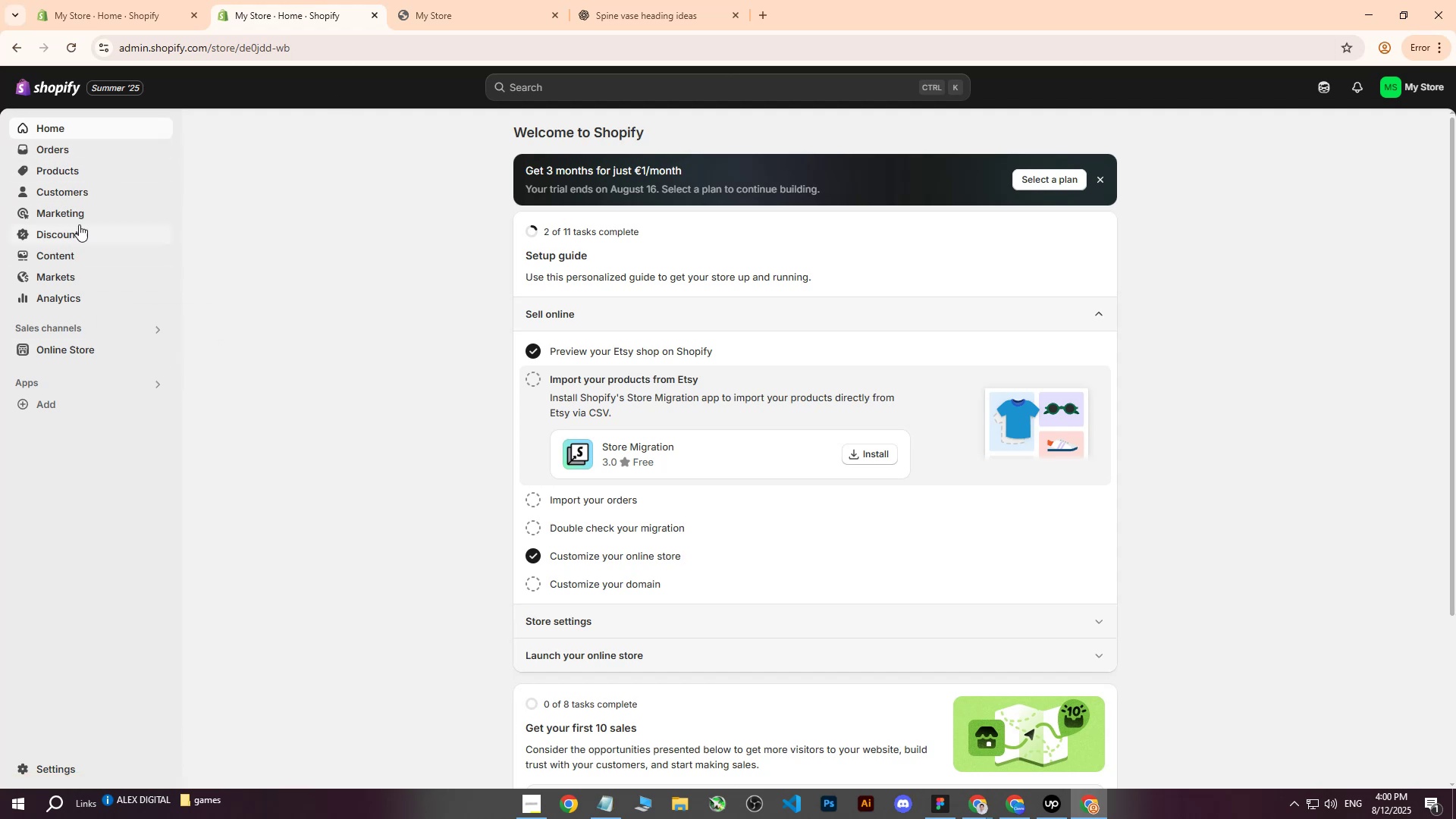 
wait(15.07)
 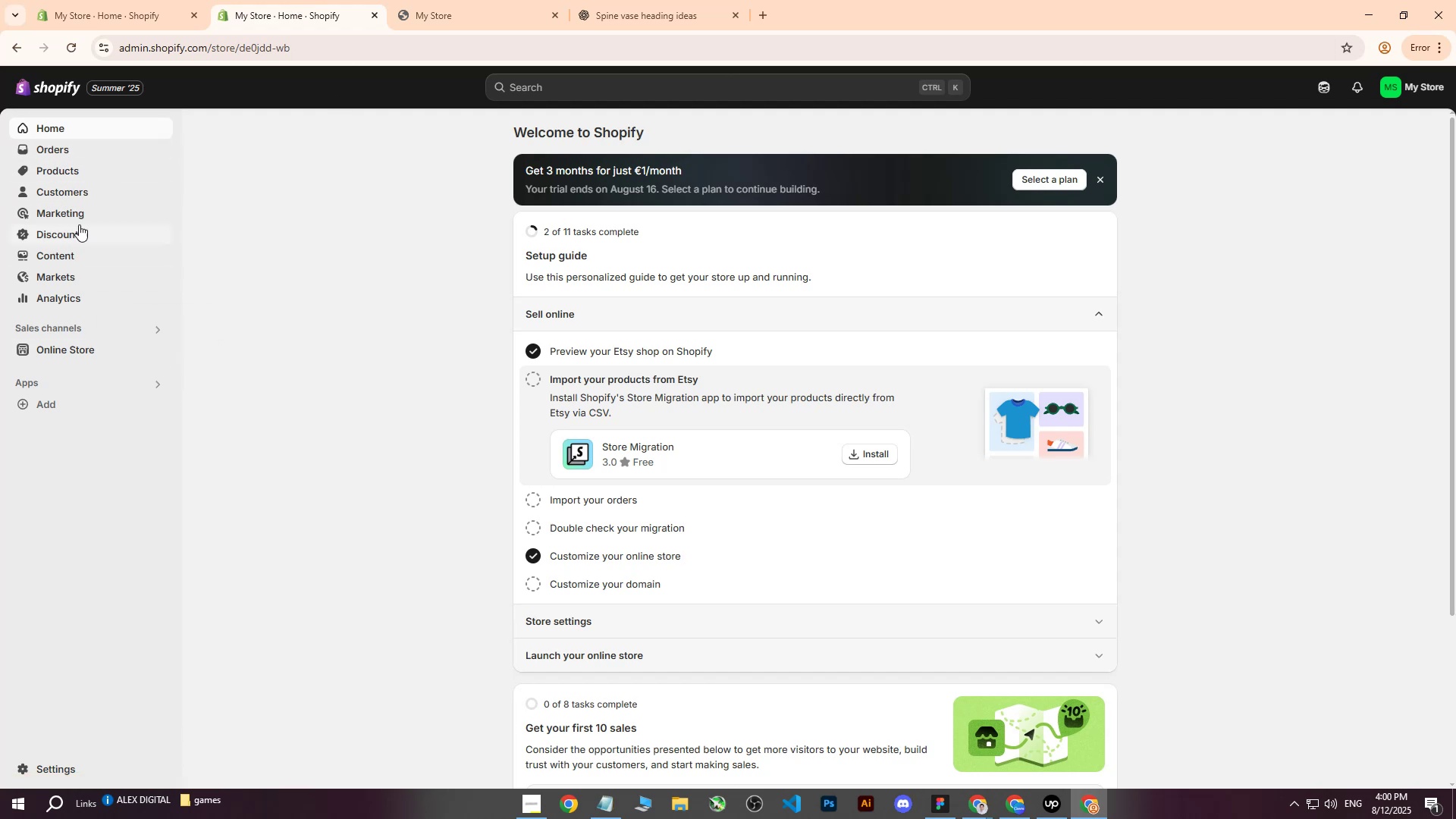 
left_click([62, 153])
 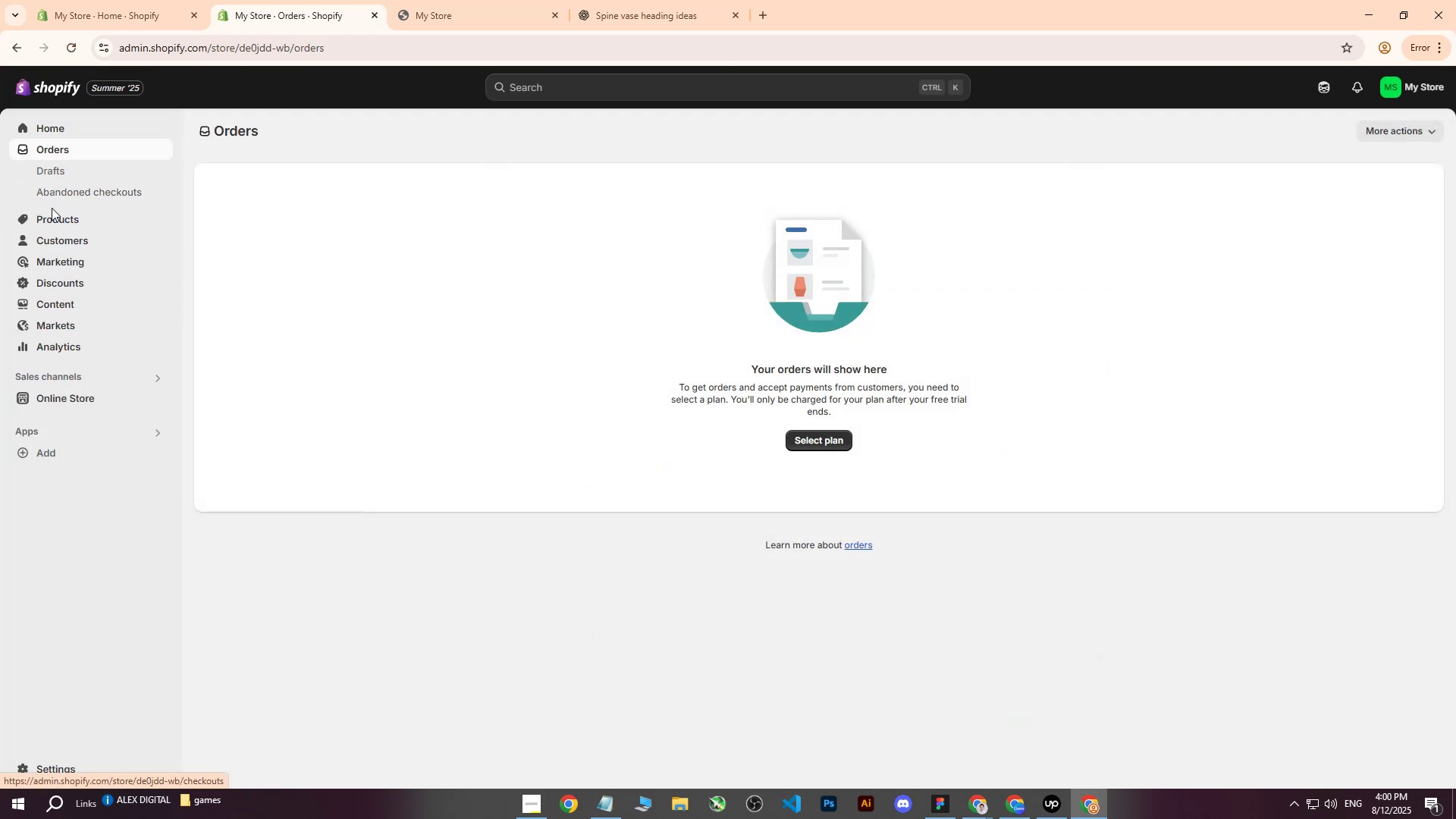 
left_click([51, 211])
 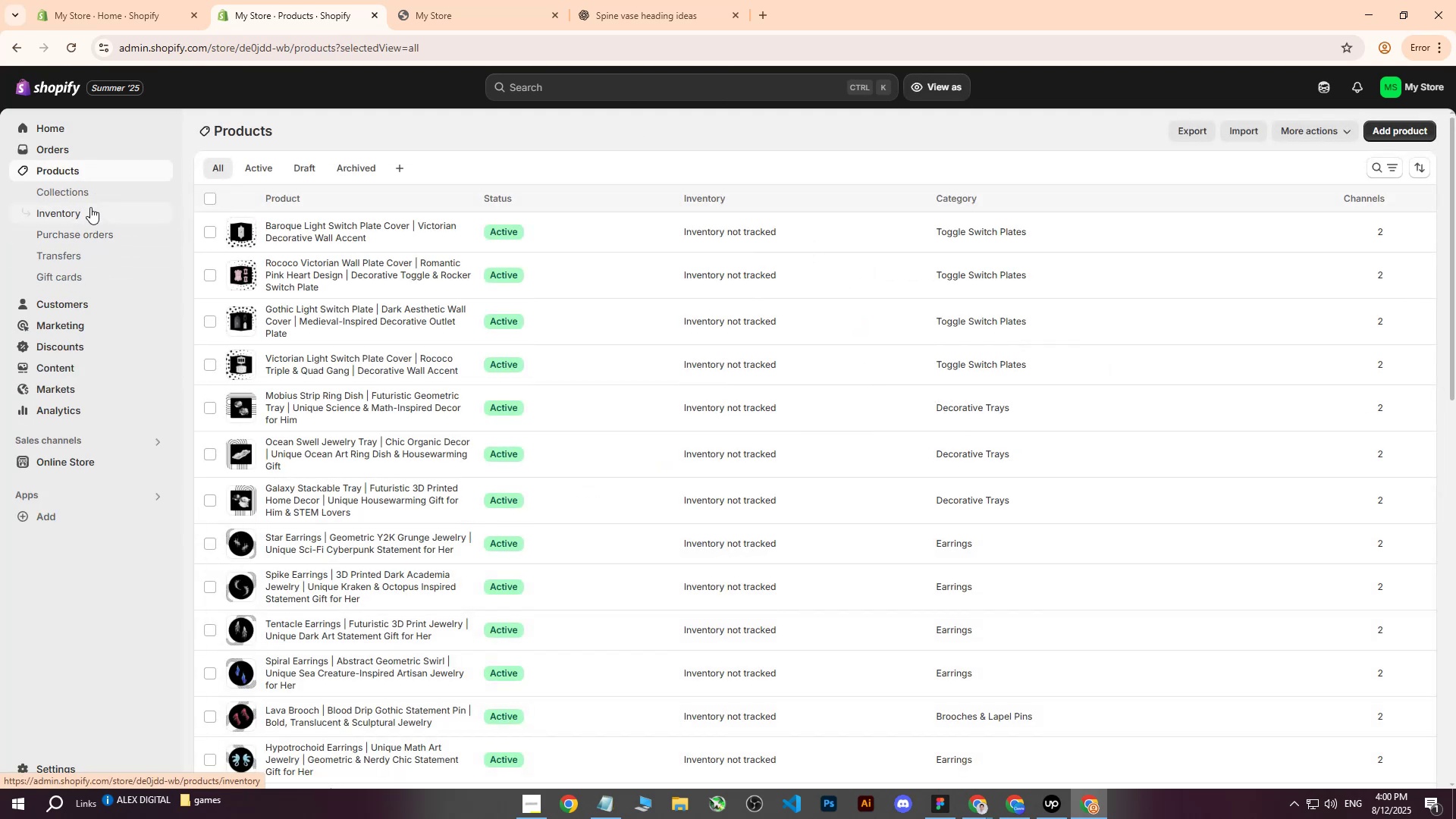 
left_click([75, 194])
 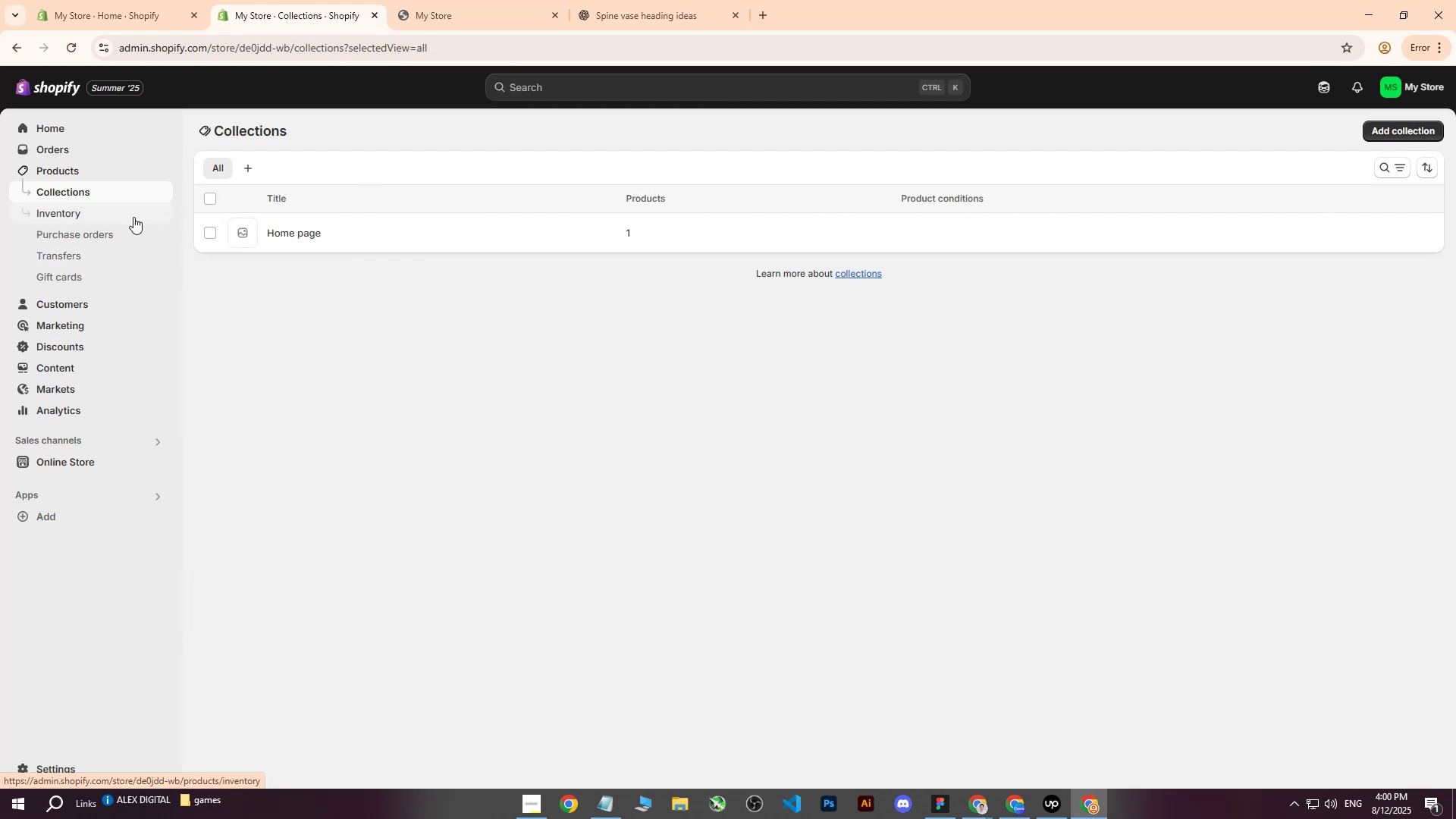 
left_click([213, 228])
 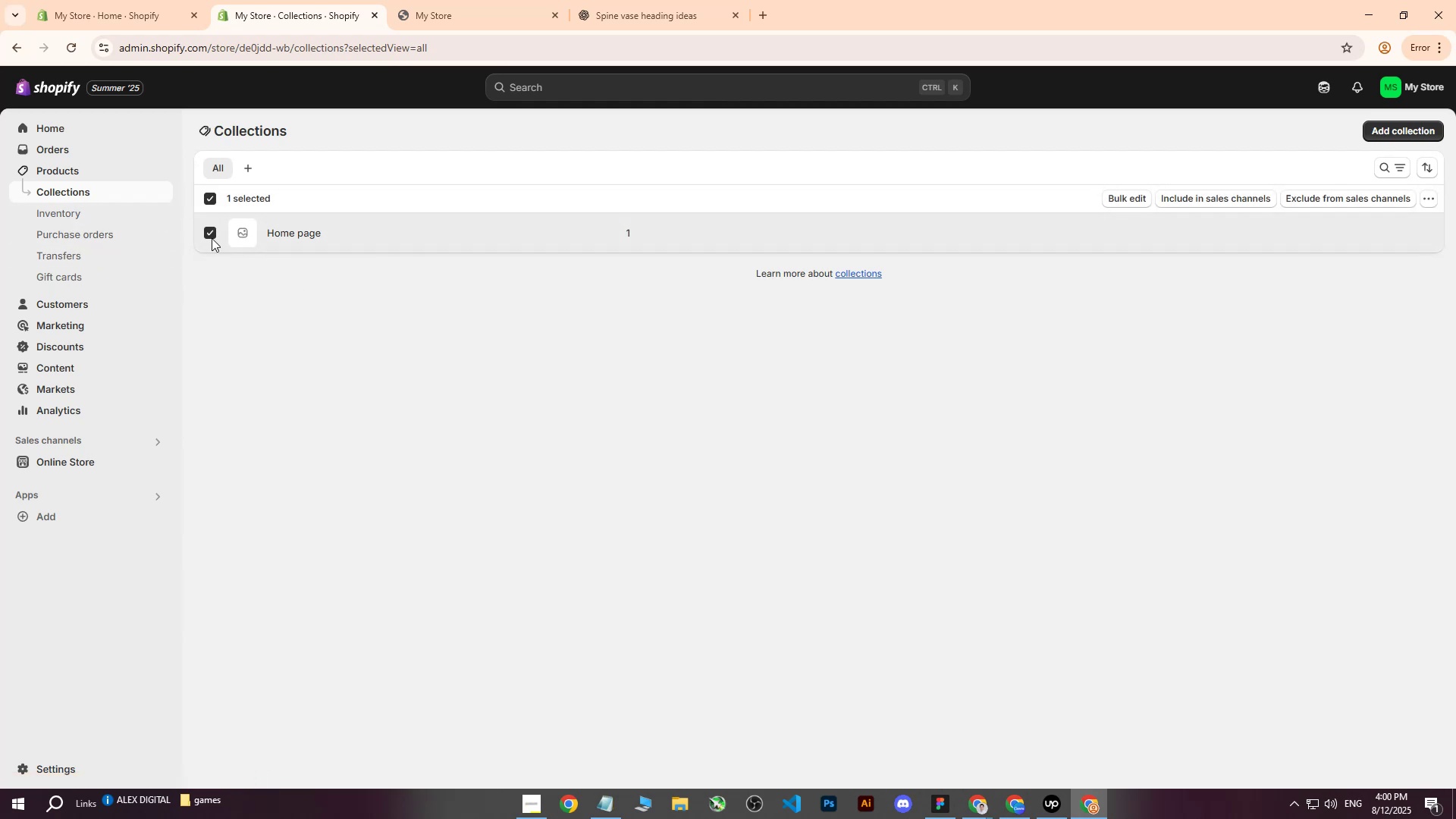 
double_click([410, 328])
 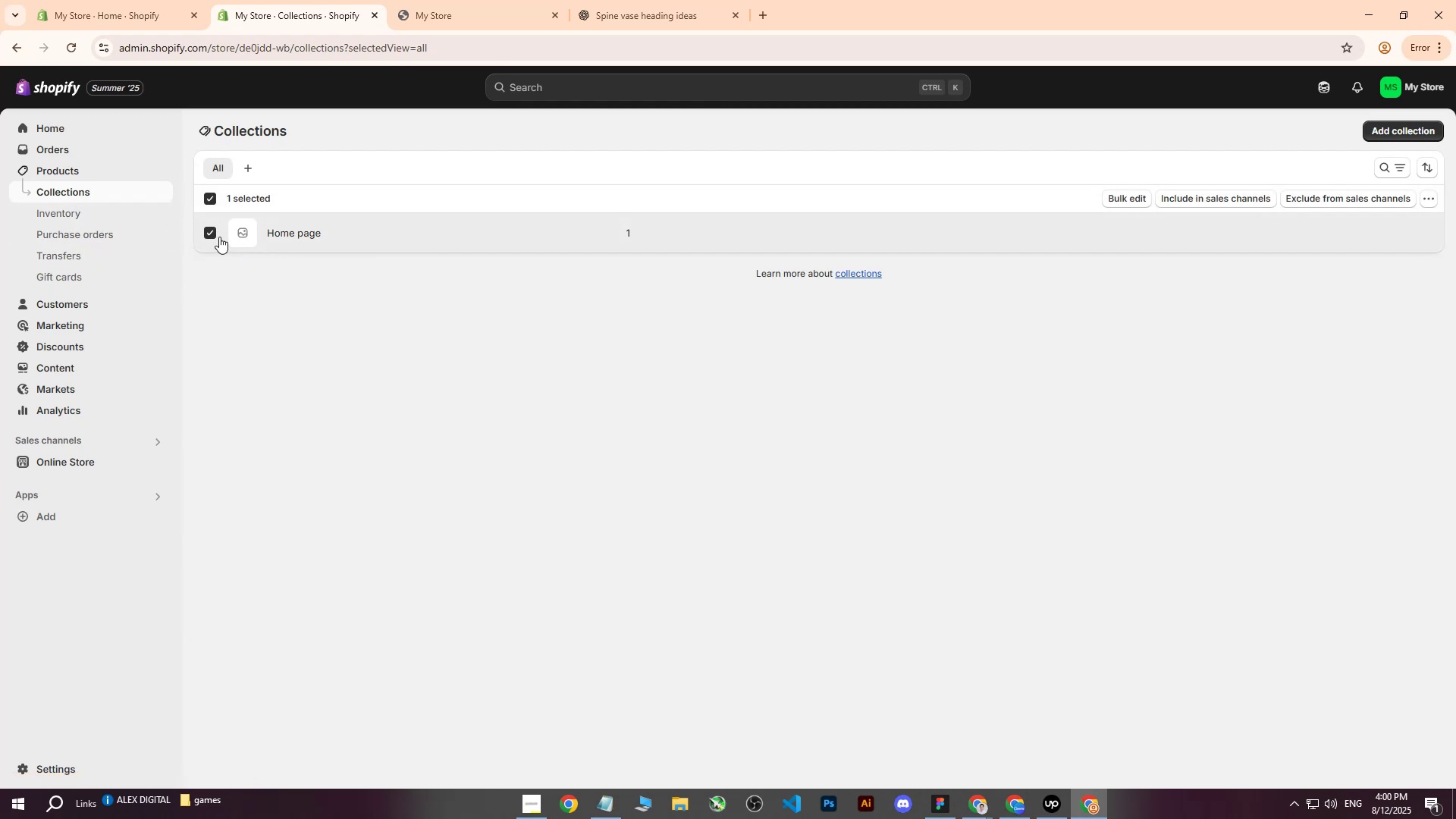 
left_click([215, 234])
 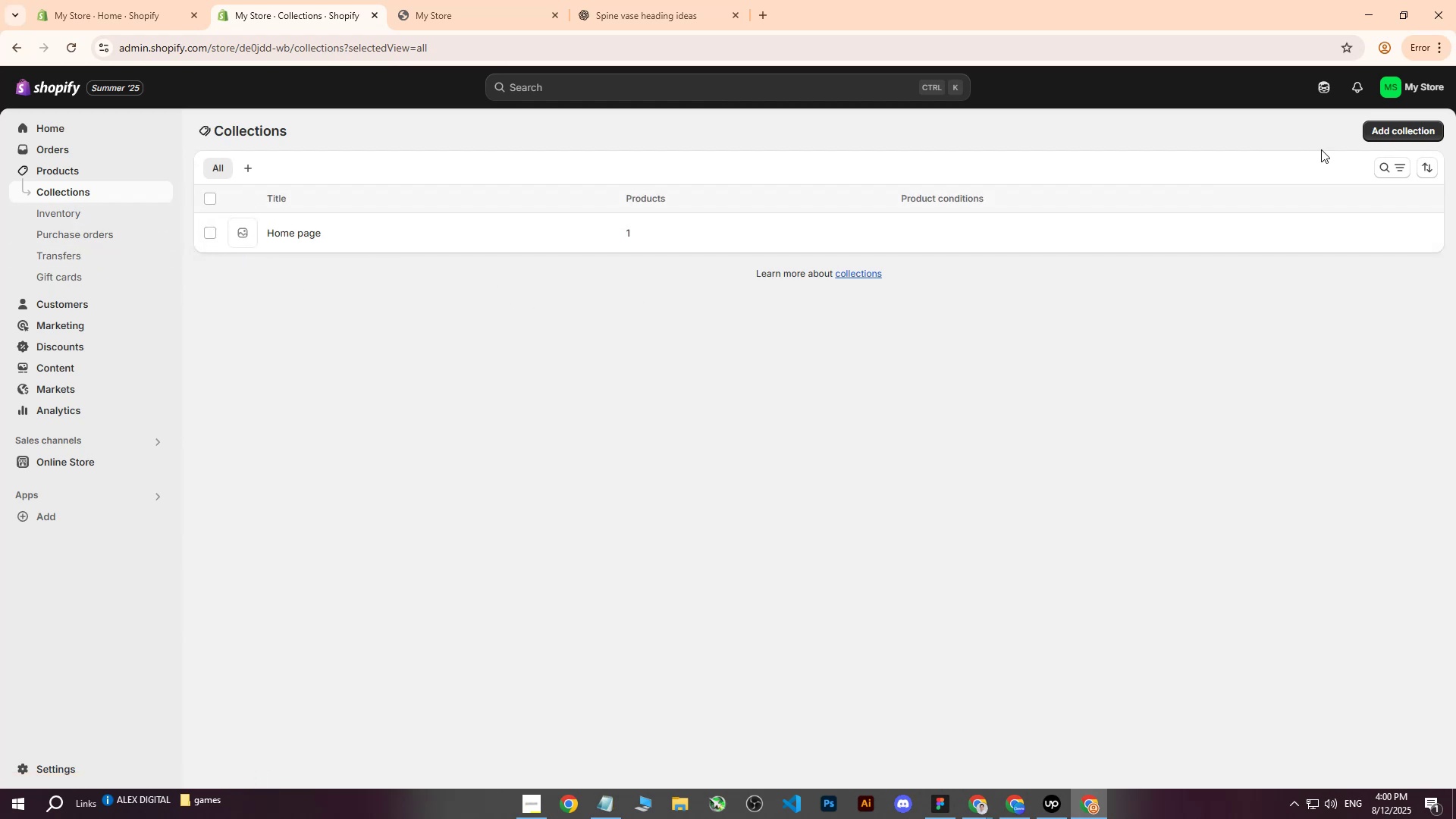 
left_click([1410, 133])
 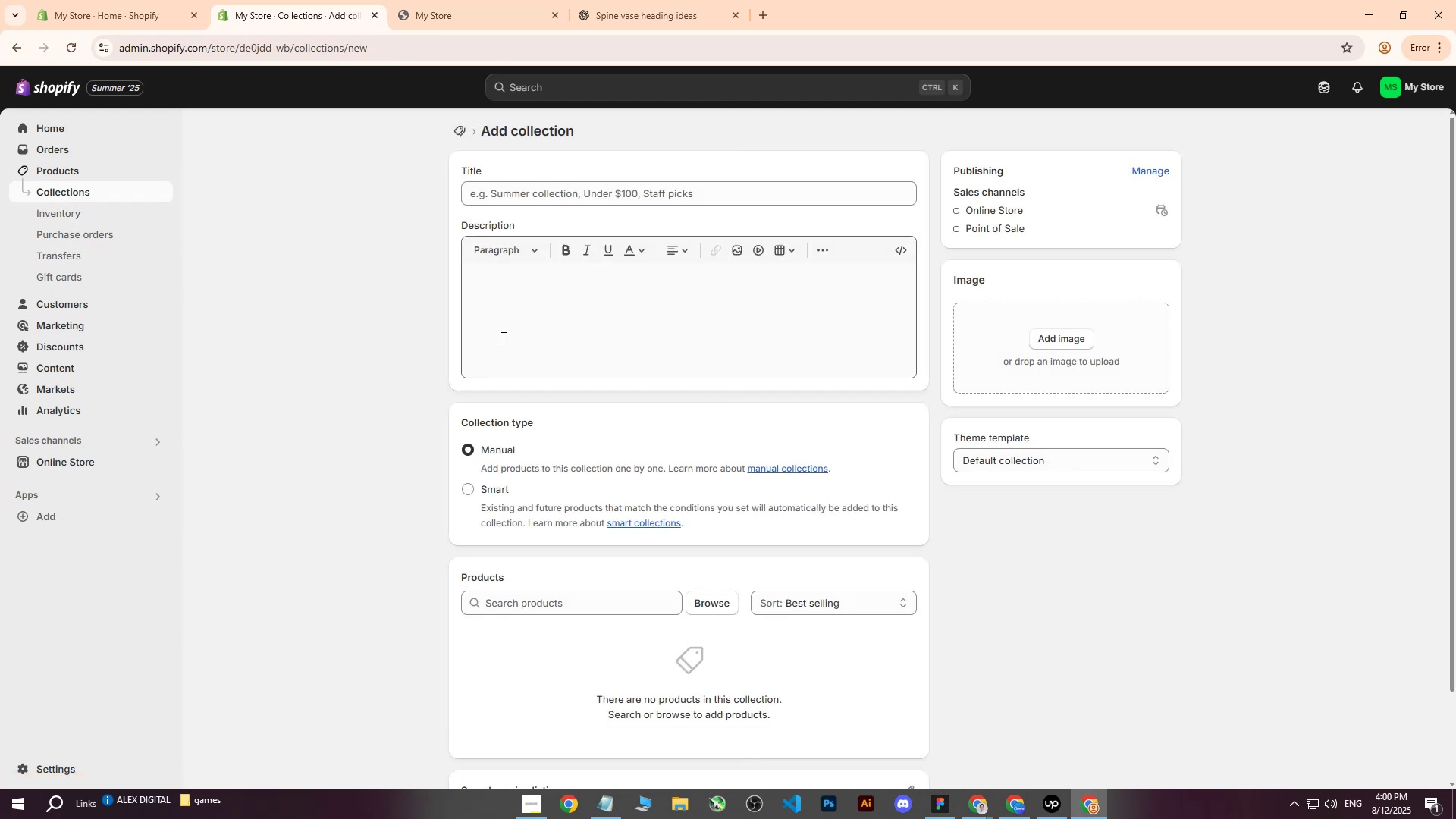 
wait(5.23)
 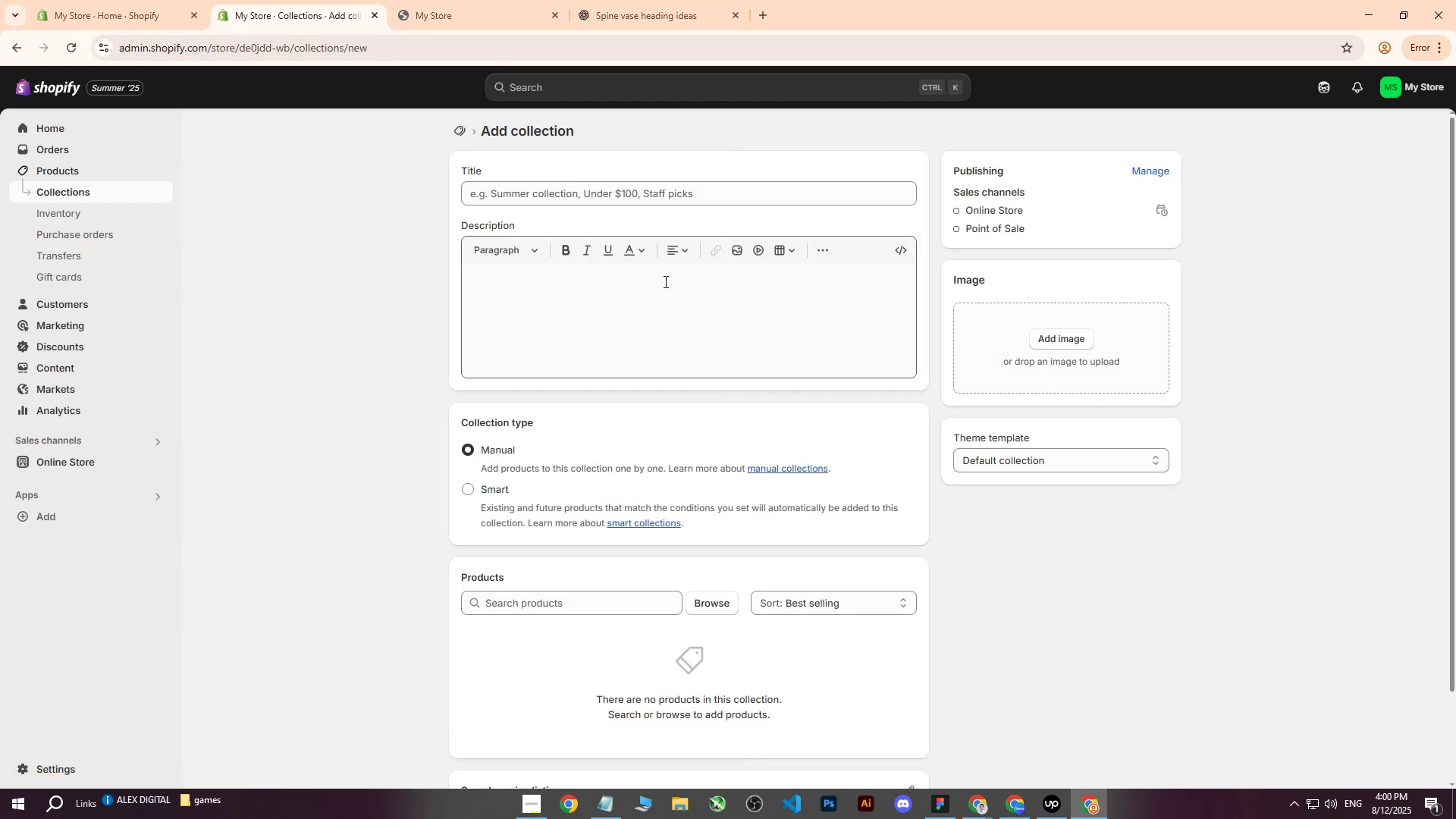 
left_click([534, 194])
 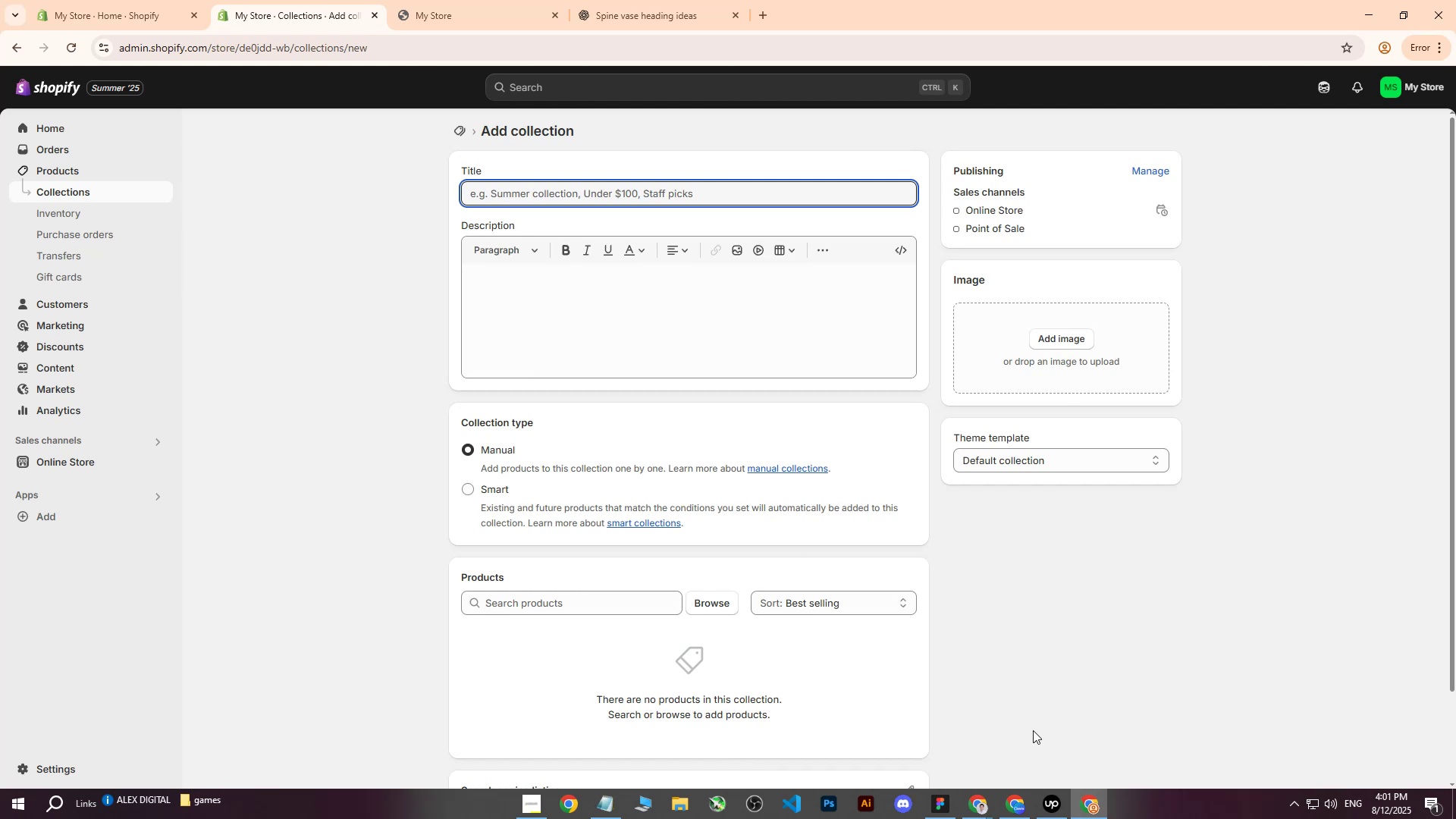 
wait(5.35)
 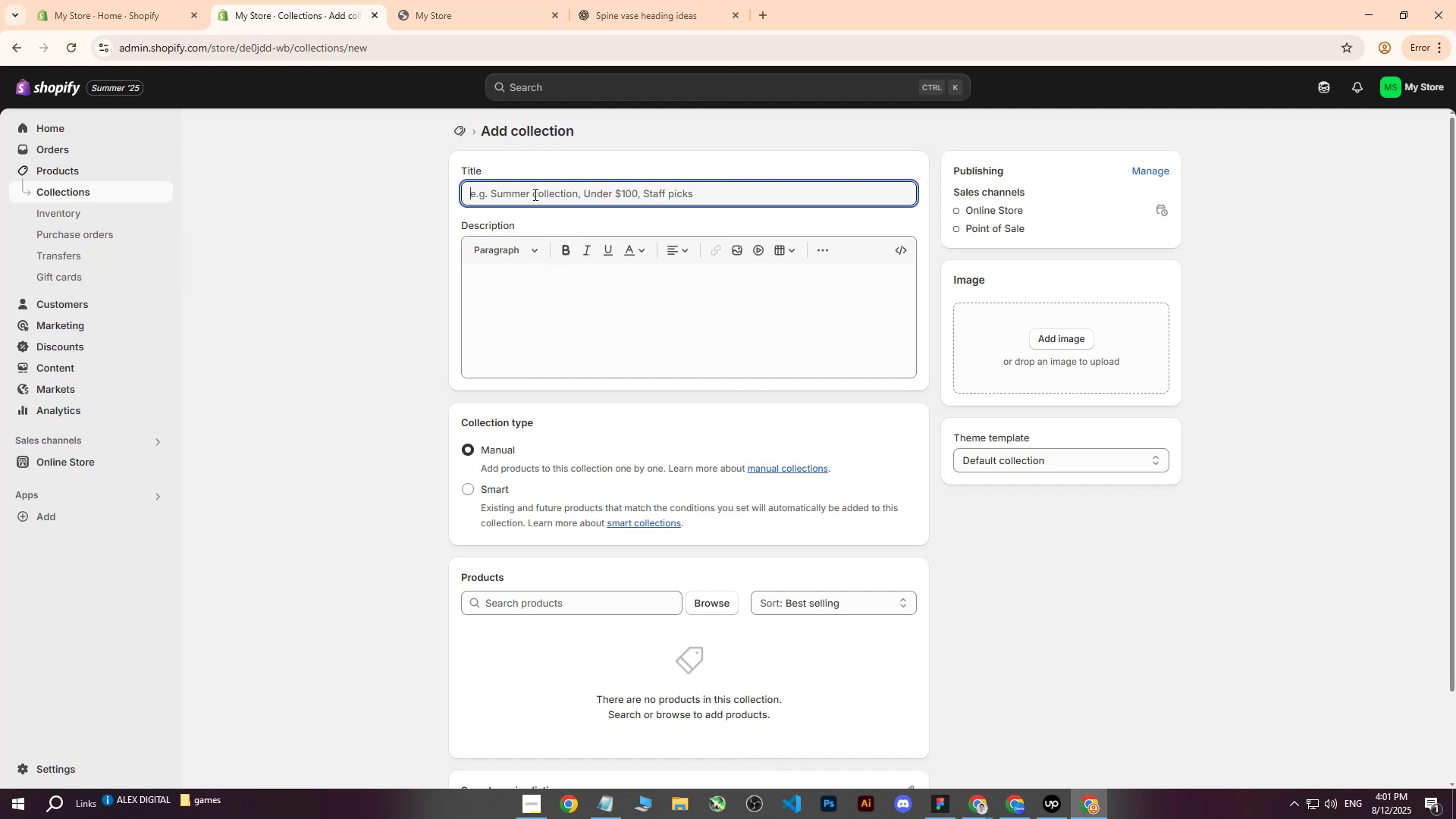 
mouse_move([546, 795])
 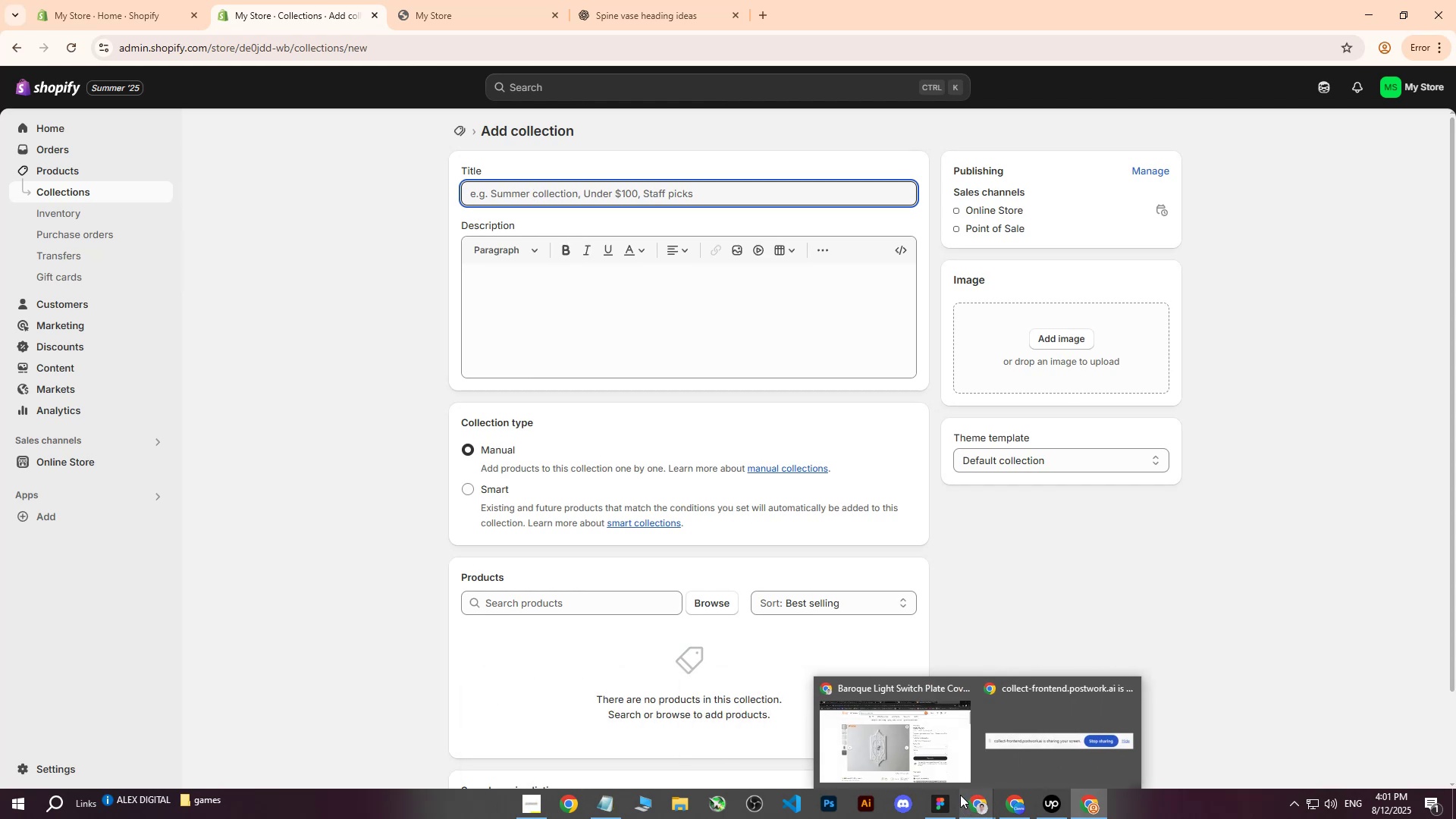 
left_click([912, 732])
 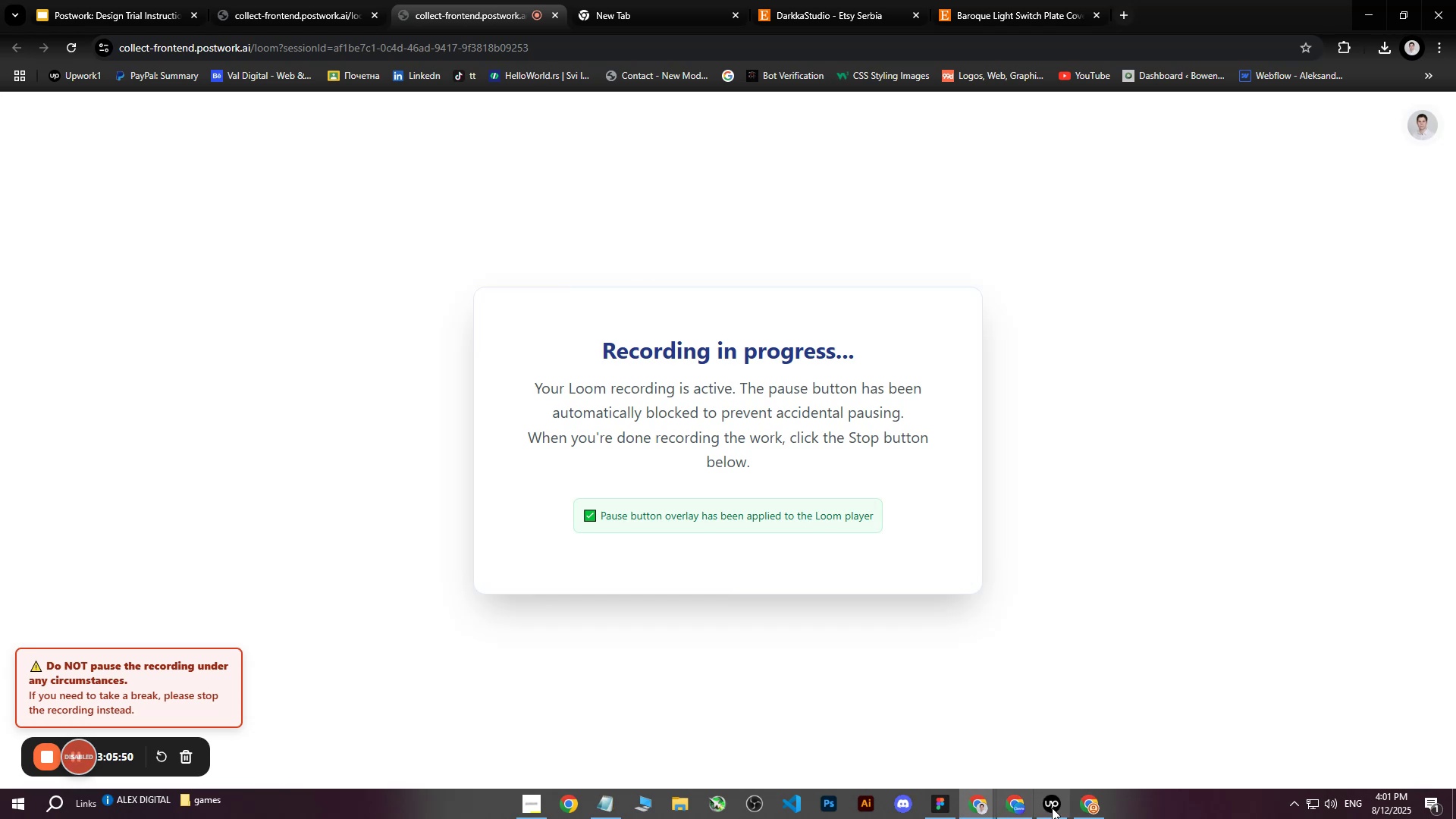 
double_click([1056, 805])
 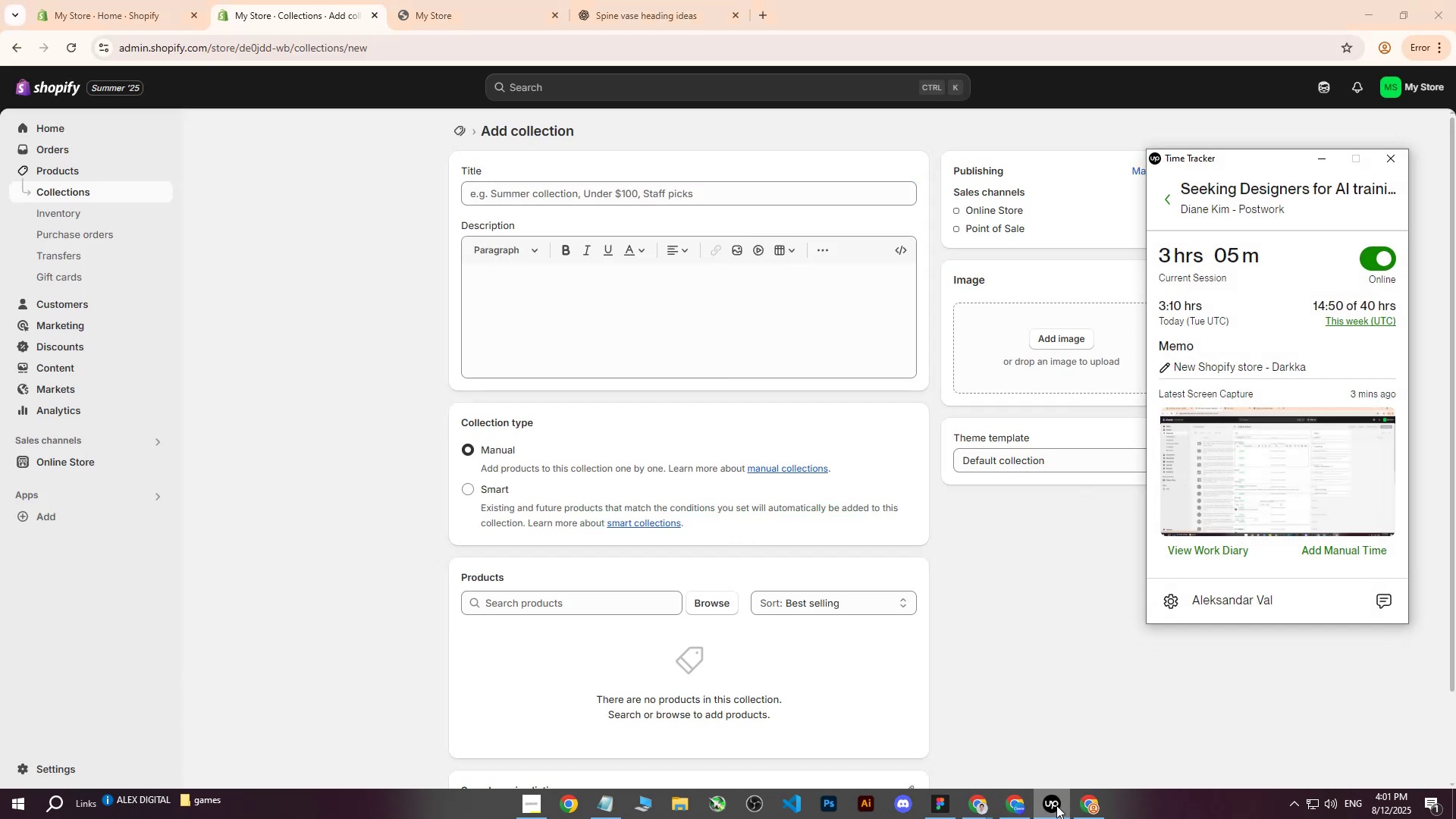 
left_click([1056, 805])
 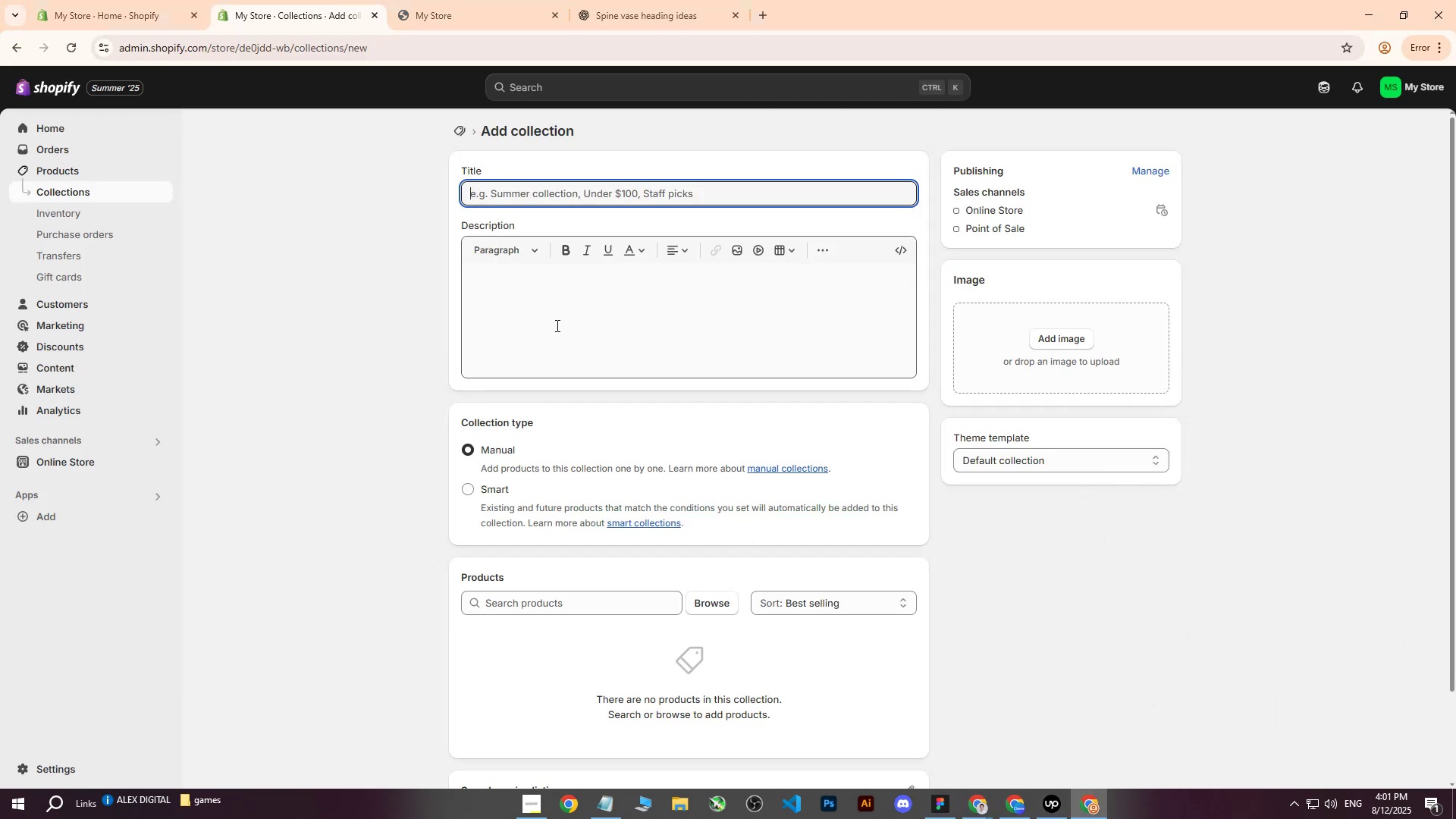 
left_click([574, 196])
 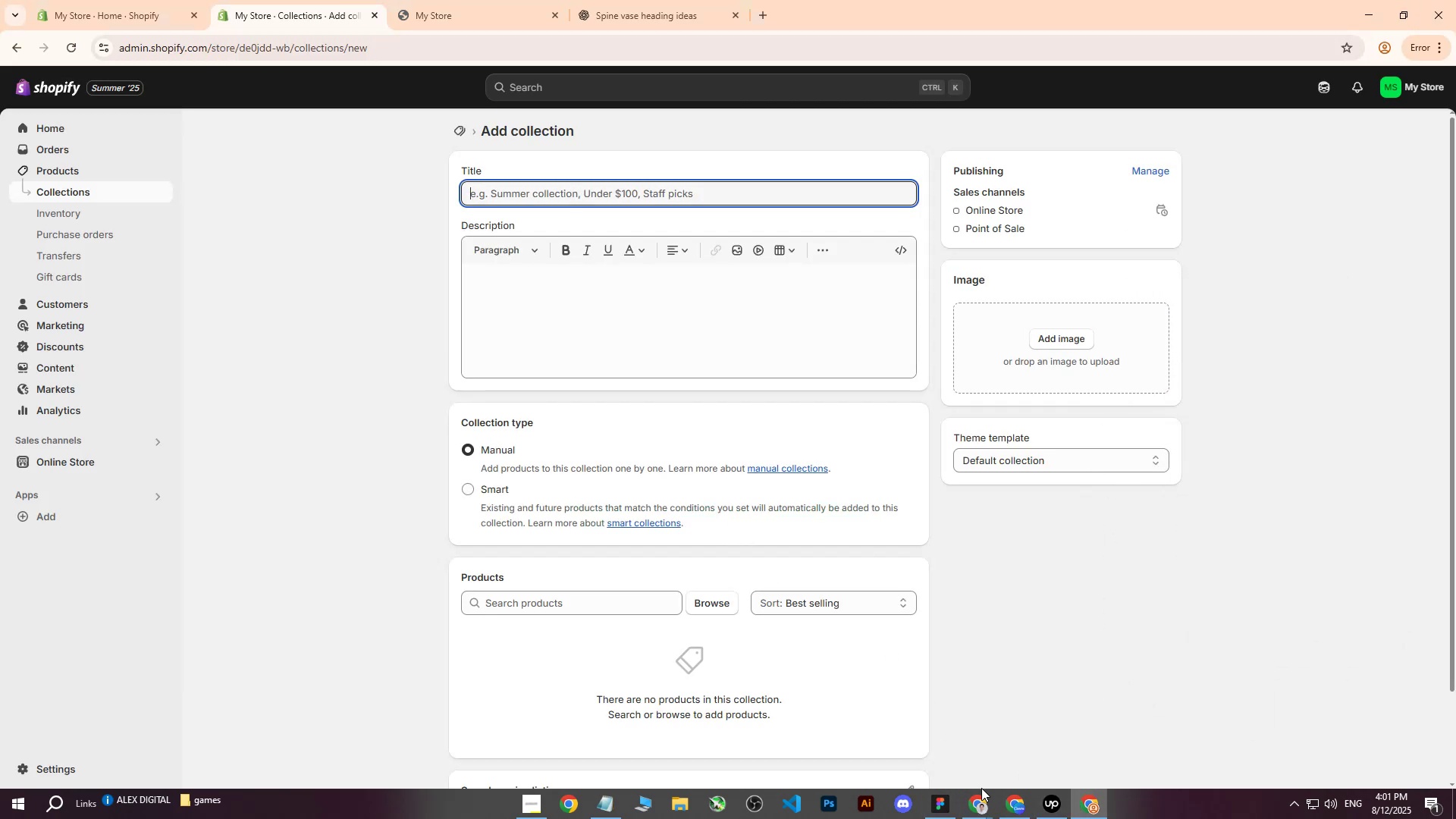 
double_click([883, 755])
 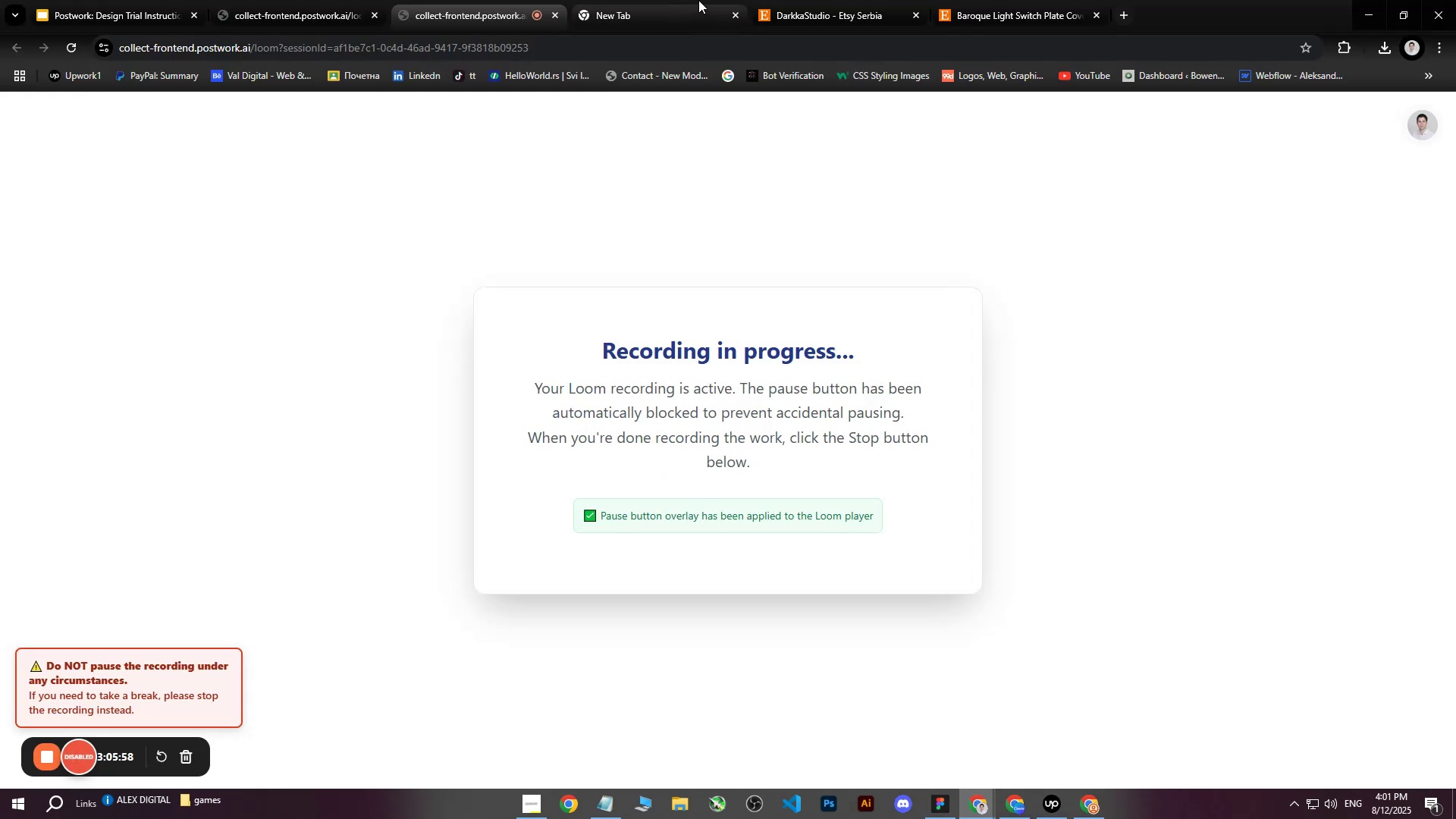 
left_click([827, 0])
 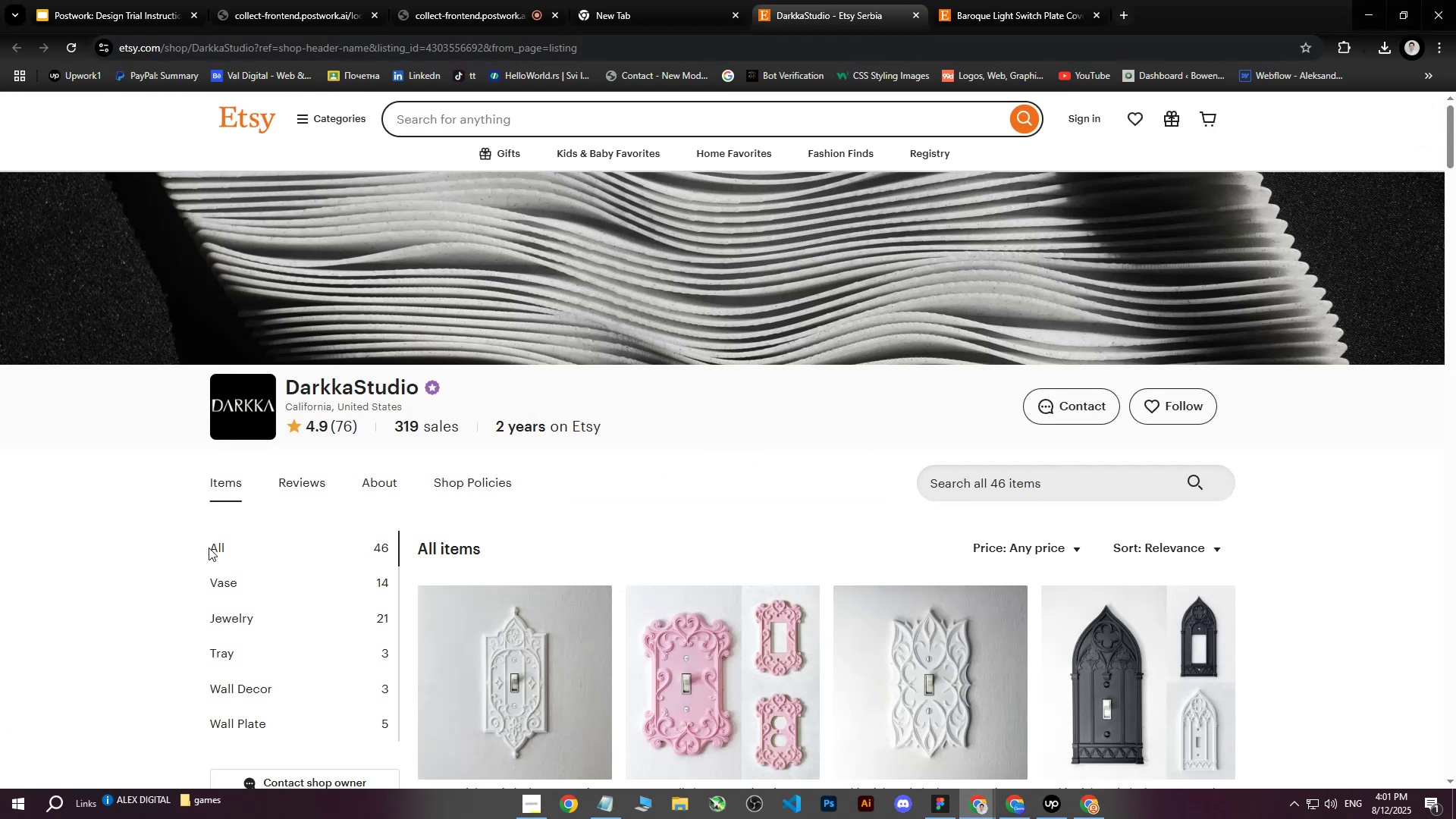 
scroll: coordinate [196, 570], scroll_direction: down, amount: 1.0
 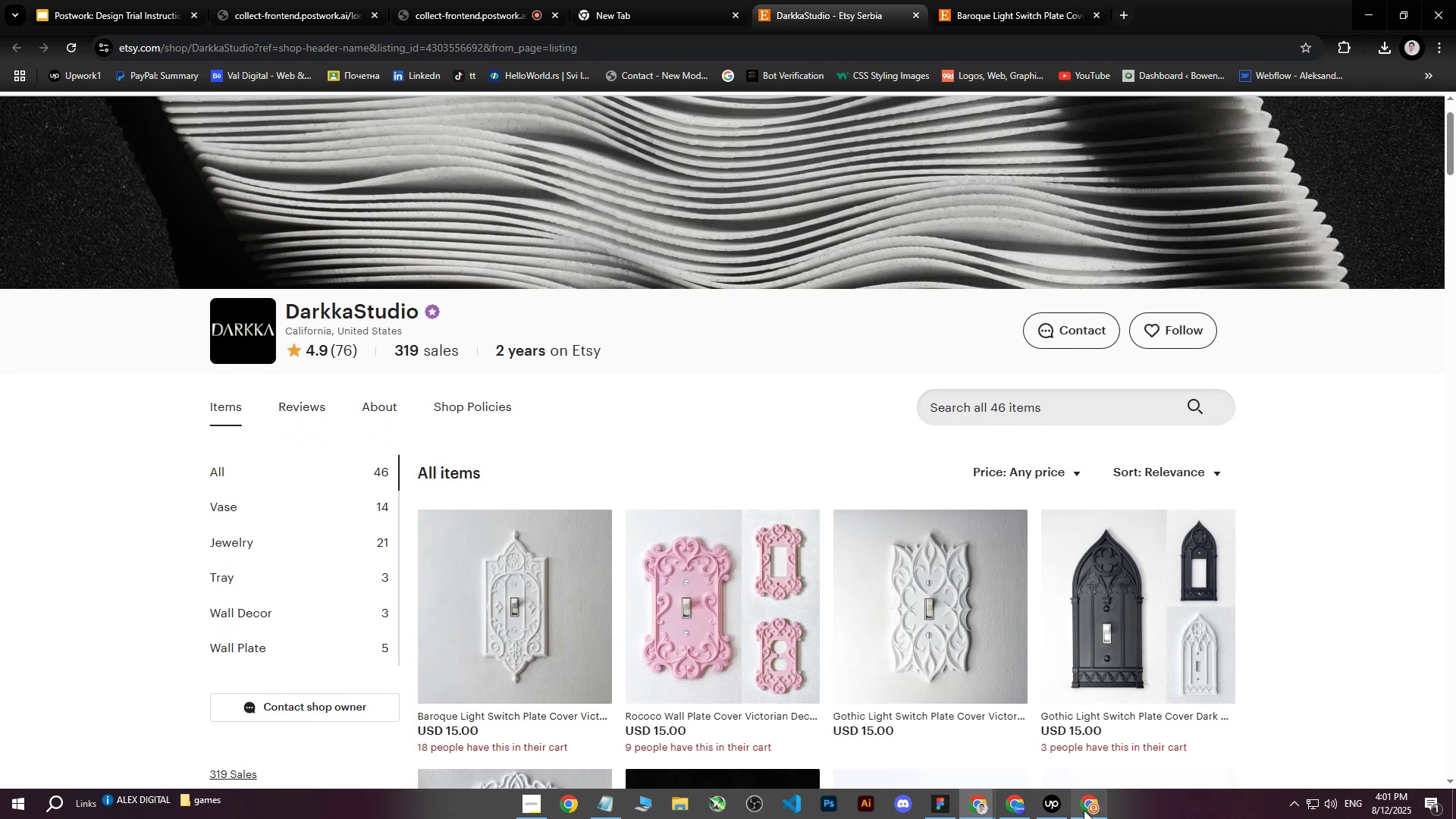 
left_click([1084, 810])
 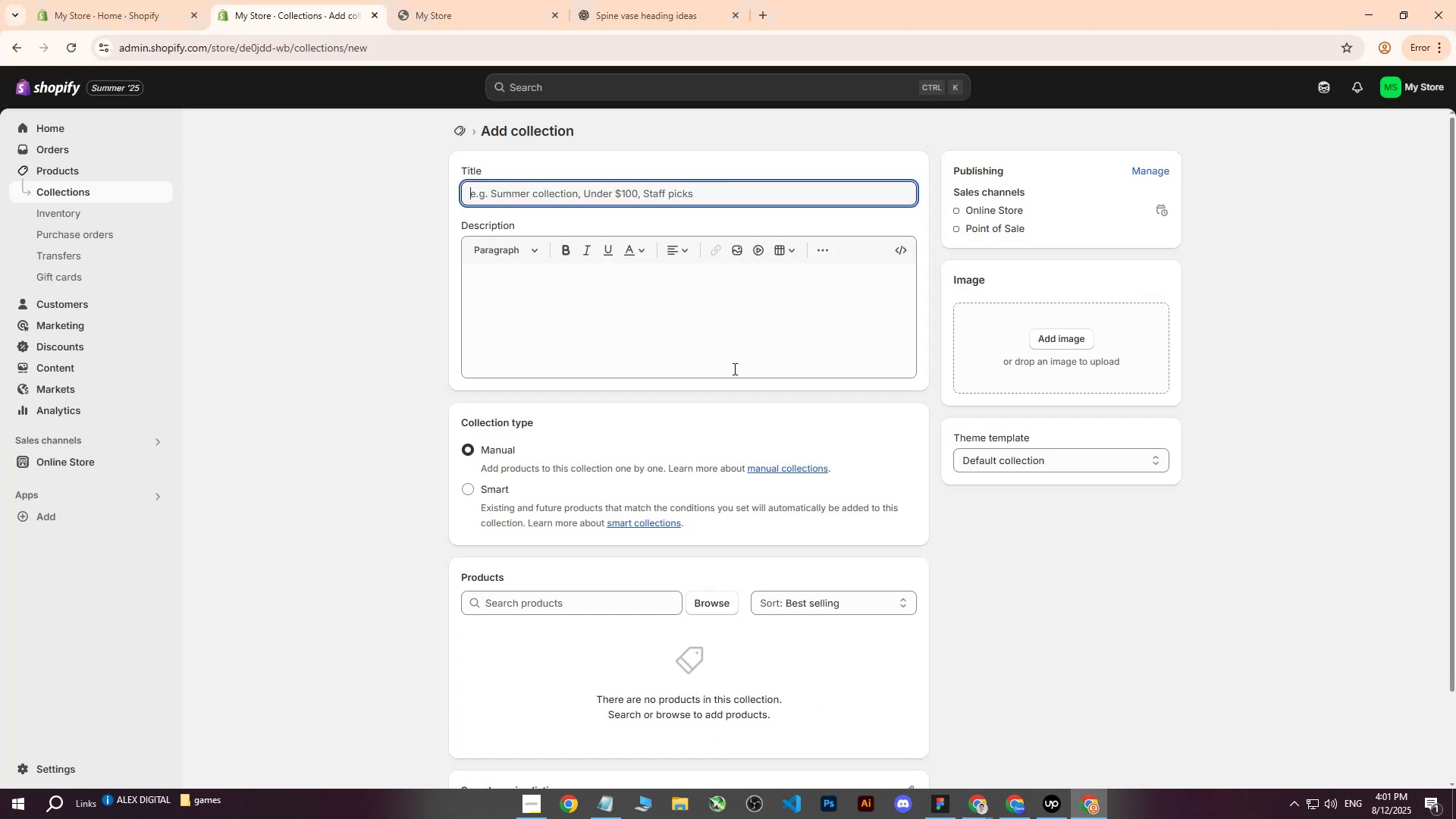 
type(Vase)
 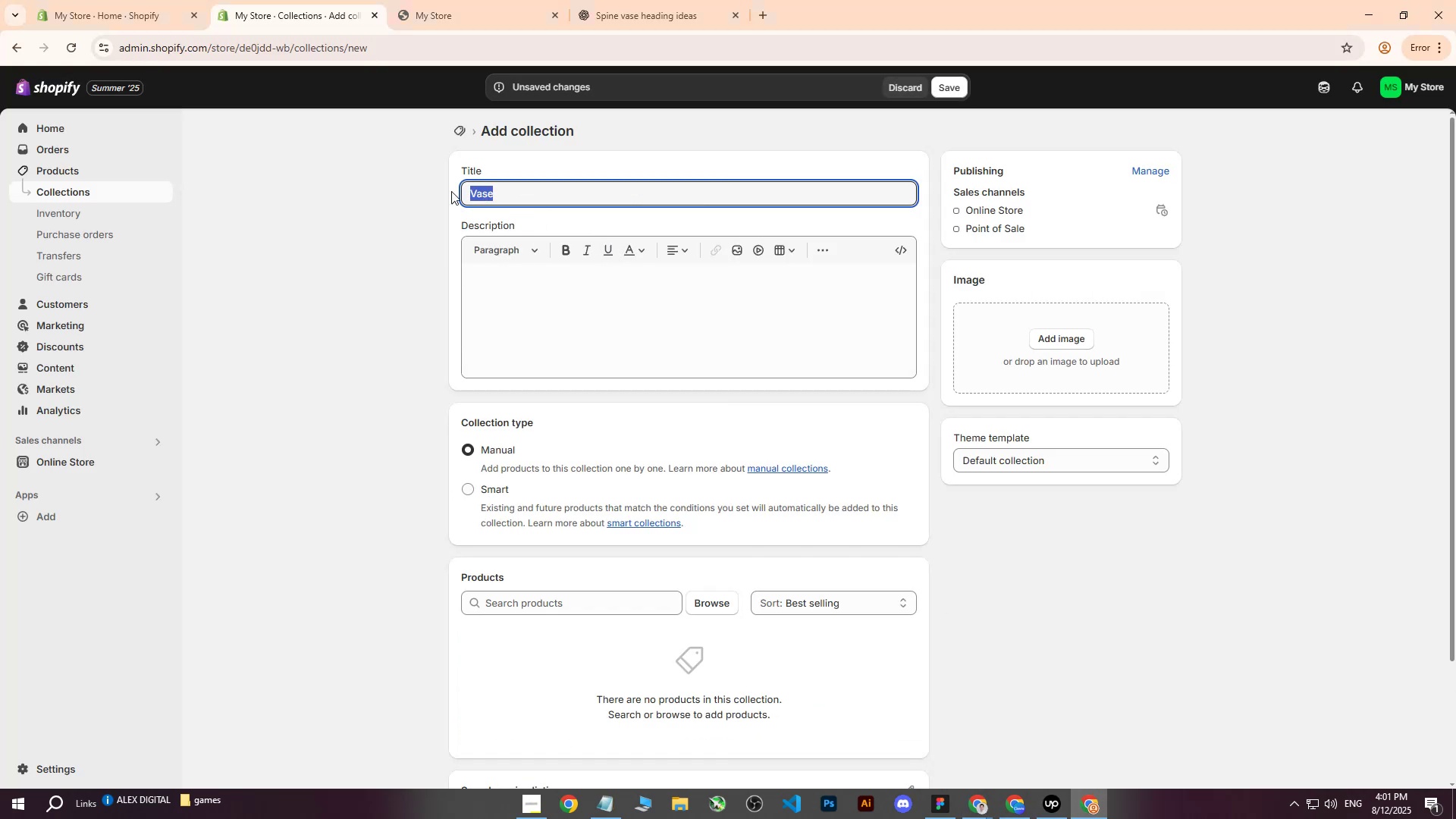 
key(Control+ControlLeft)
 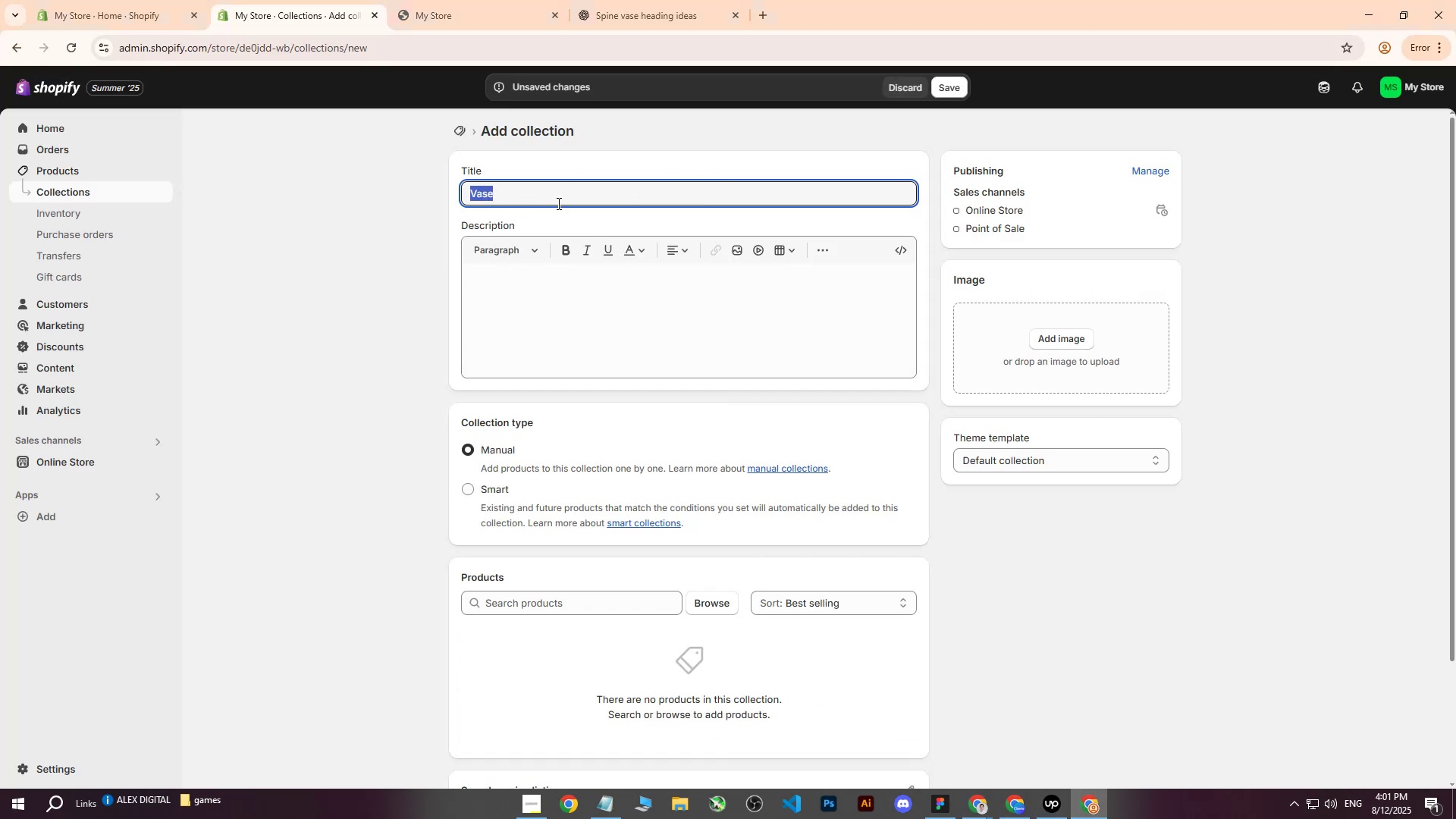 
key(Control+C)
 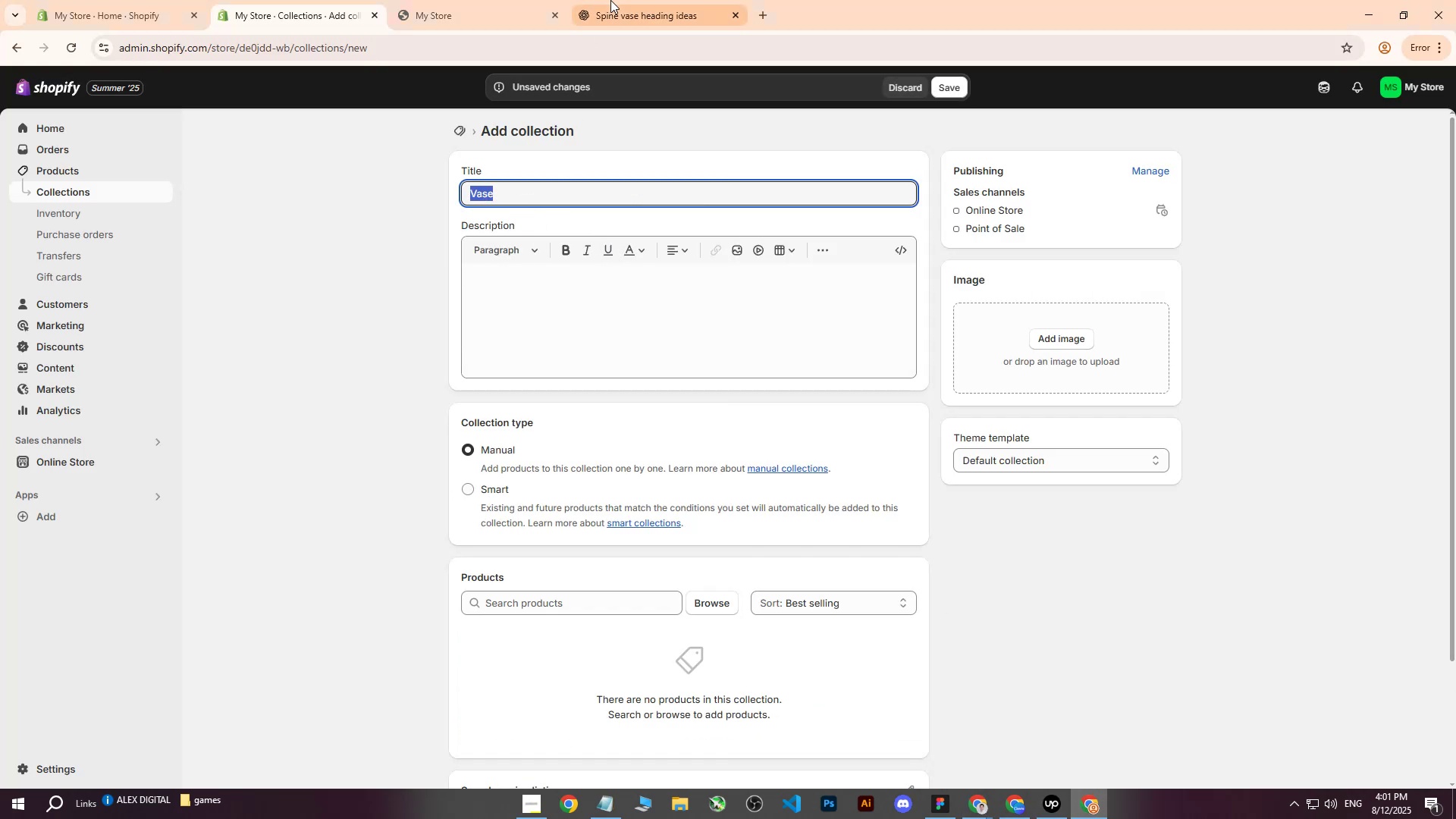 
left_click([610, 0])
 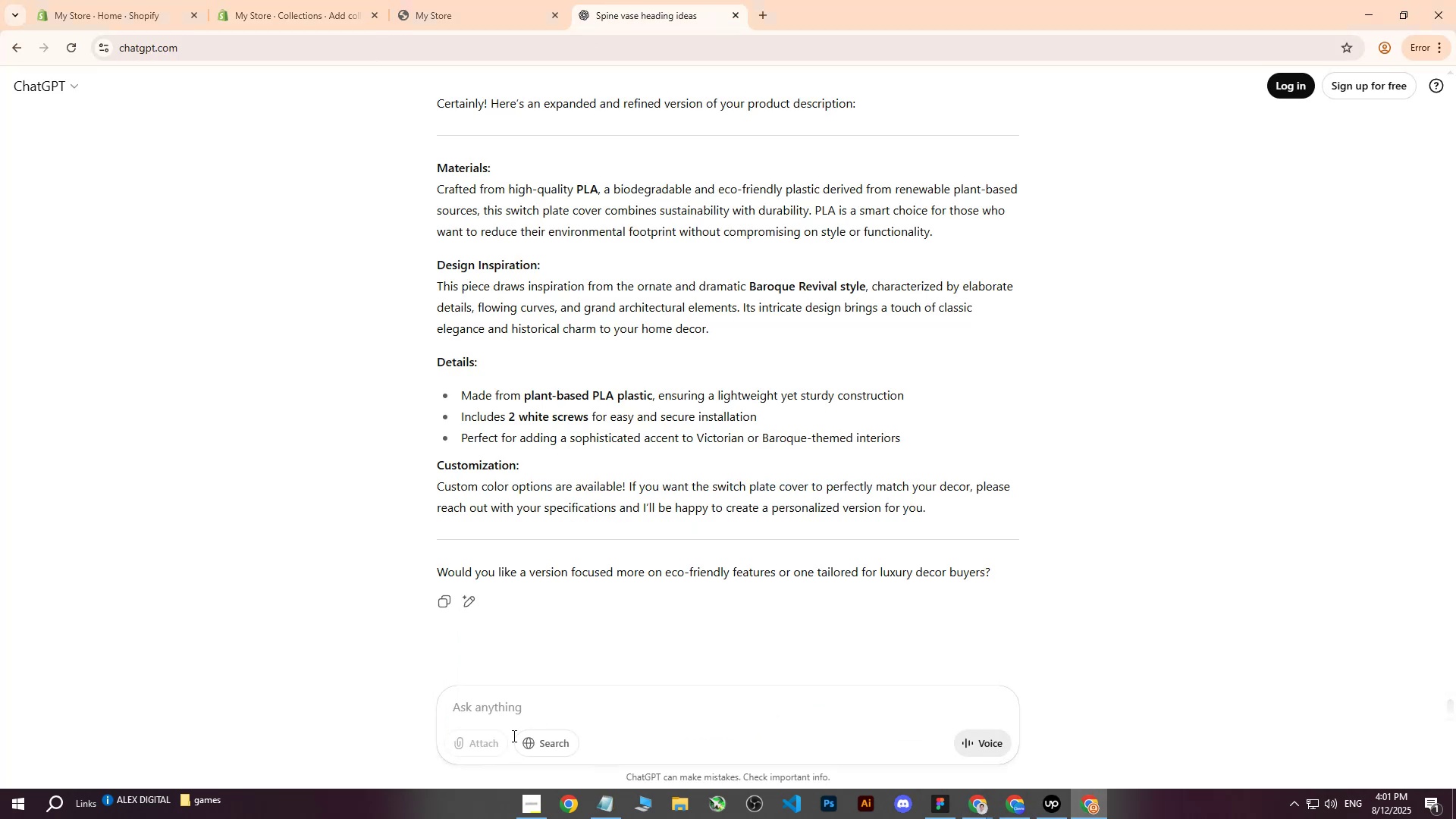 
left_click([521, 715])
 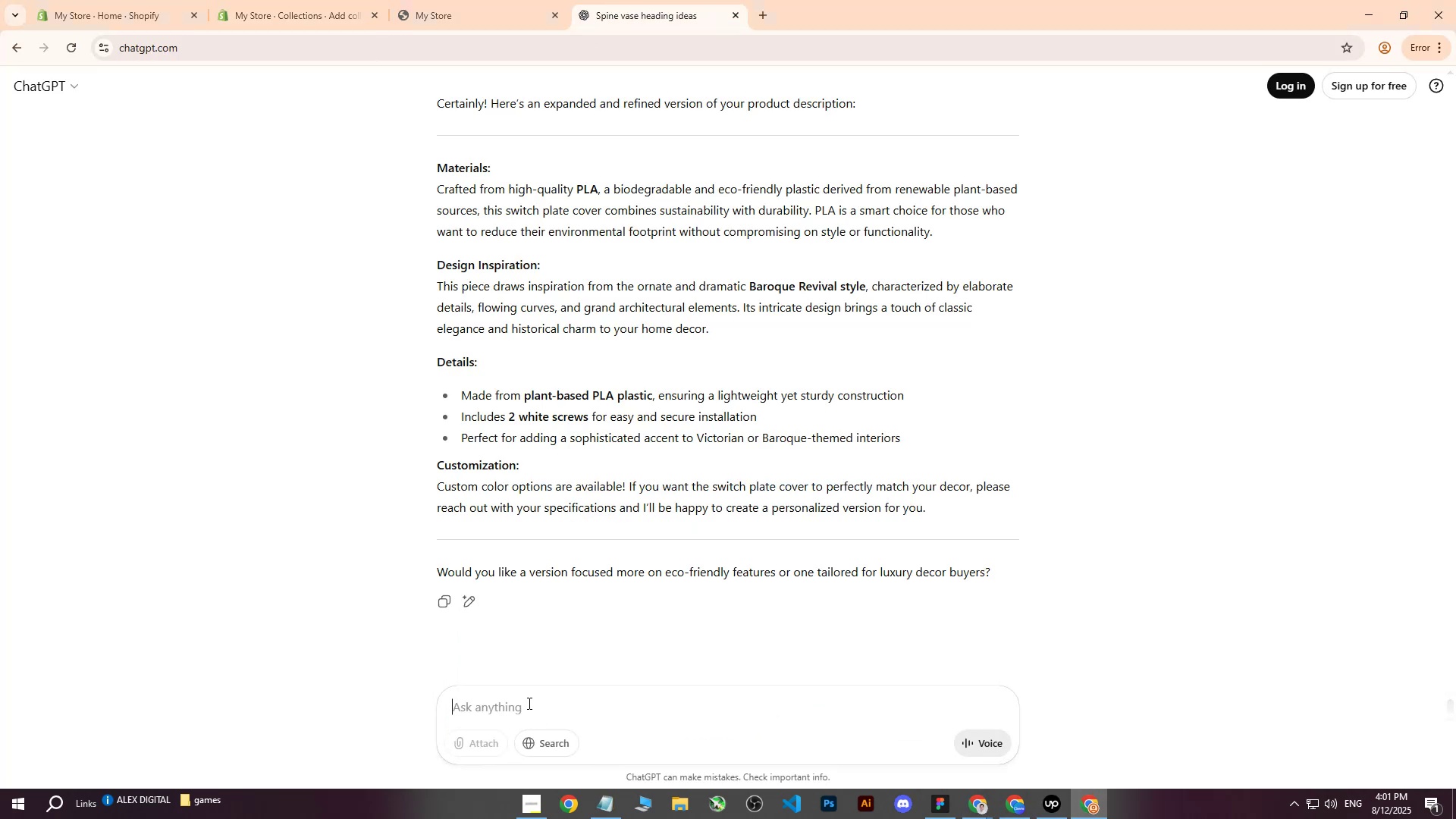 
type(write me short article about categorie )
 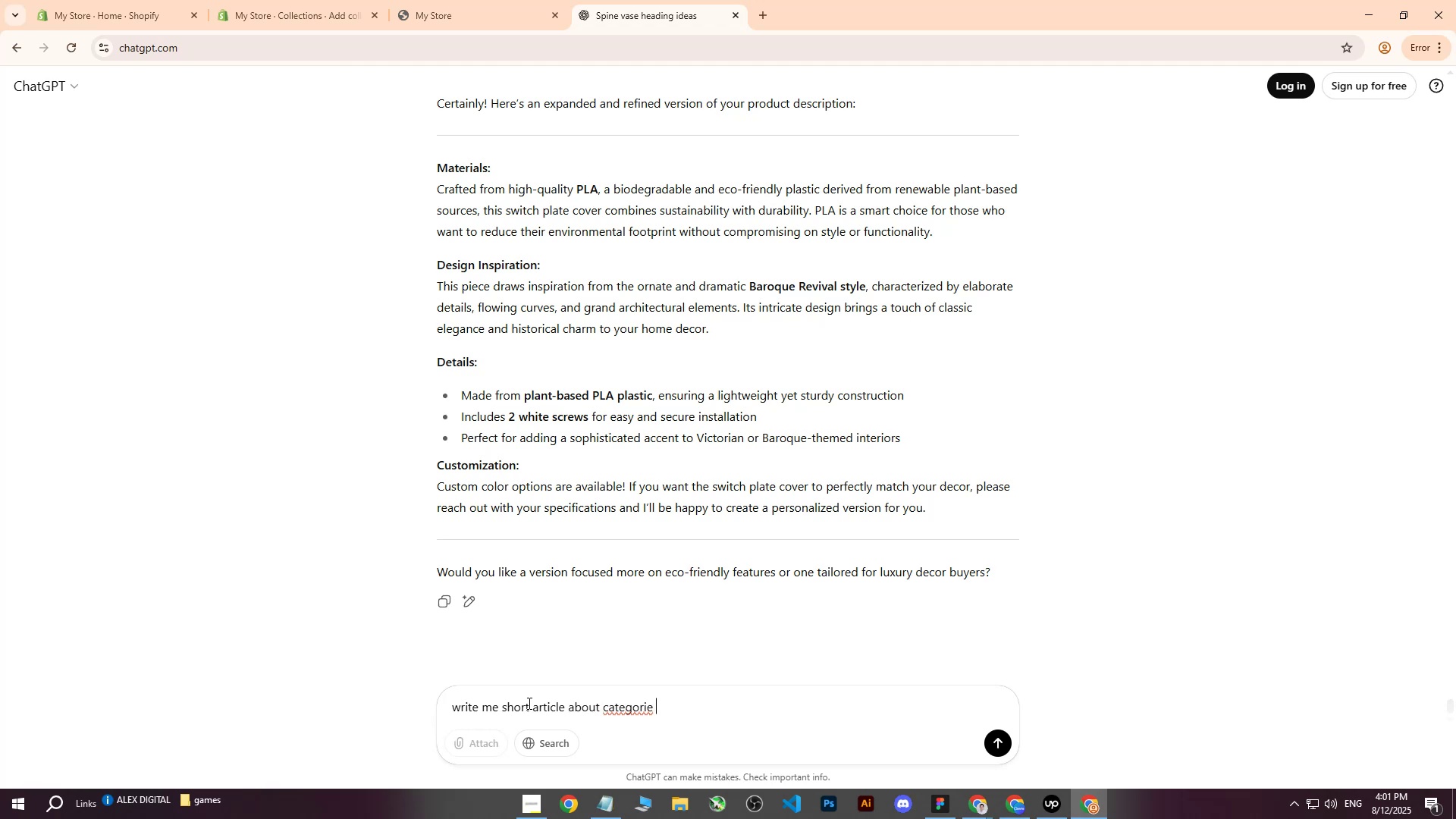 
key(Control+ControlLeft)
 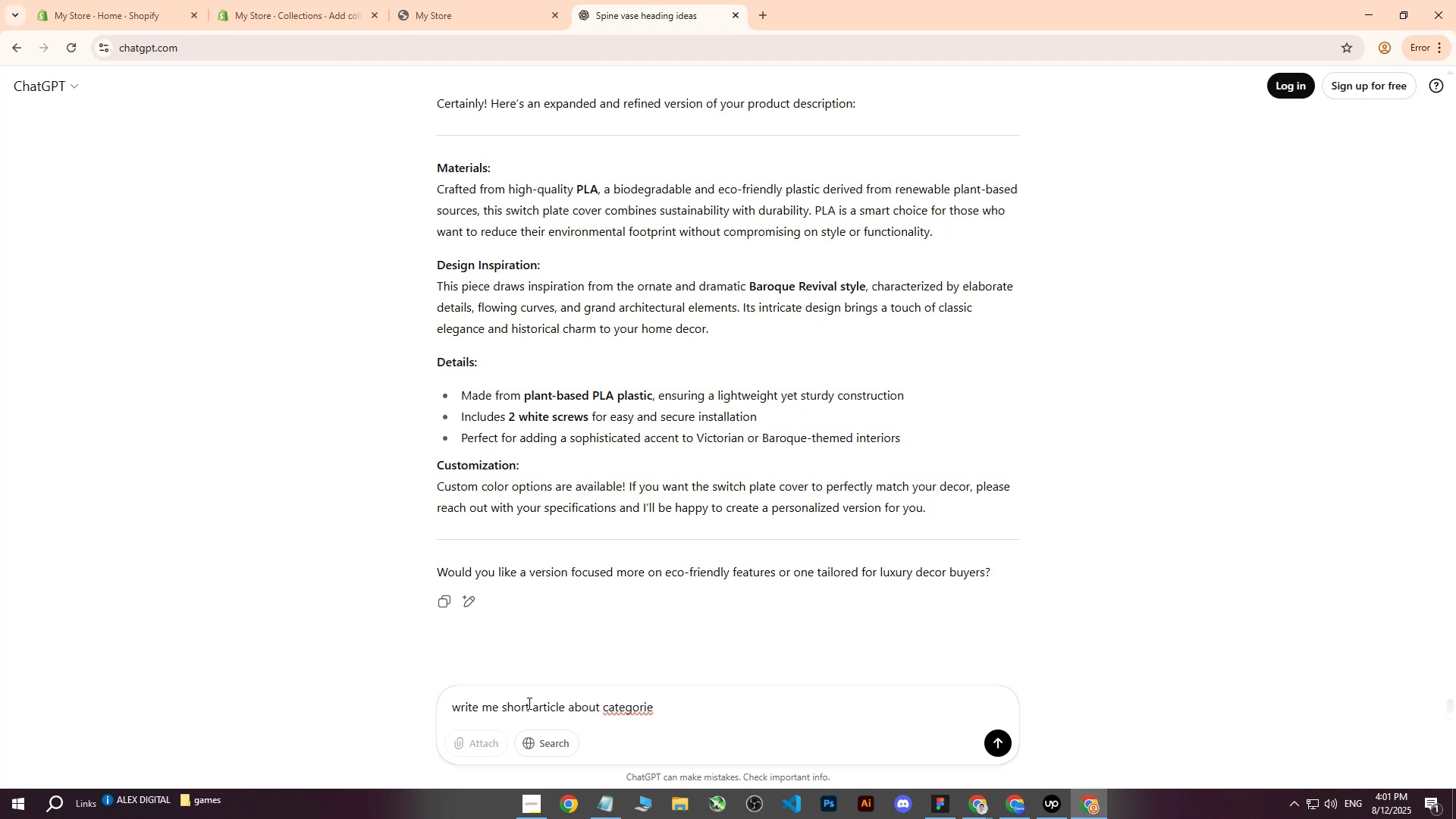 
key(Control+V)
 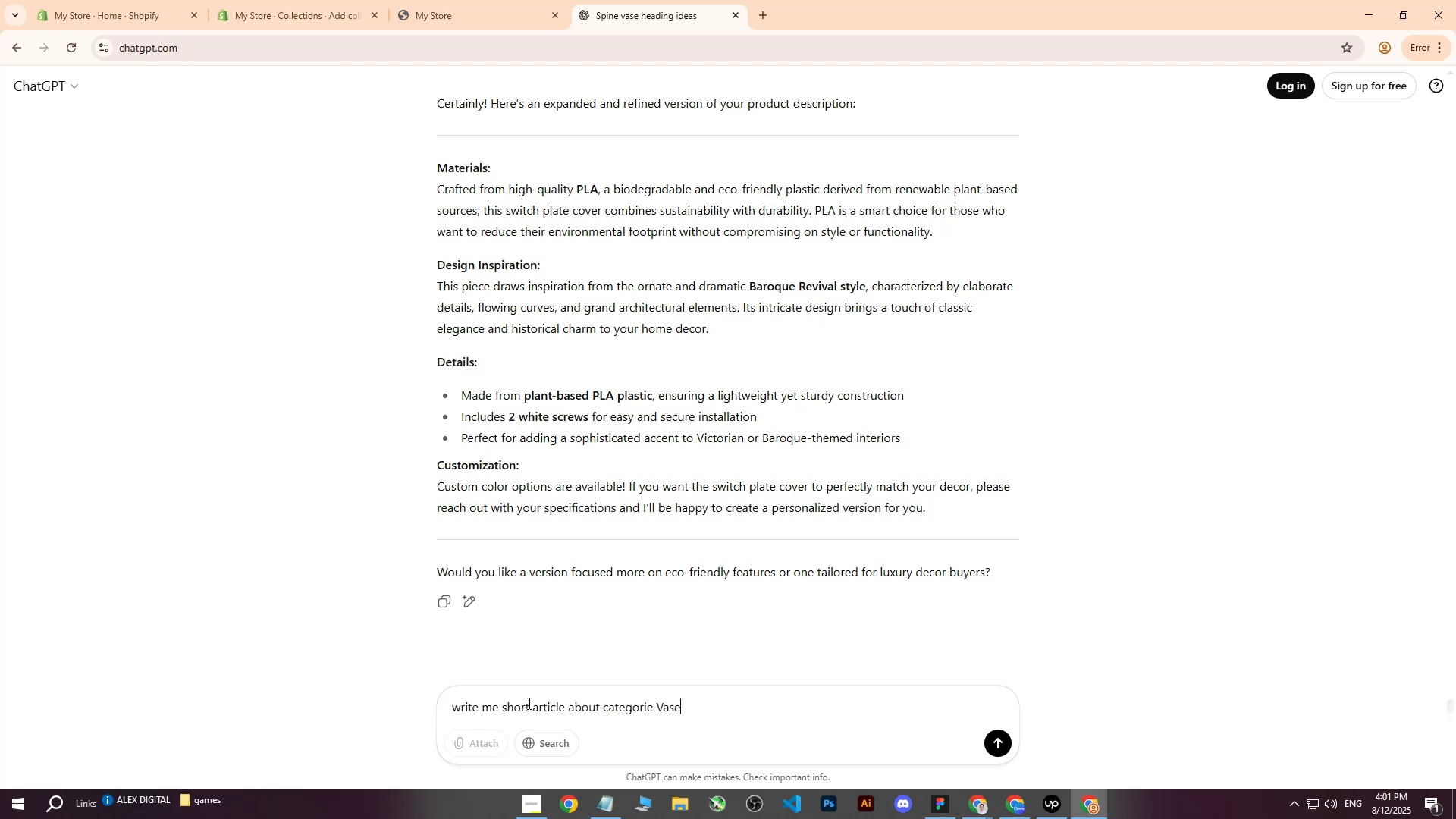 
key(Control+Space)
 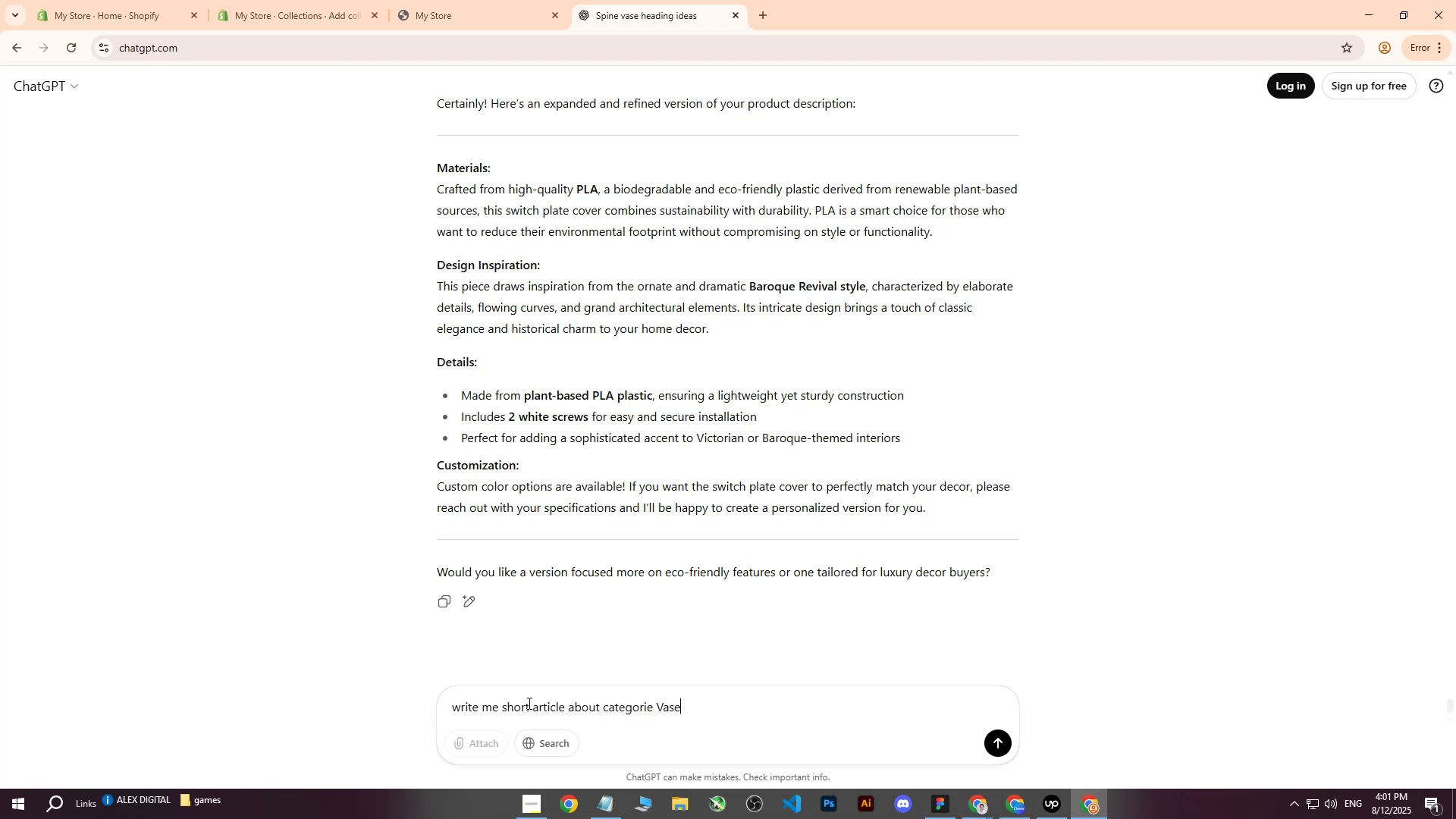 
type( i)
key(Backspace)
type(on sop)
key(Backspace)
key(Backspace)
type(hopify store)
 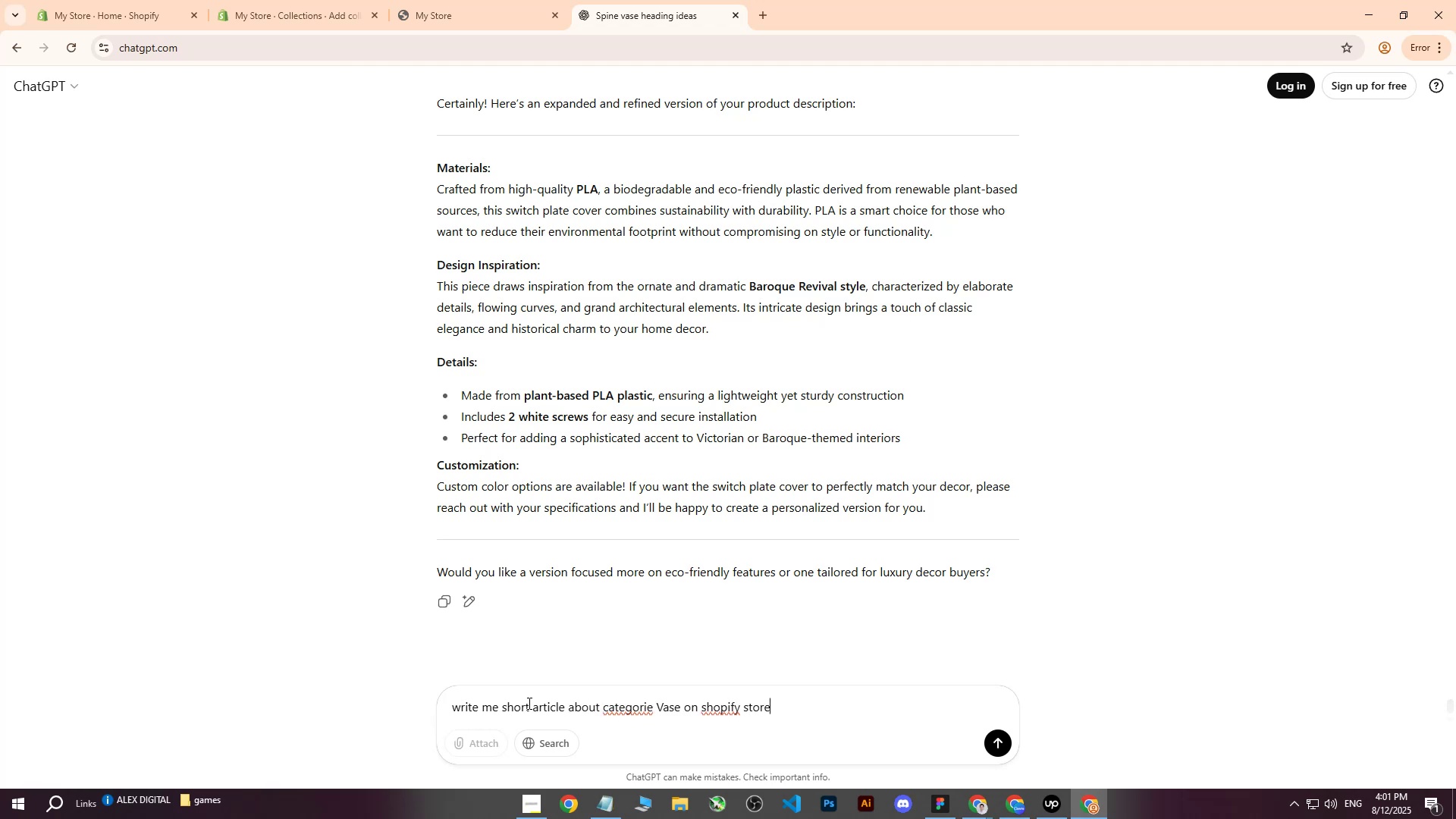 
key(Enter)
 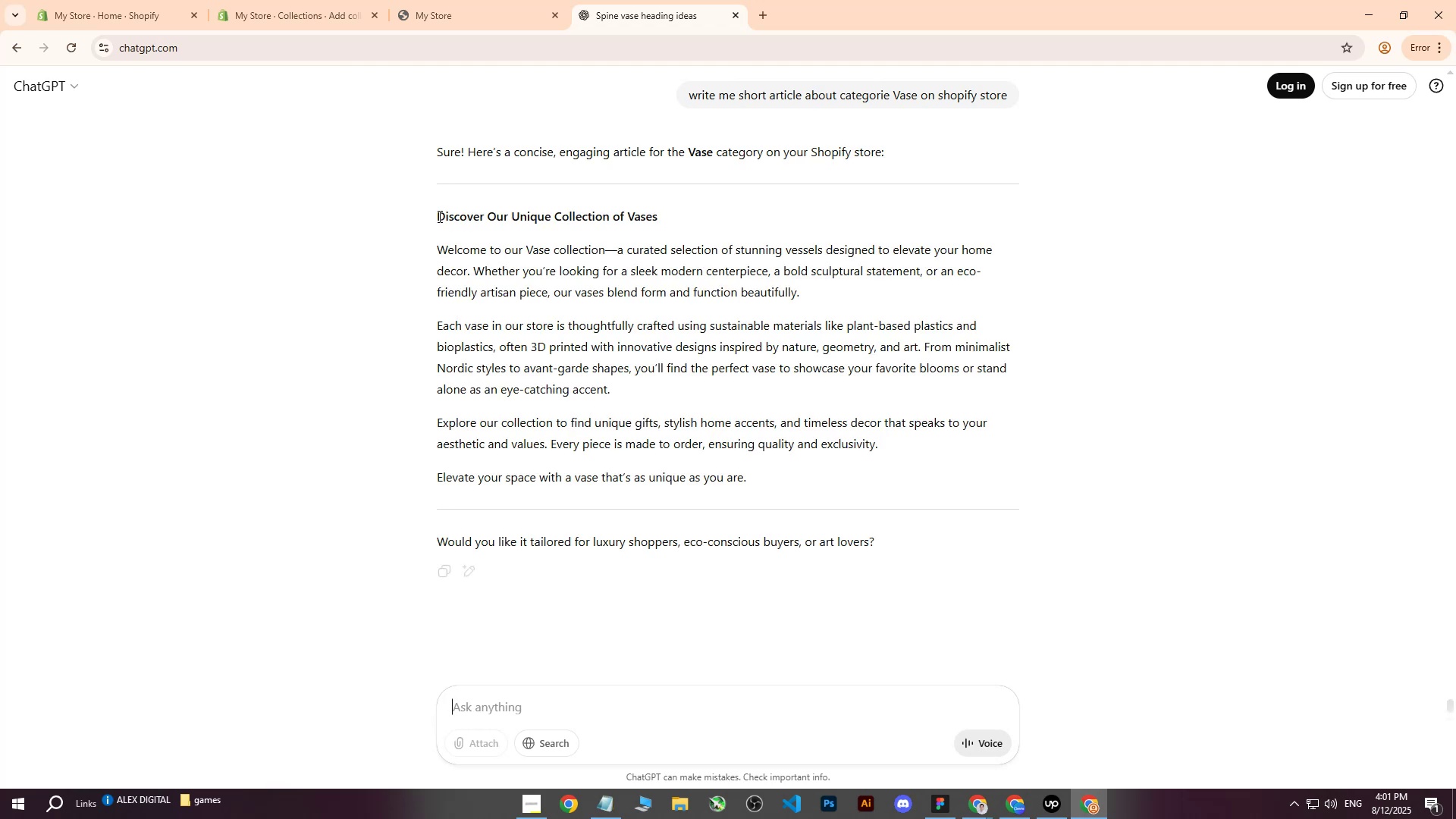 
wait(6.9)
 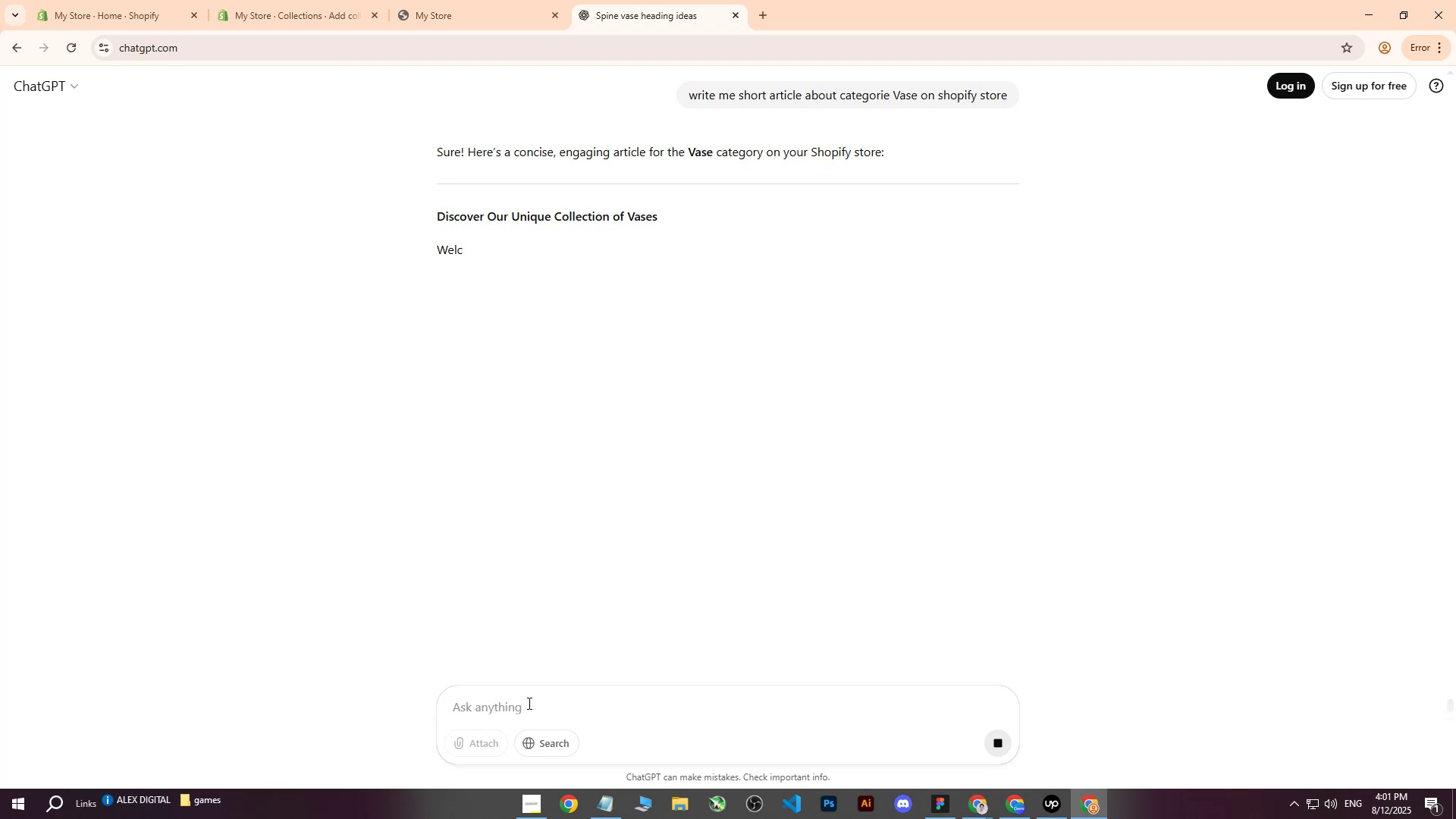 
key(Control+C)
 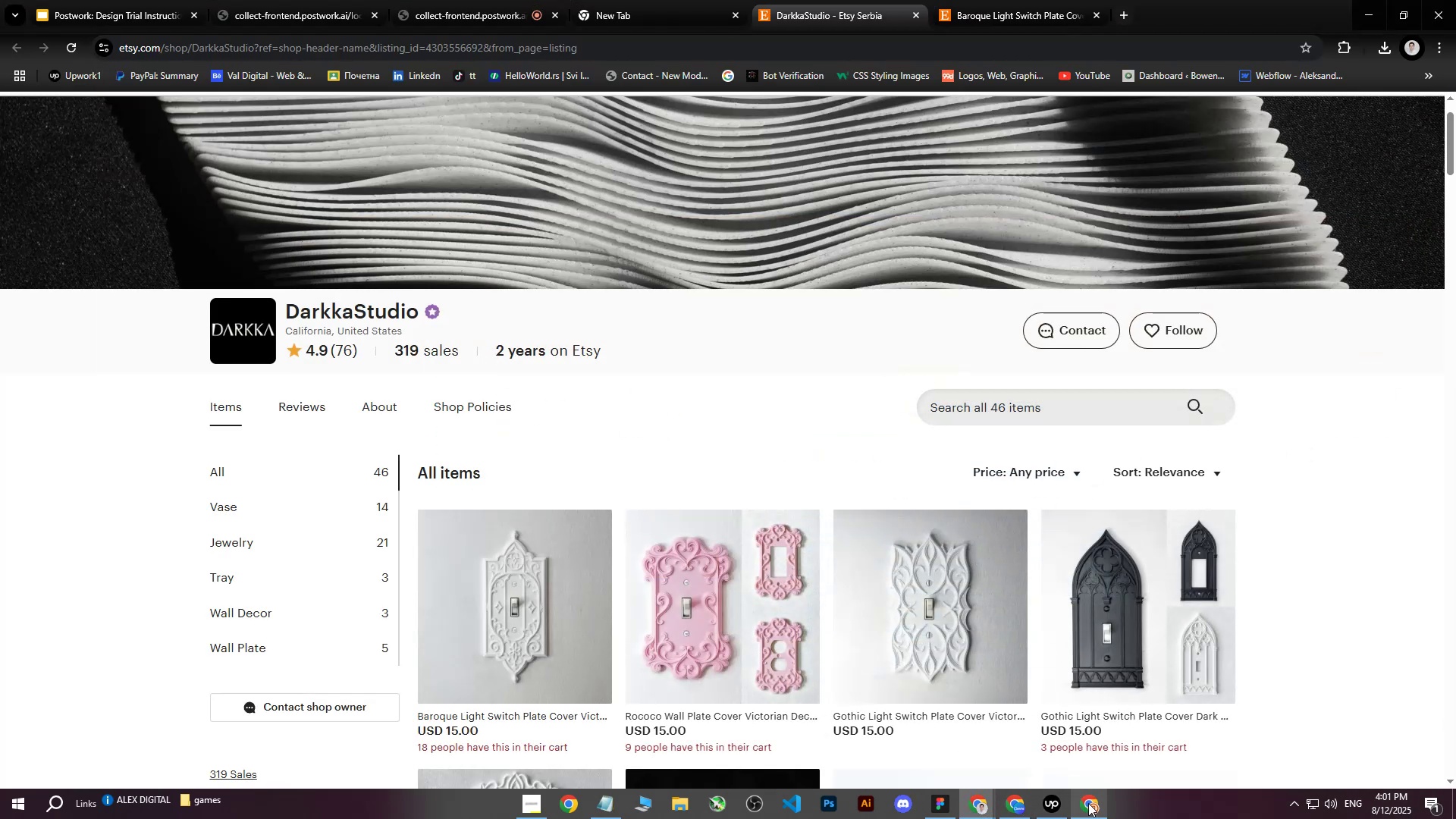 
left_click([1088, 803])
 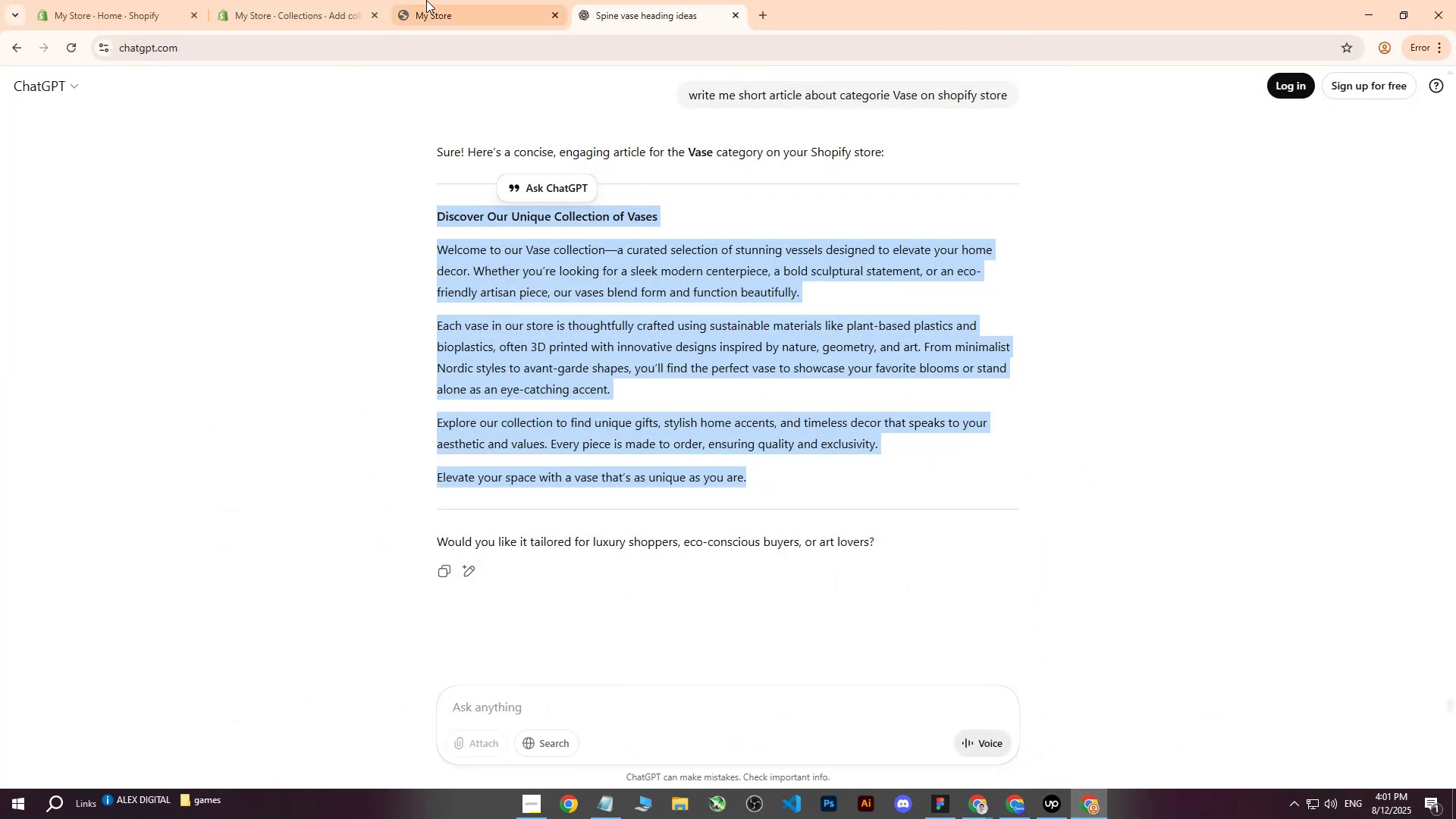 
left_click([300, 0])
 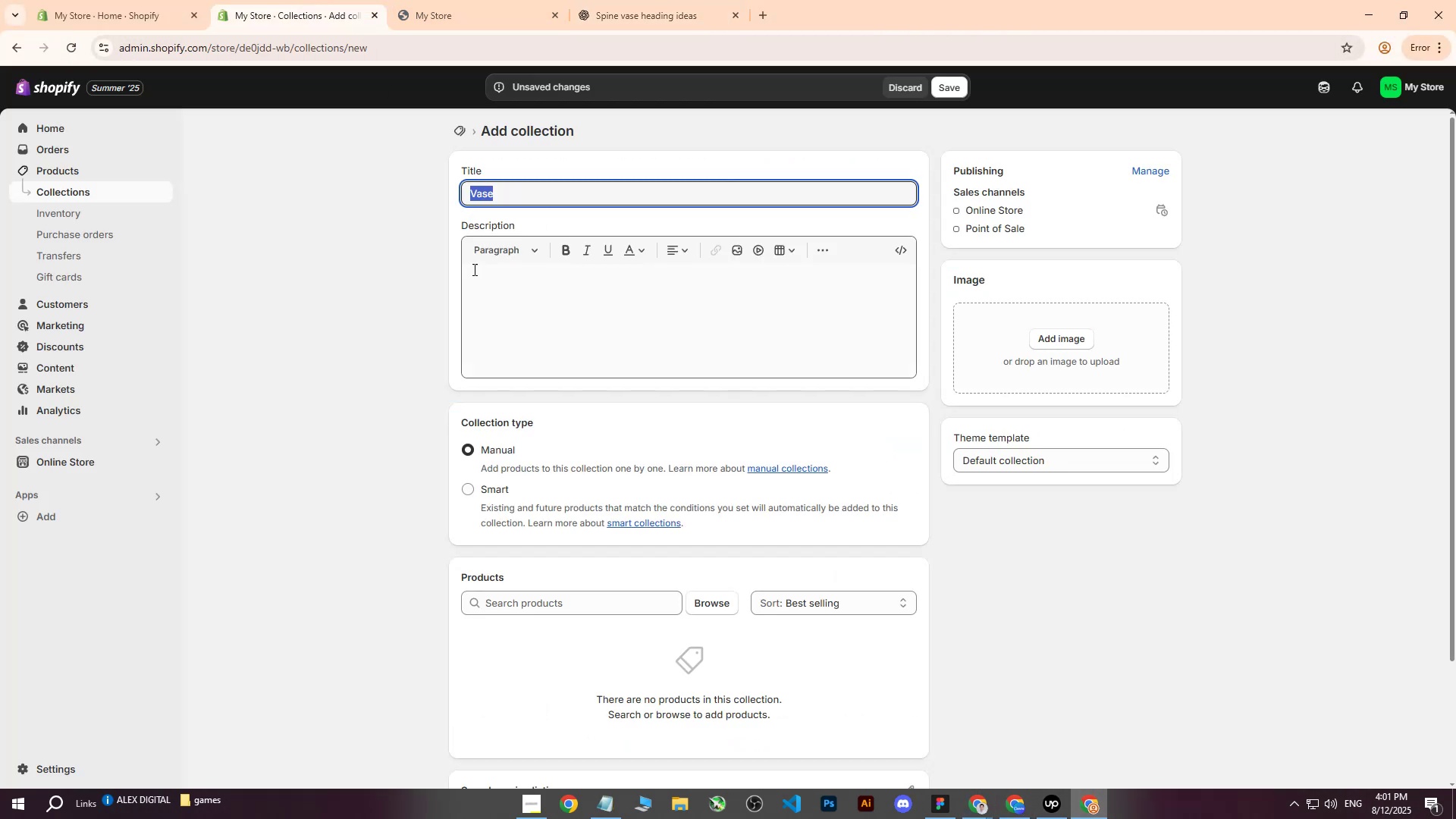 
left_click([471, 280])
 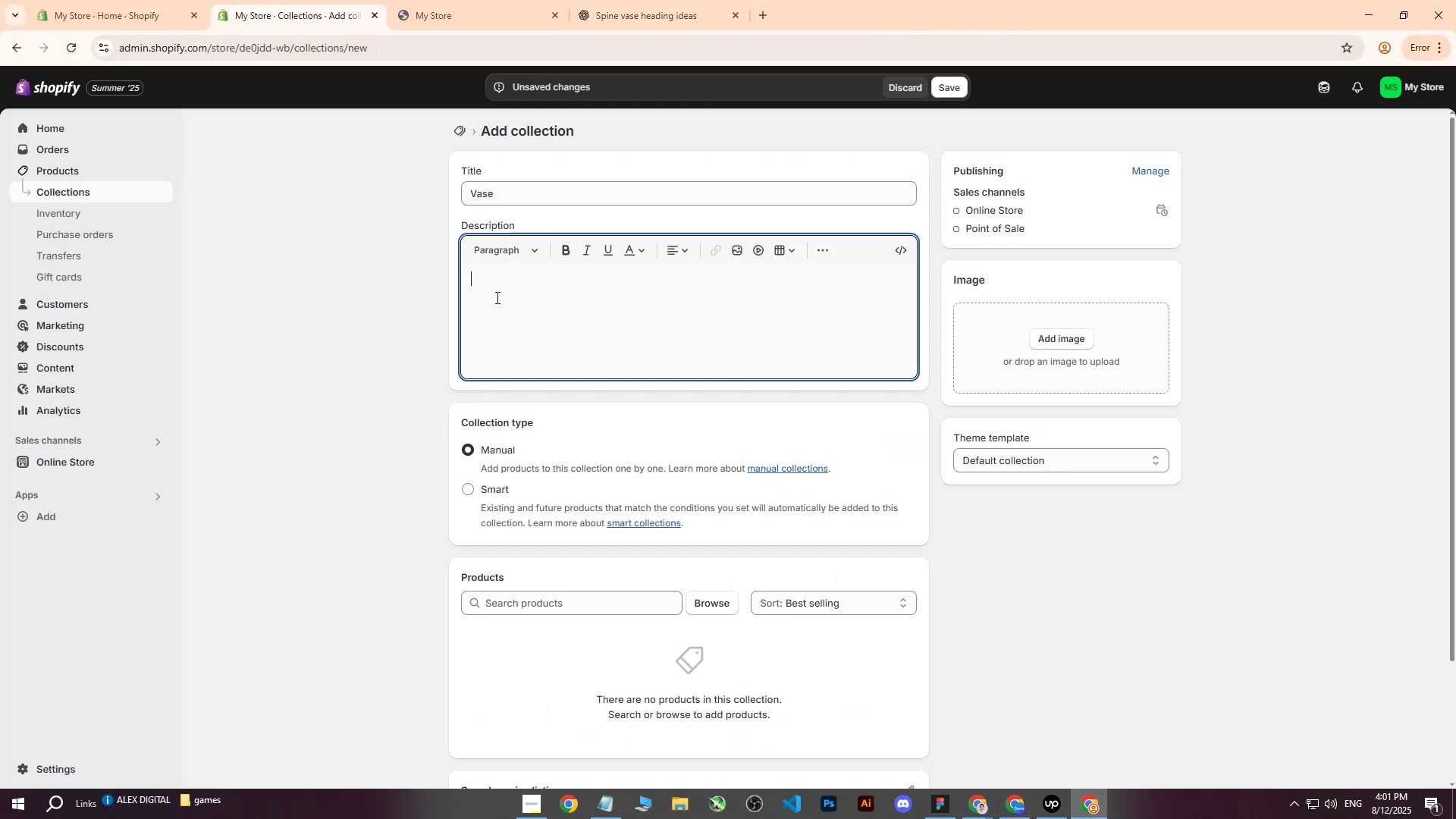 
key(Control+V)
 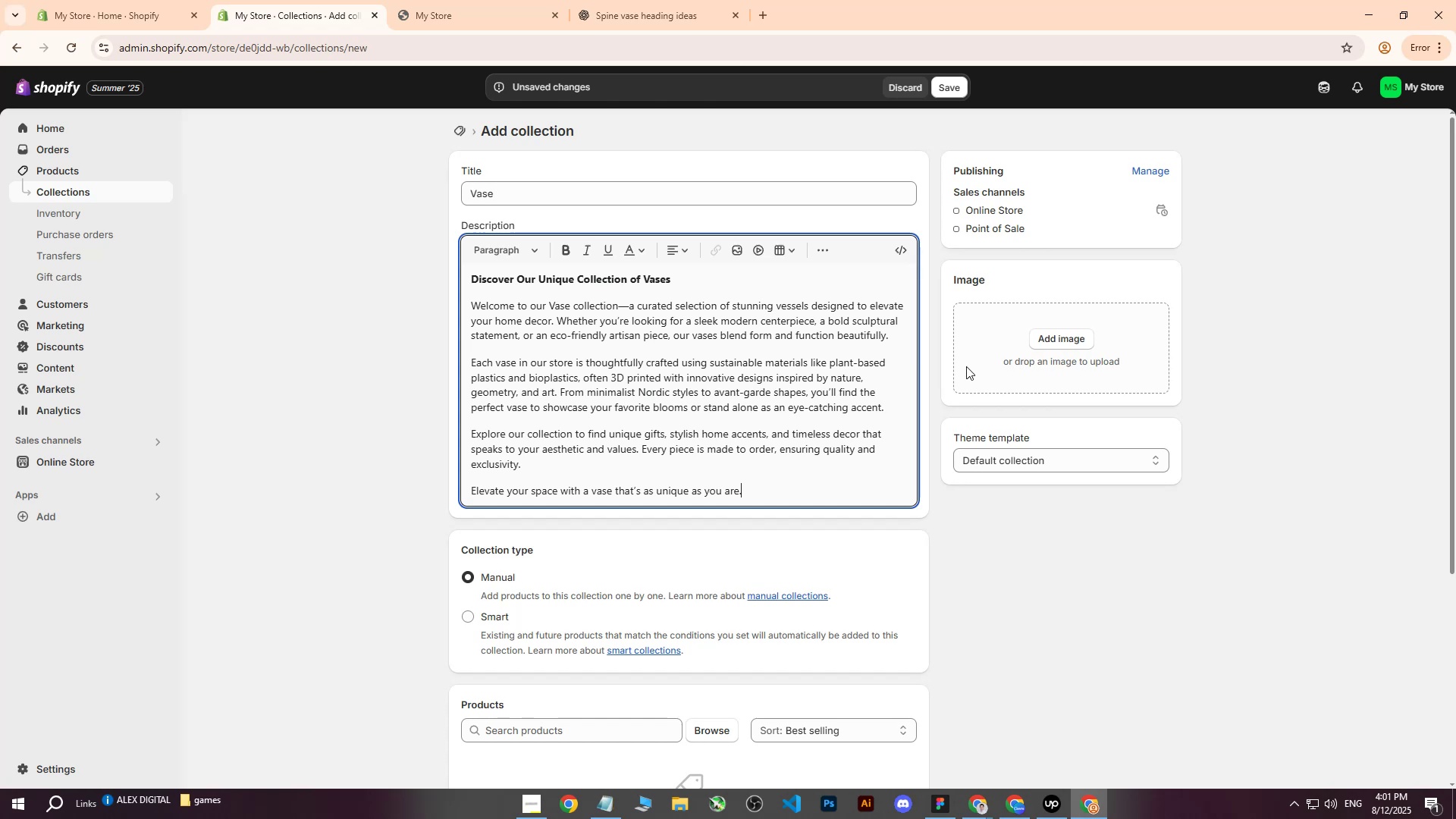 
left_click([1056, 334])
 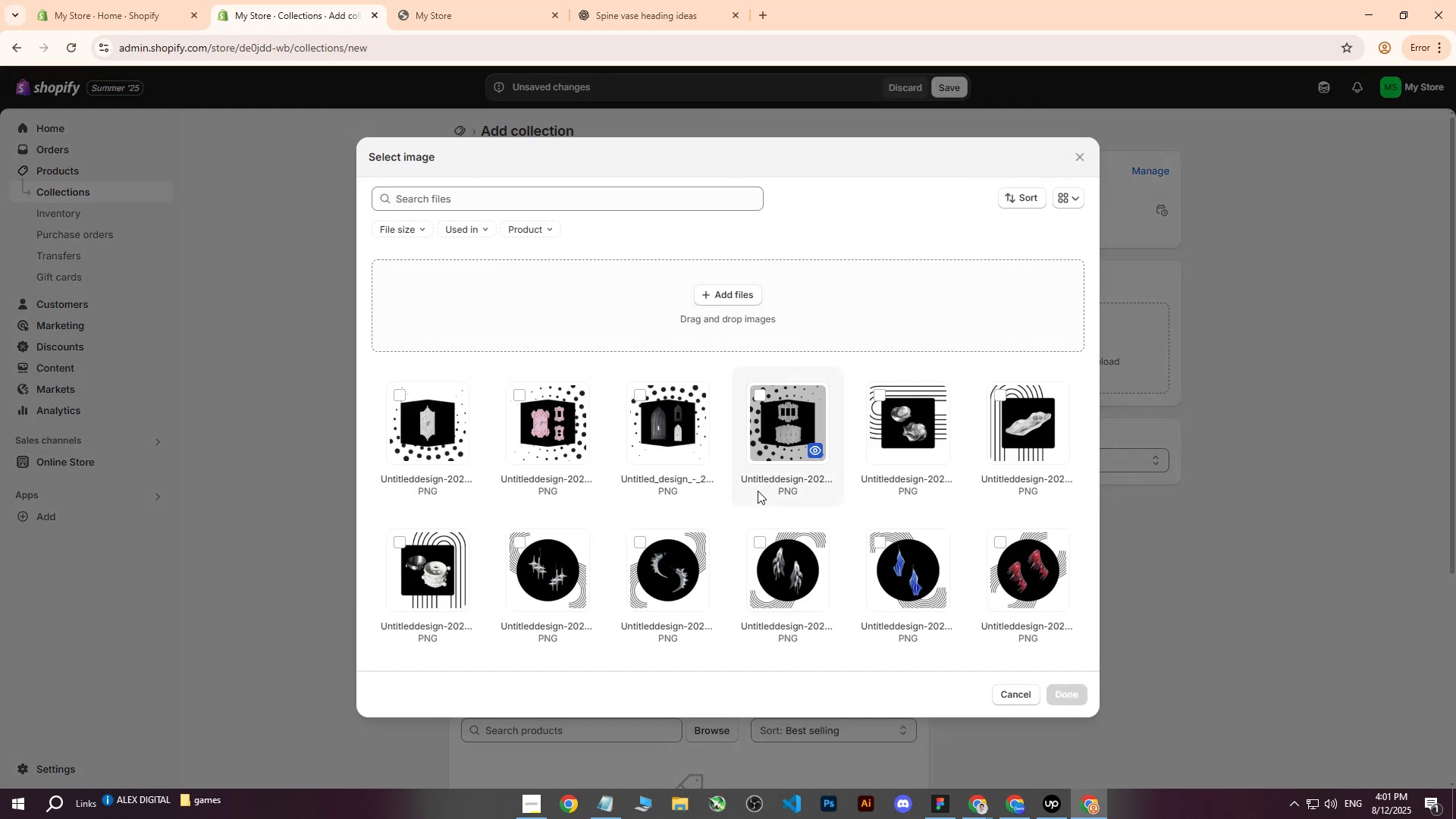 
left_click([1021, 435])
 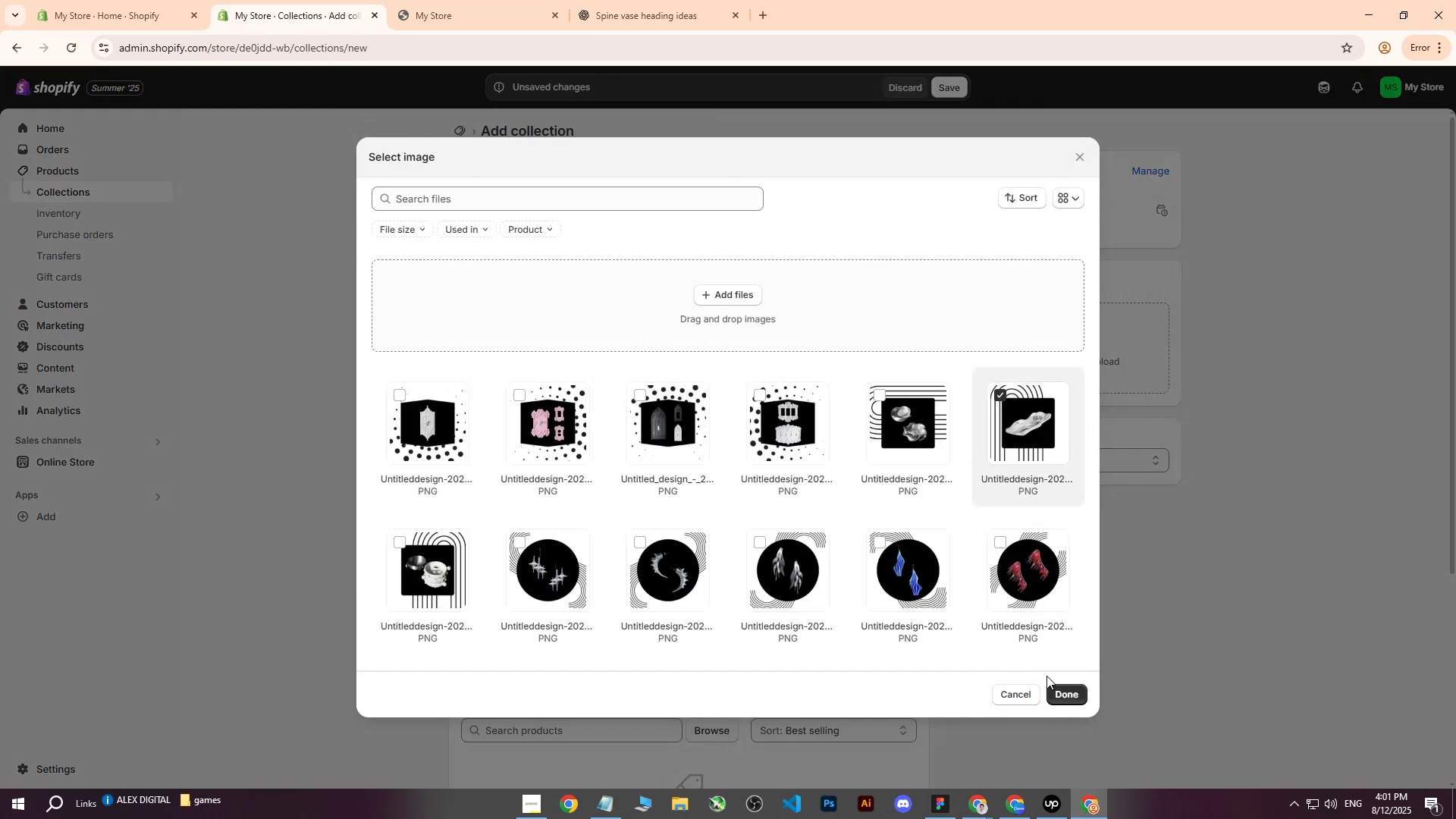 
left_click([1061, 691])
 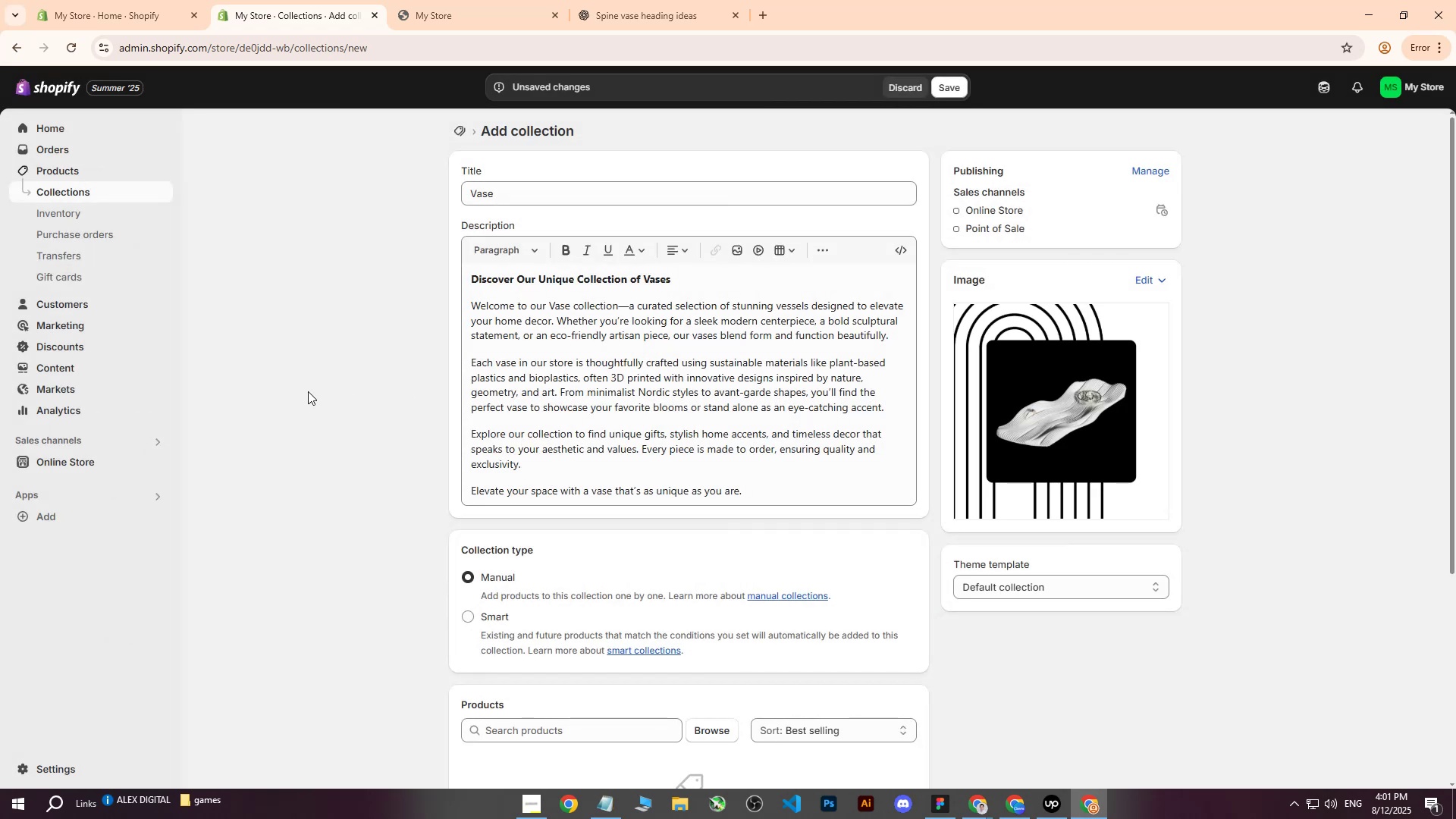 
scroll: coordinate [308, 391], scroll_direction: down, amount: 4.0
 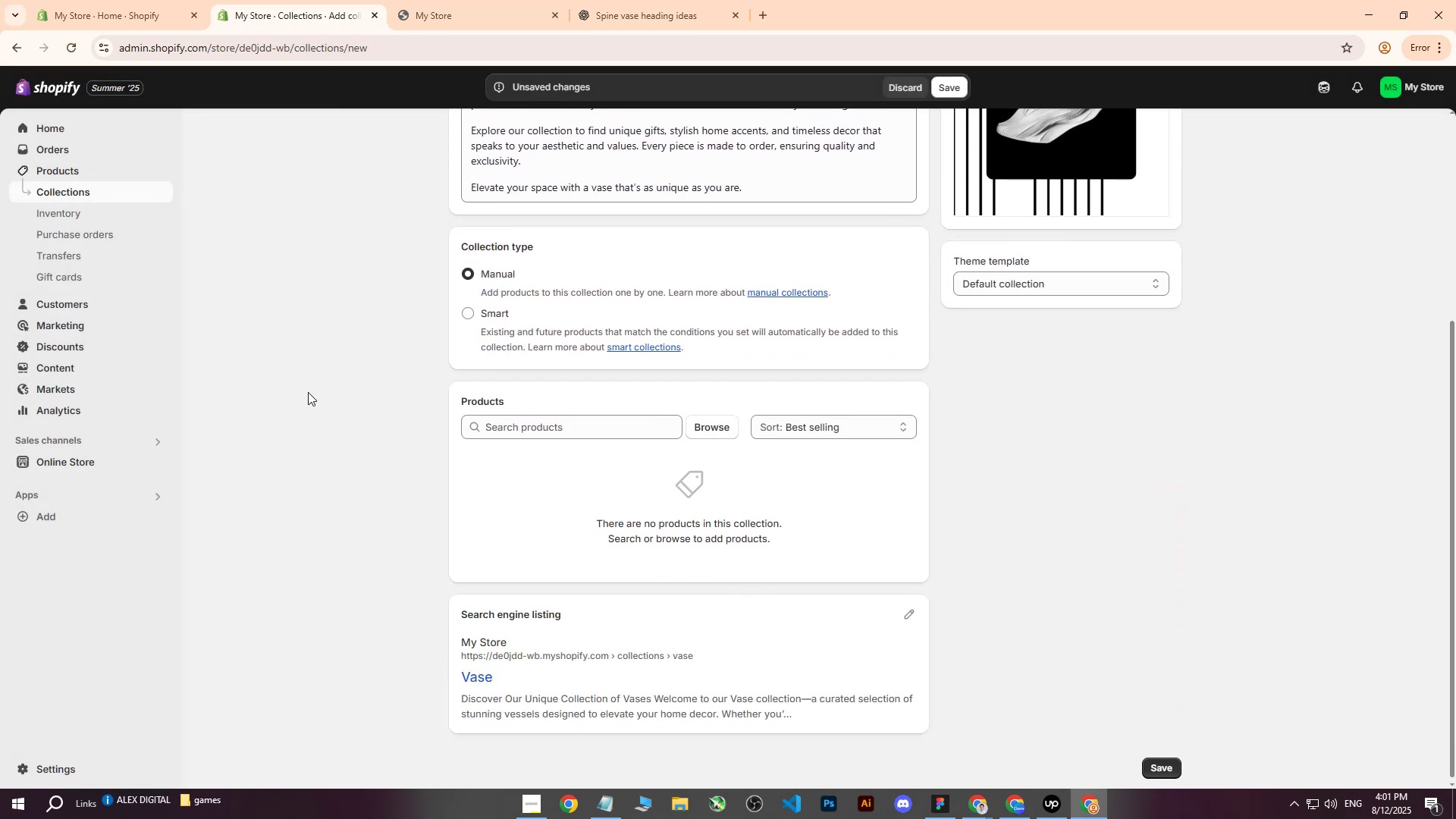 
left_click([308, 392])
 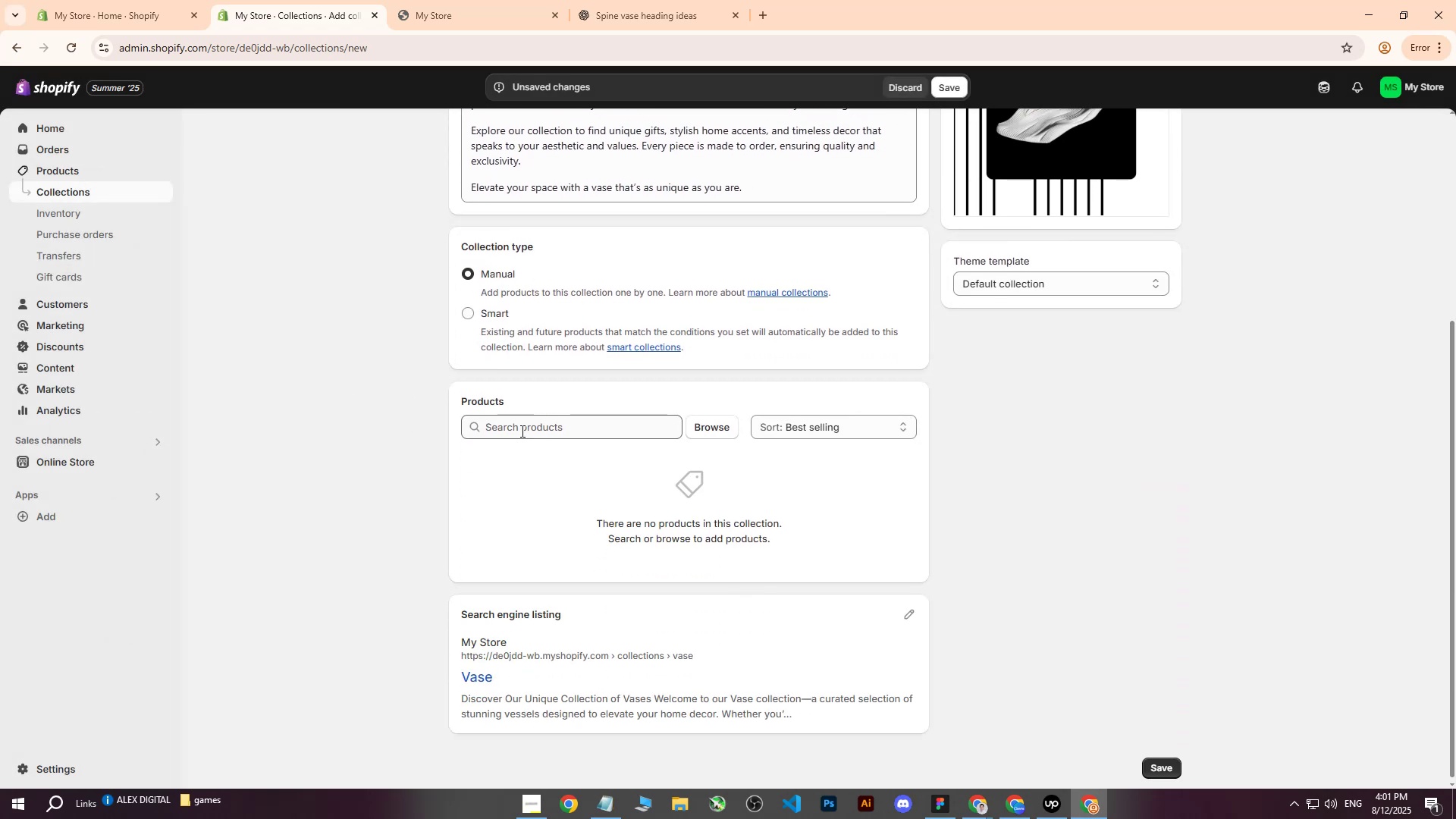 
left_click([521, 431])
 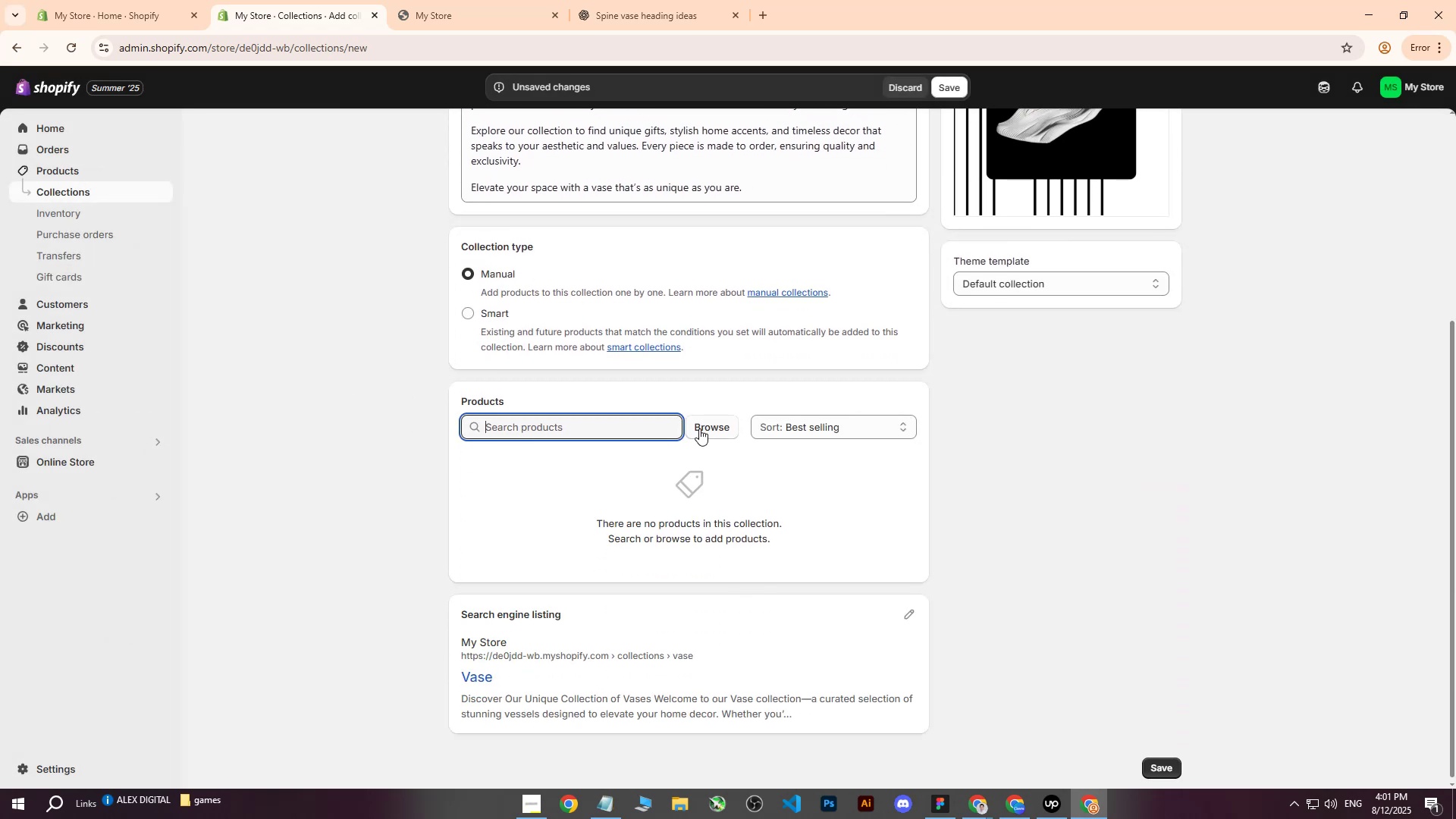 
left_click([700, 428])
 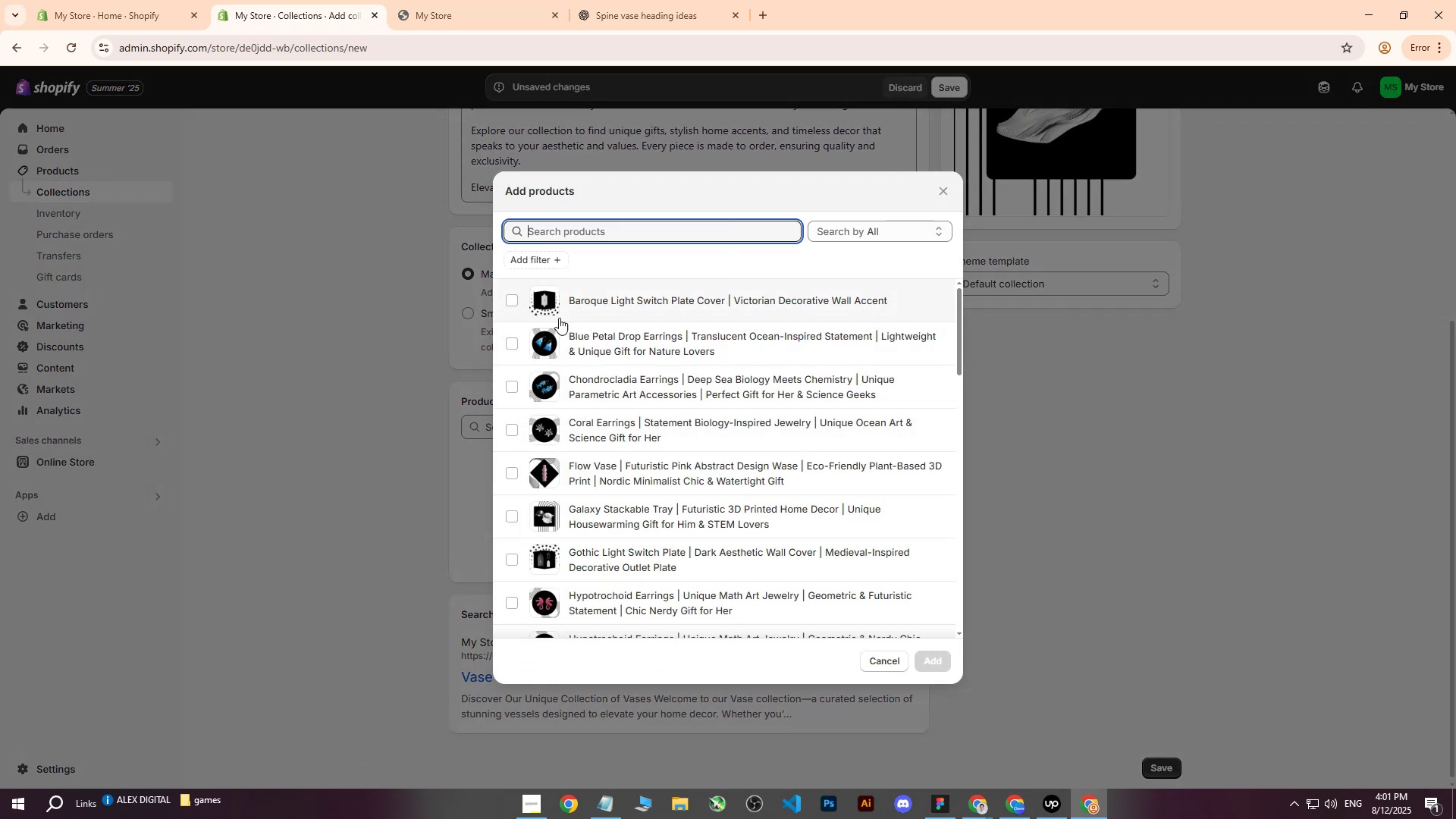 
scroll: coordinate [639, 377], scroll_direction: down, amount: 6.0
 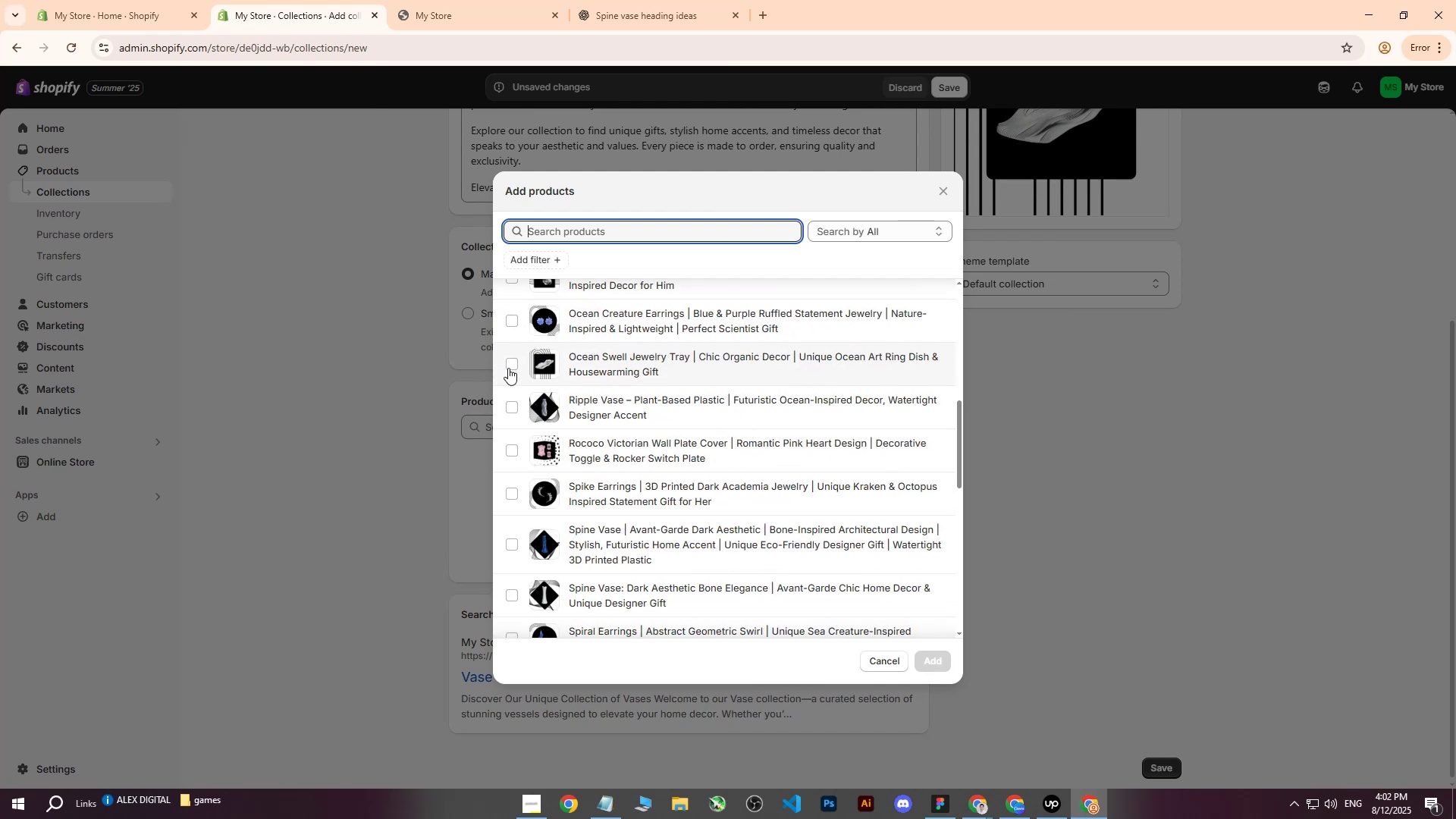 
left_click([508, 366])
 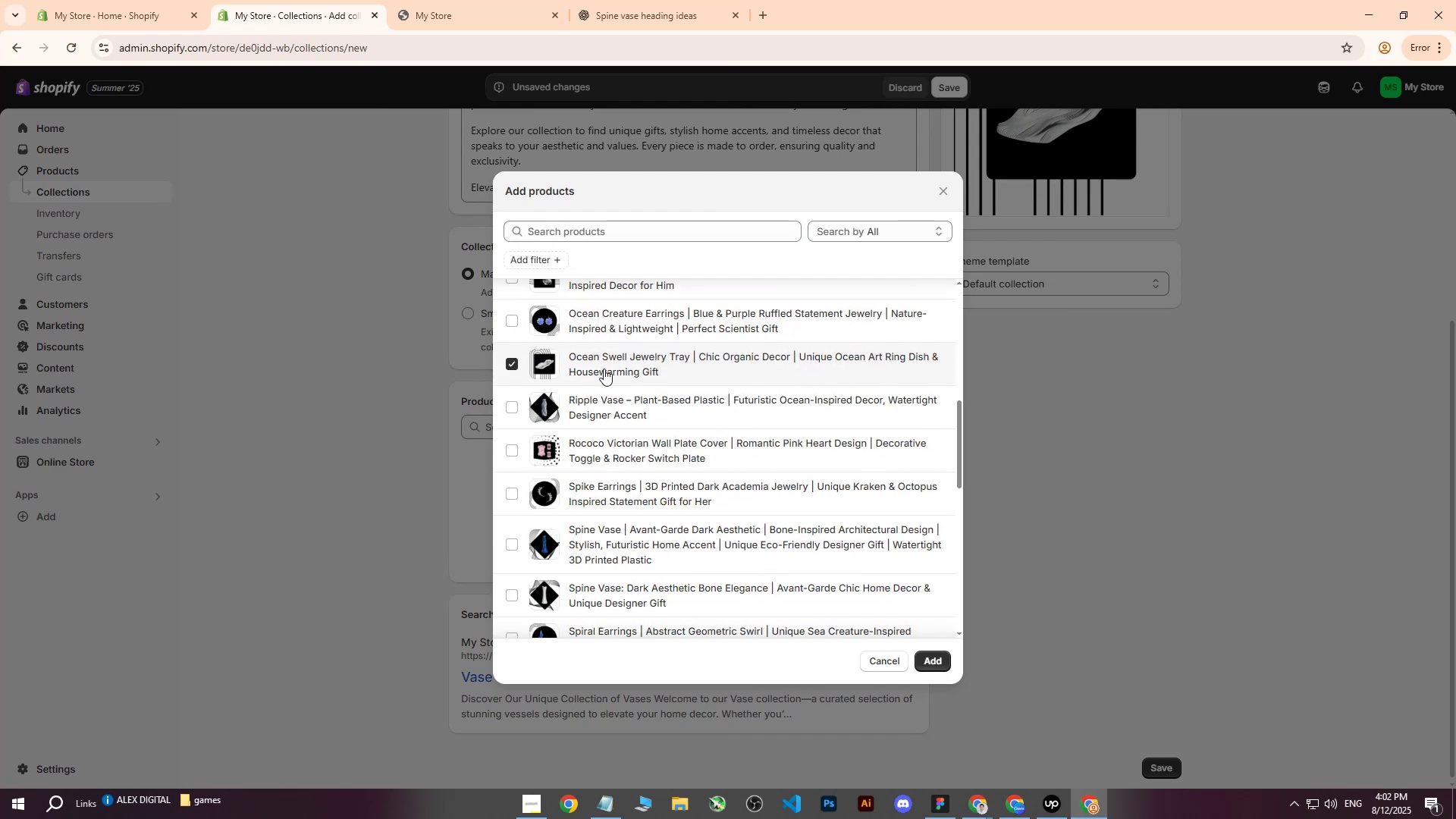 
scroll: coordinate [652, 371], scroll_direction: down, amount: 3.0
 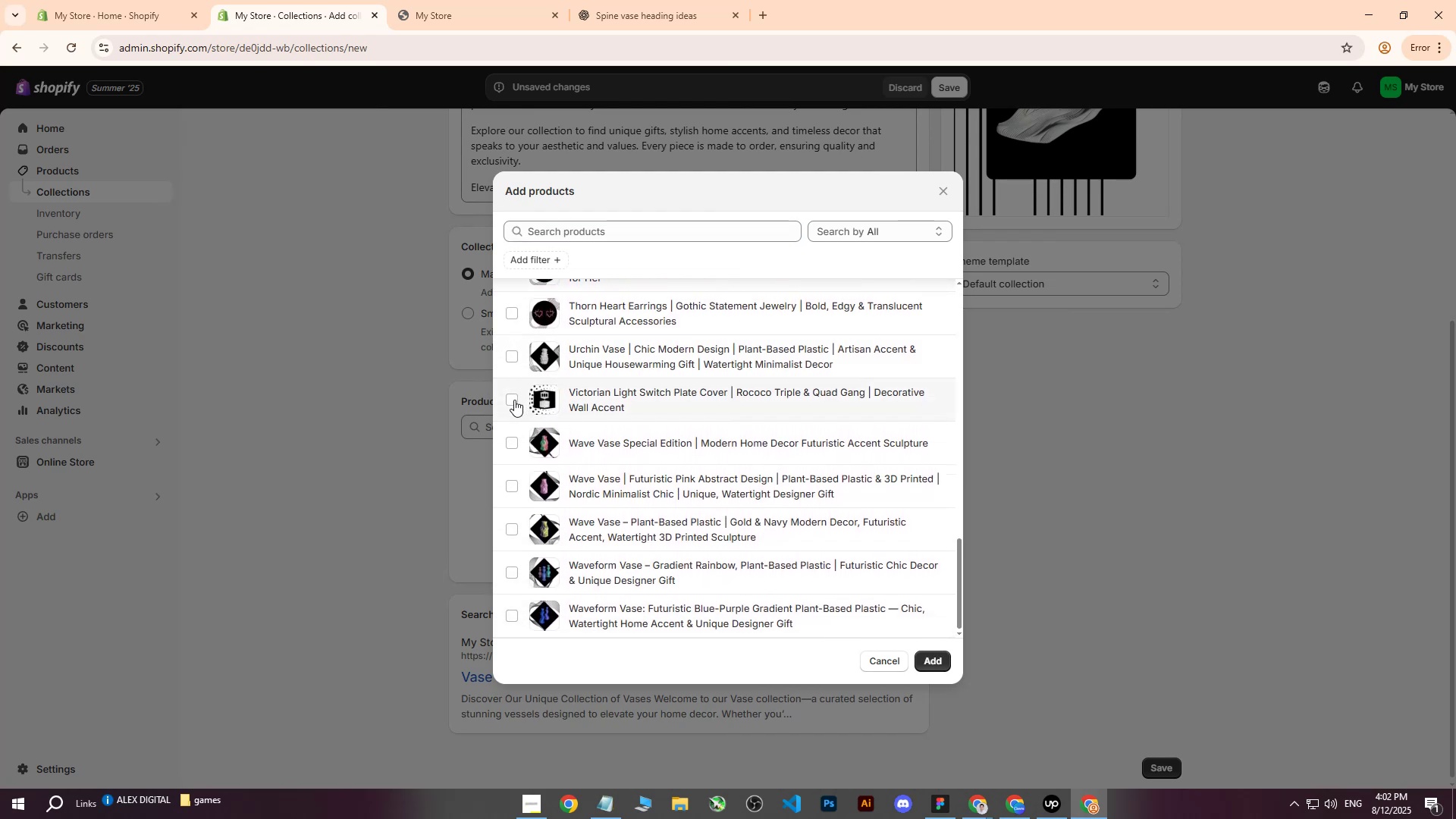 
left_click([514, 400])
 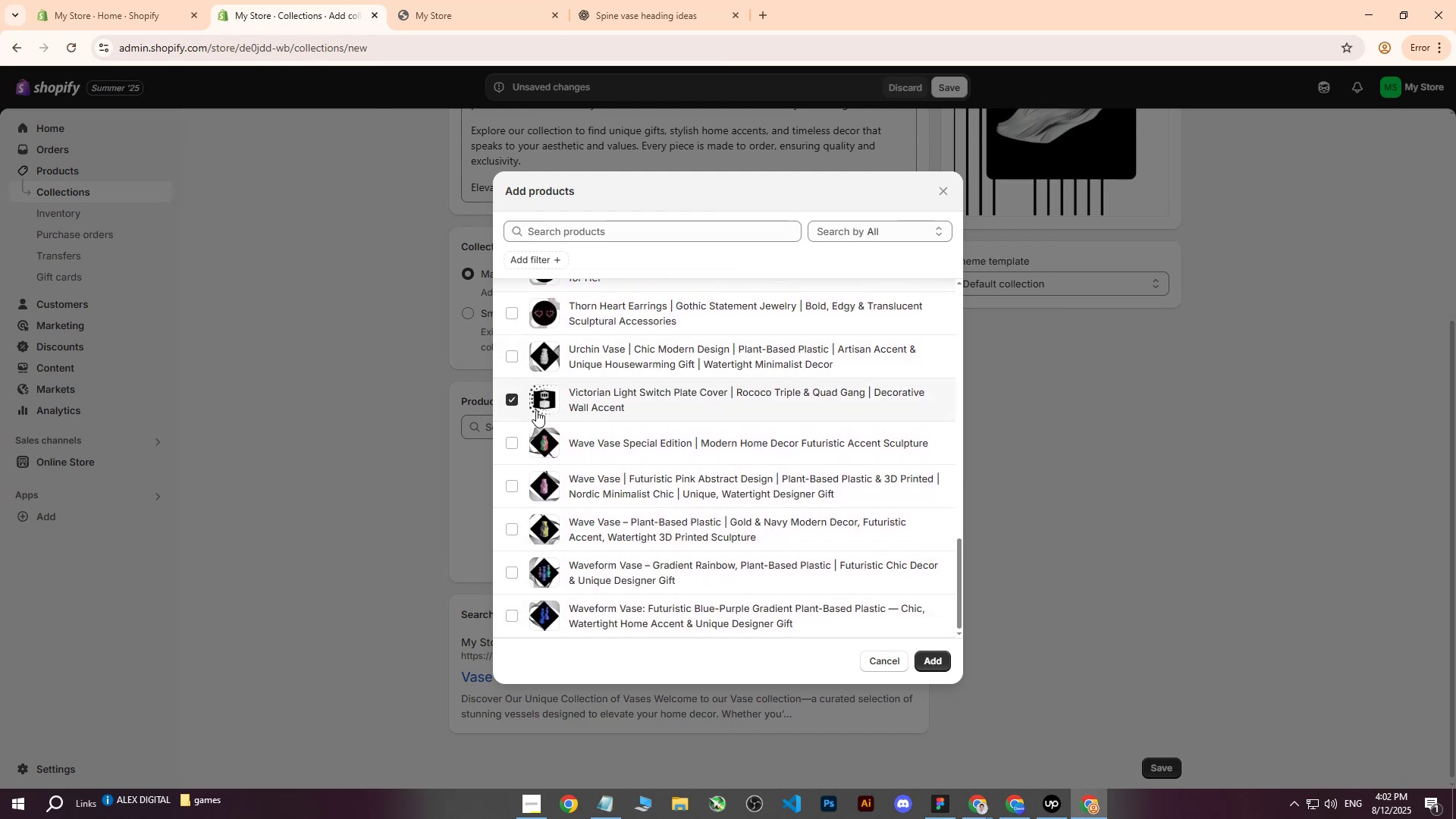 
left_click([510, 400])
 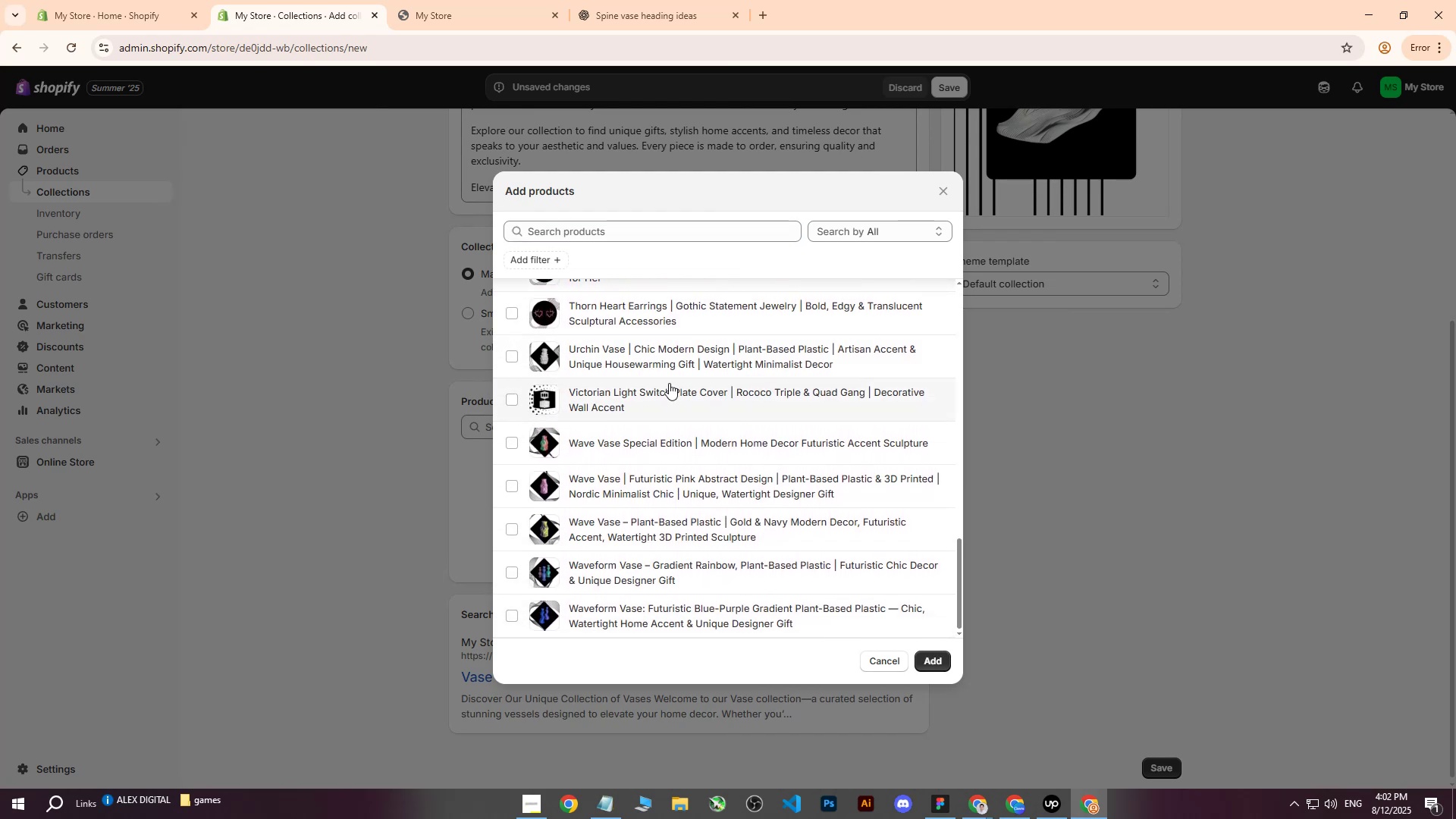 
scroll: coordinate [657, 411], scroll_direction: up, amount: 24.0
 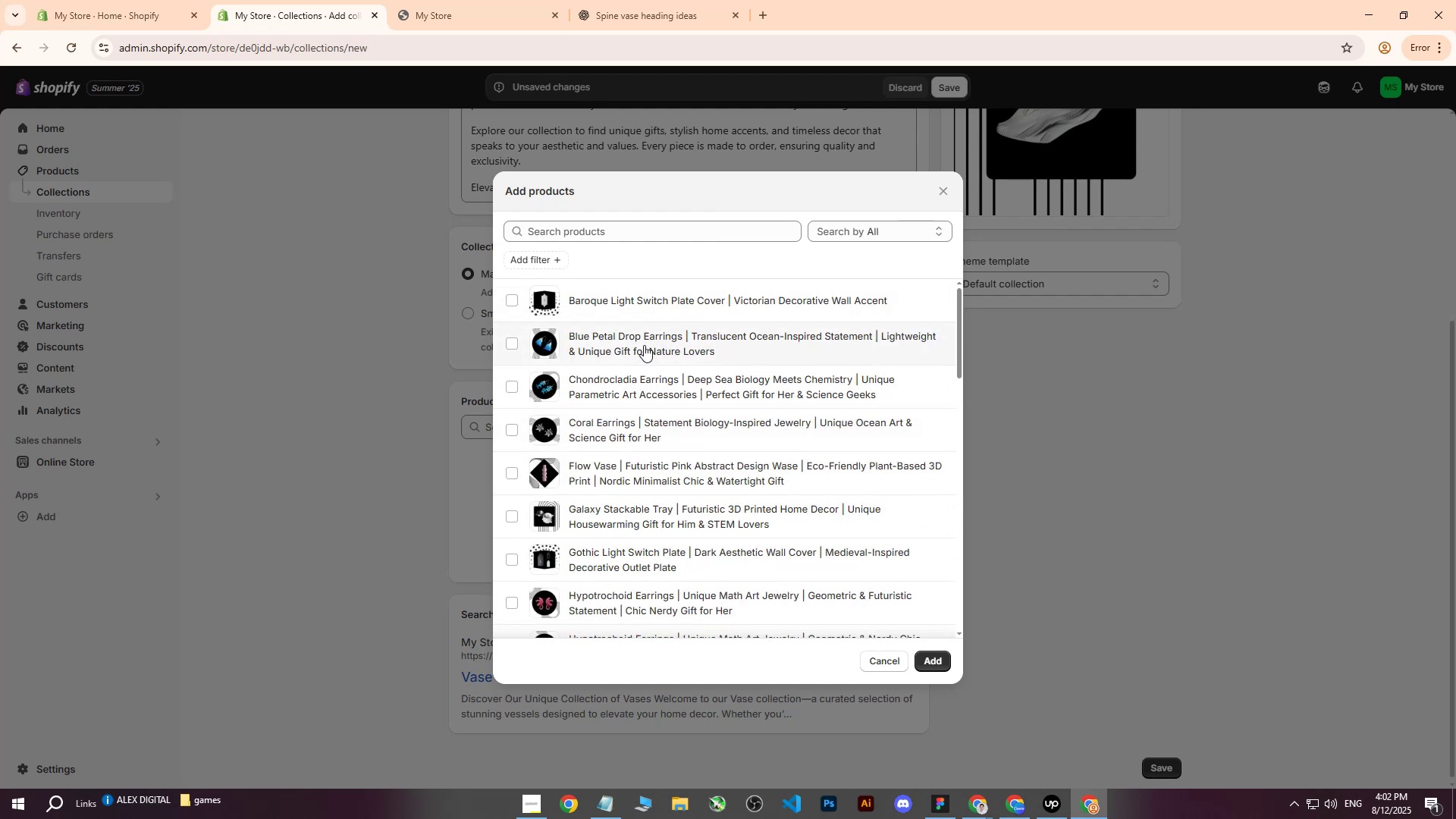 
scroll: coordinate [670, 320], scroll_direction: down, amount: 3.0
 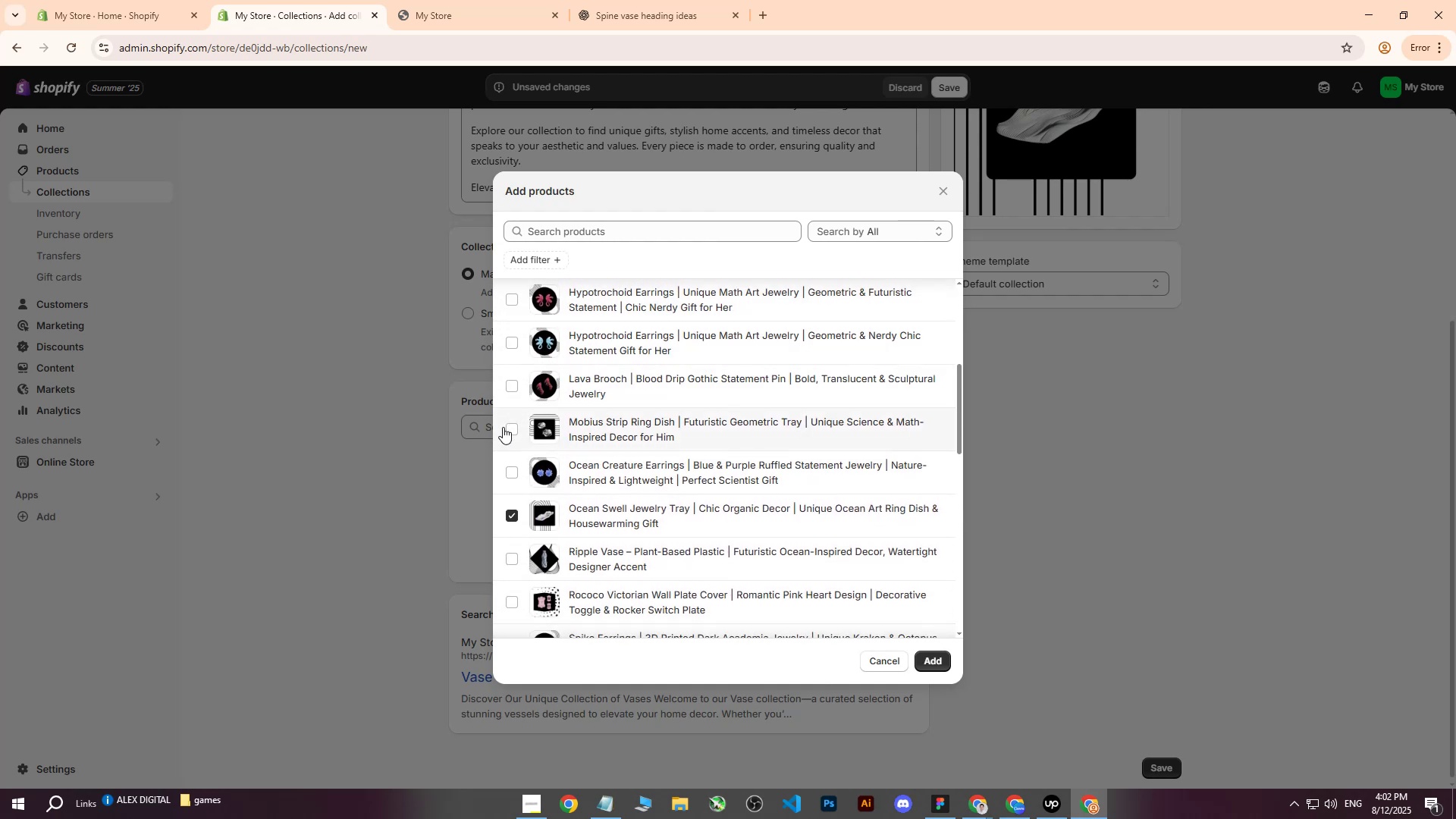 
left_click([507, 428])
 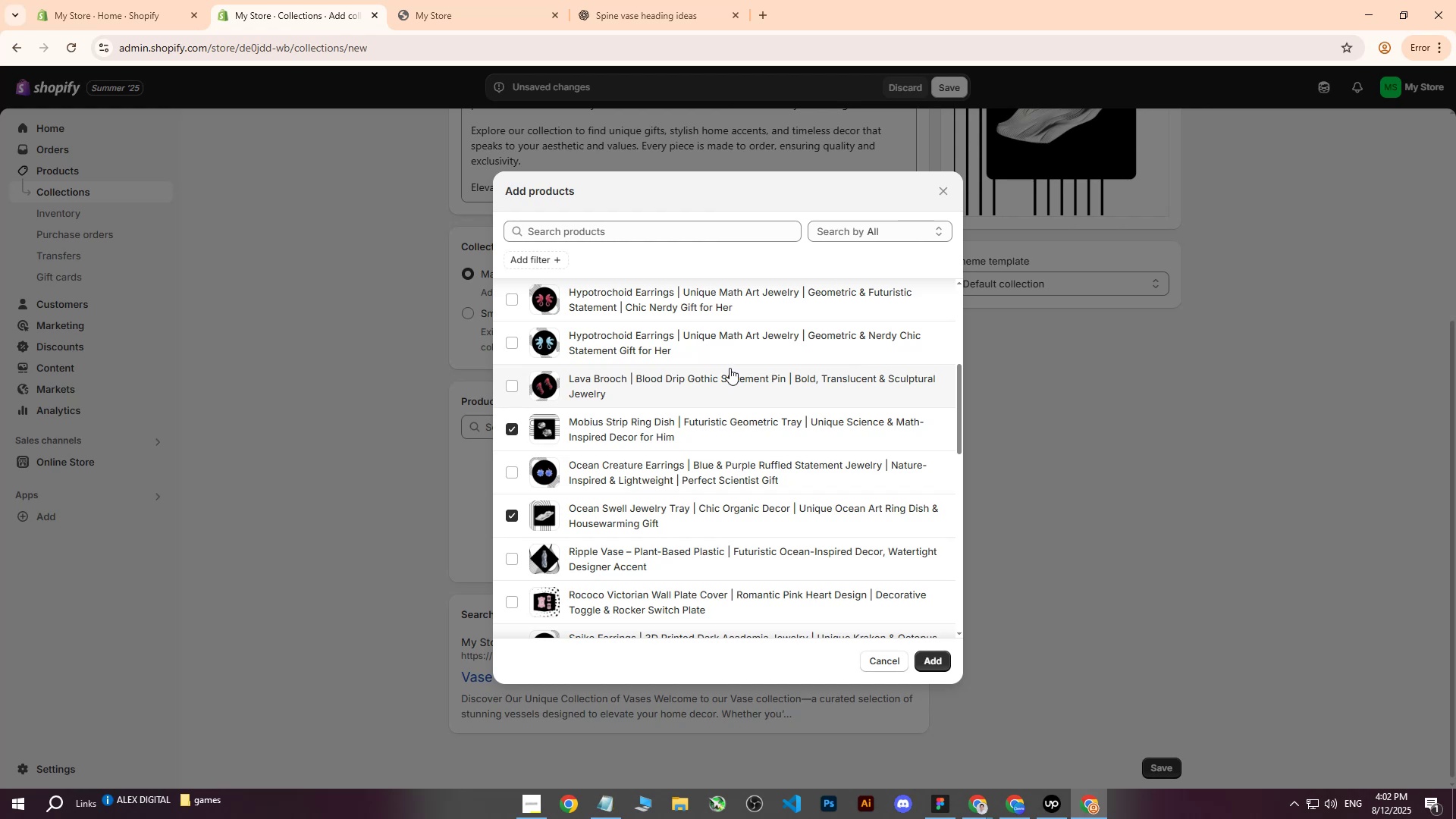 
wait(5.27)
 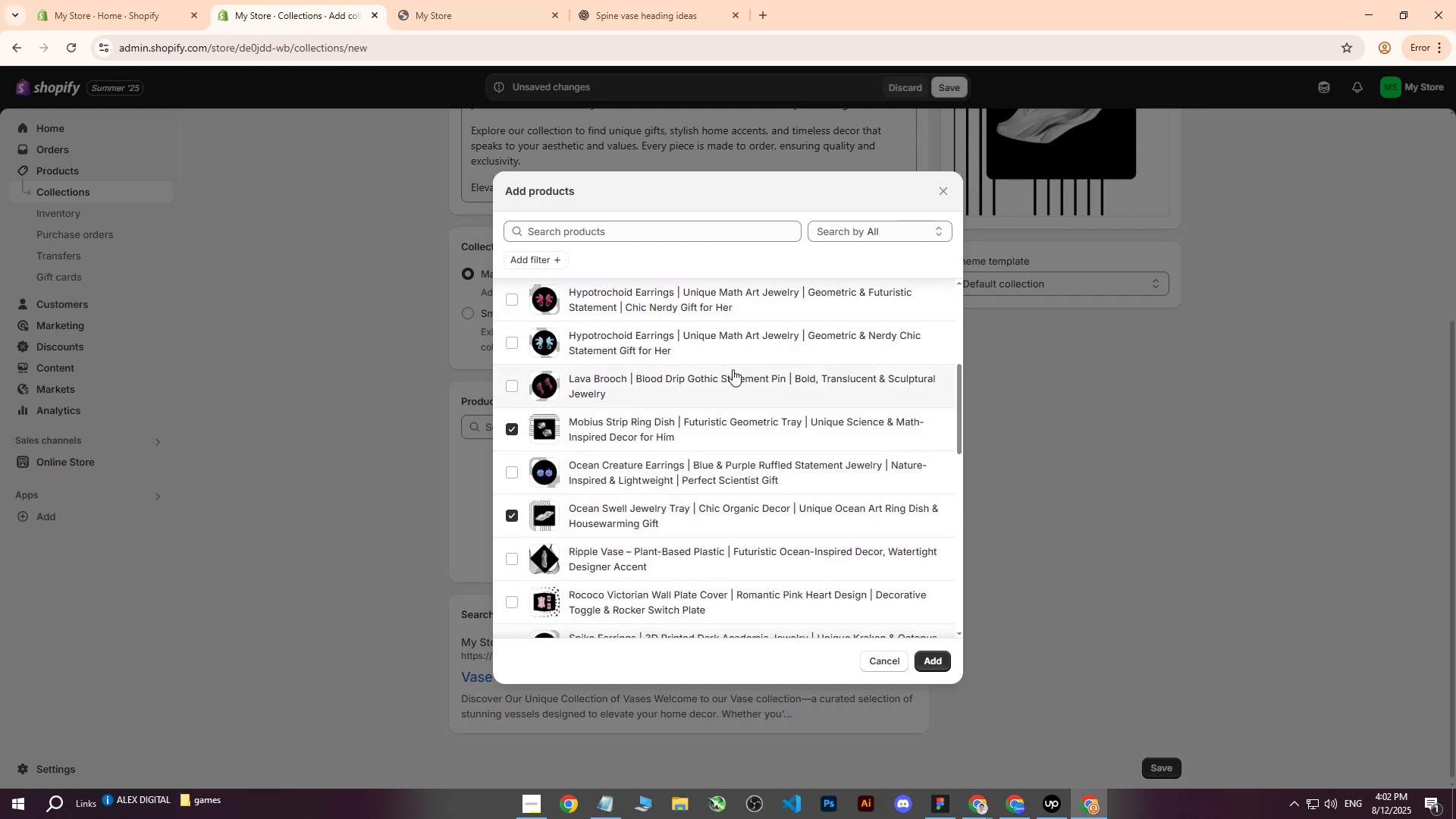 
scroll: coordinate [665, 425], scroll_direction: down, amount: 3.0
 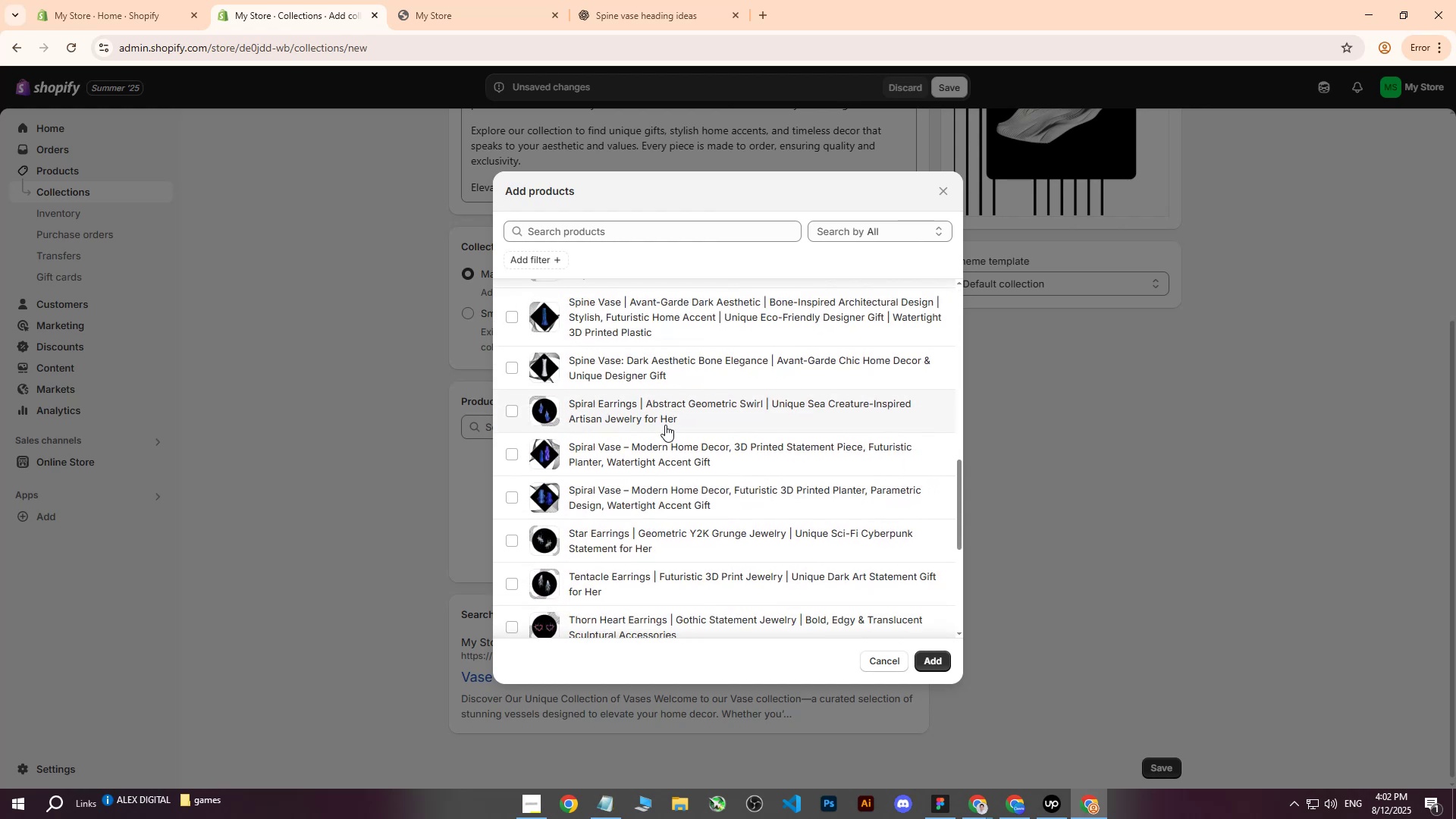 
scroll: coordinate [667, 422], scroll_direction: up, amount: 4.0
 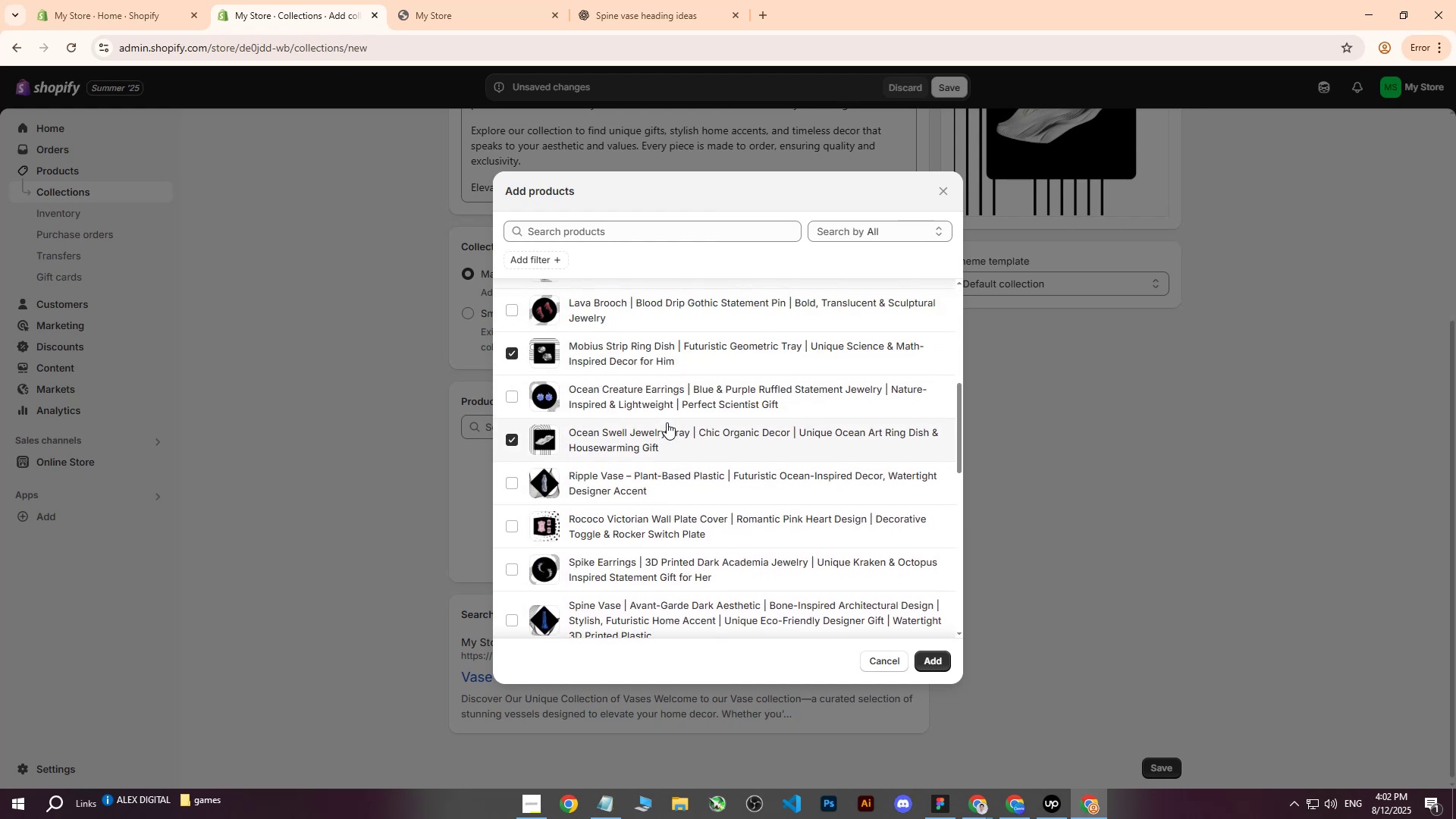 
scroll: coordinate [668, 422], scroll_direction: down, amount: 7.0
 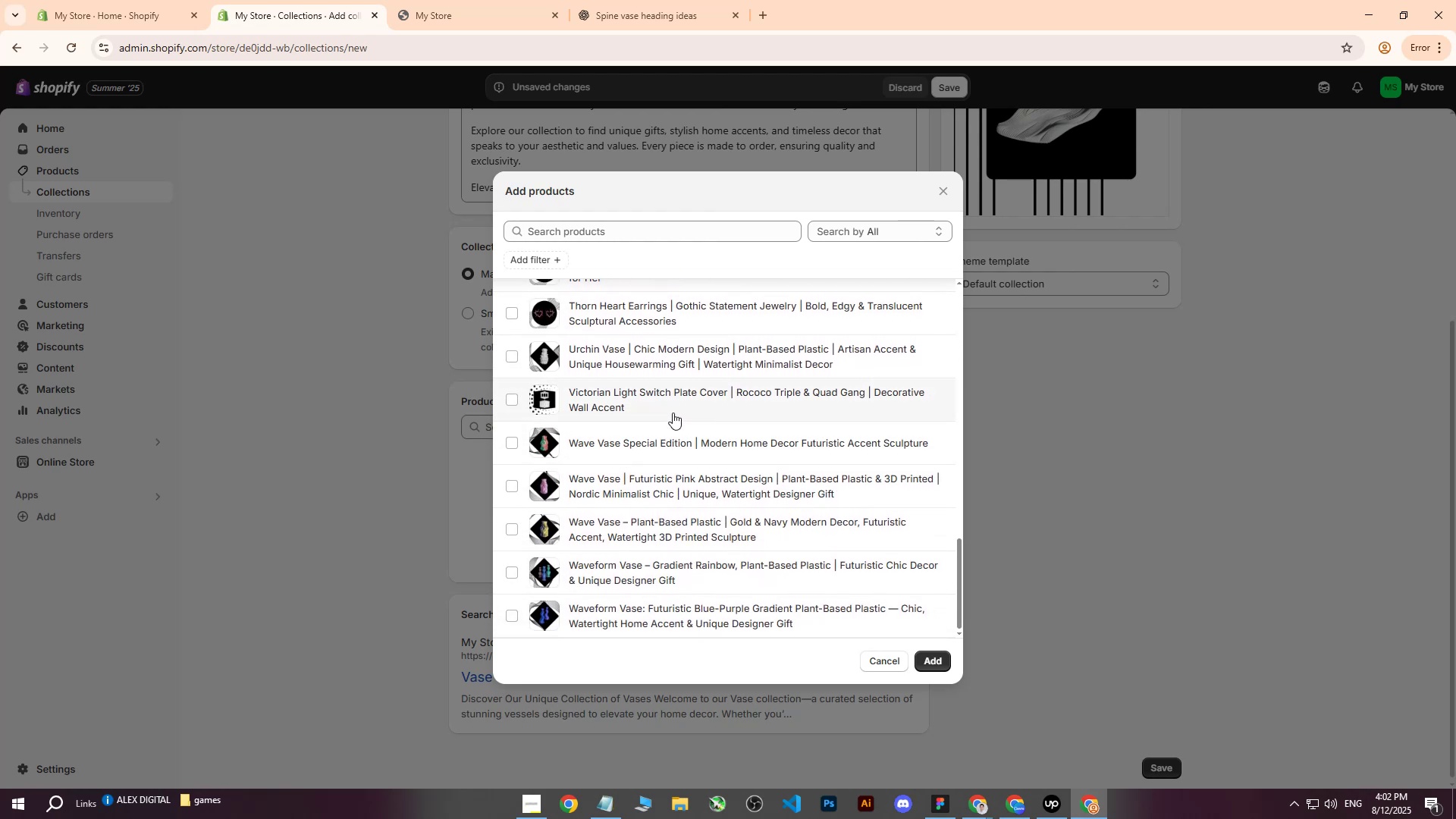 
scroll: coordinate [677, 413], scroll_direction: up, amount: 17.0
 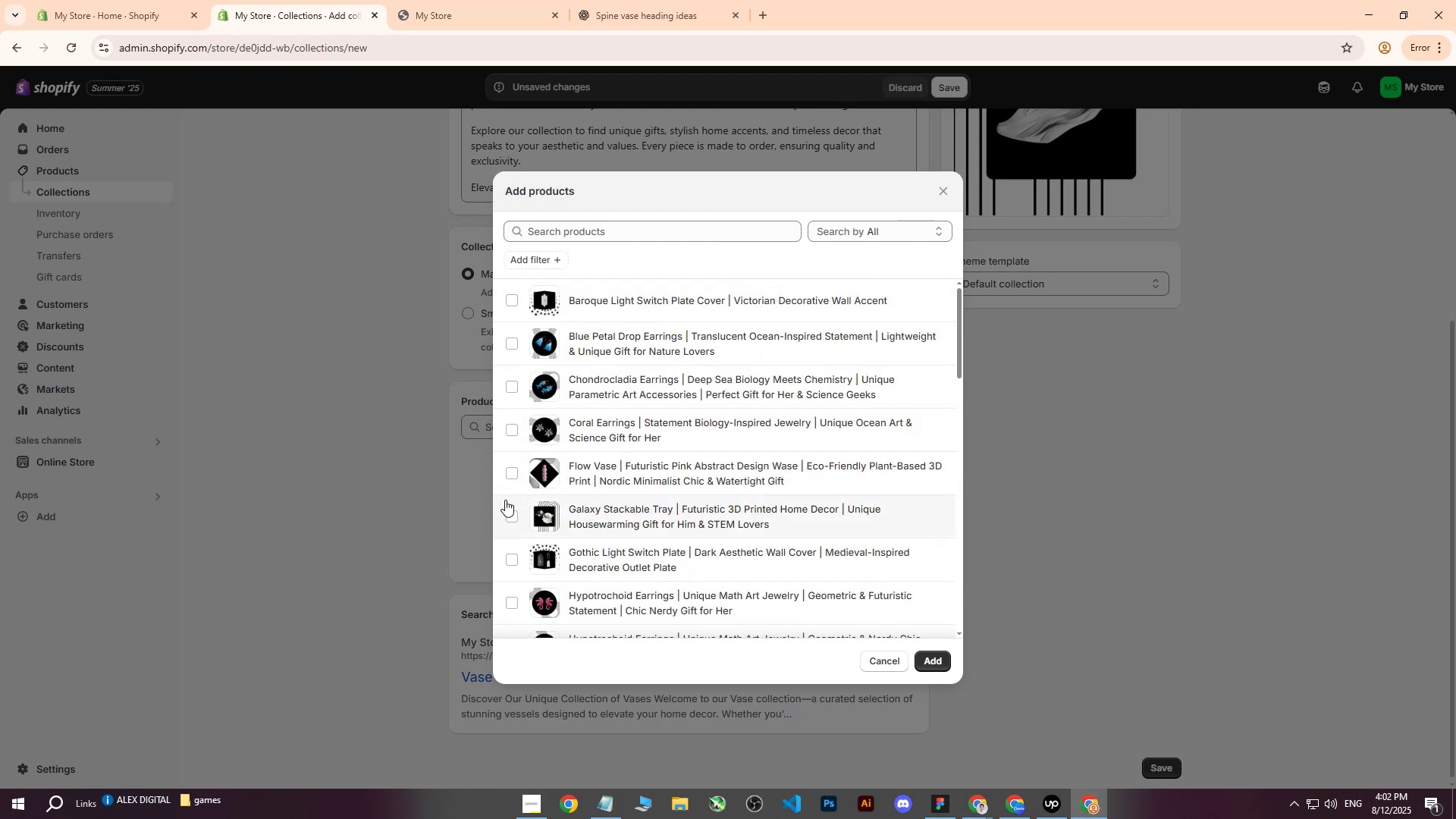 
left_click([507, 517])
 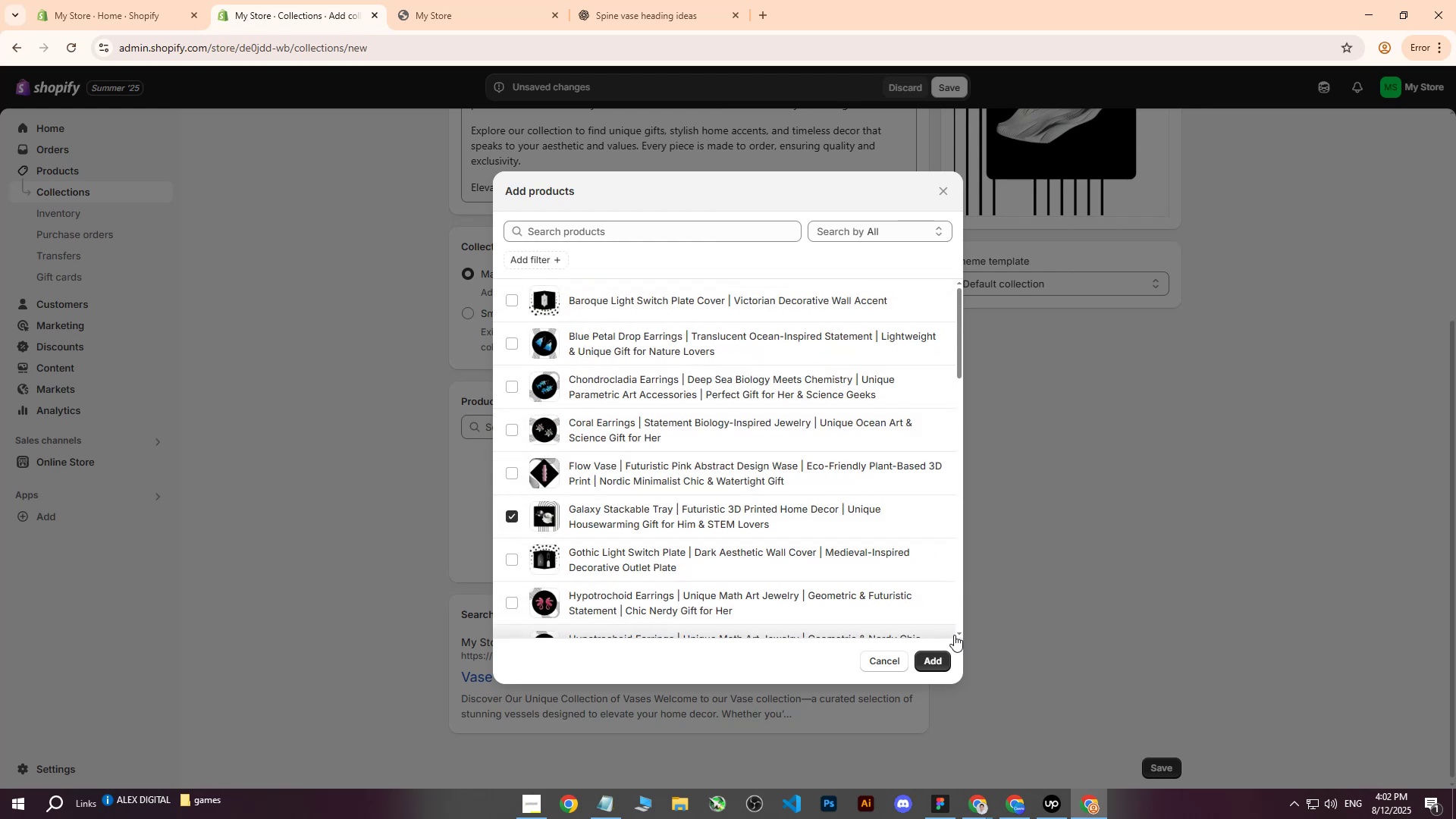 
left_click([927, 663])
 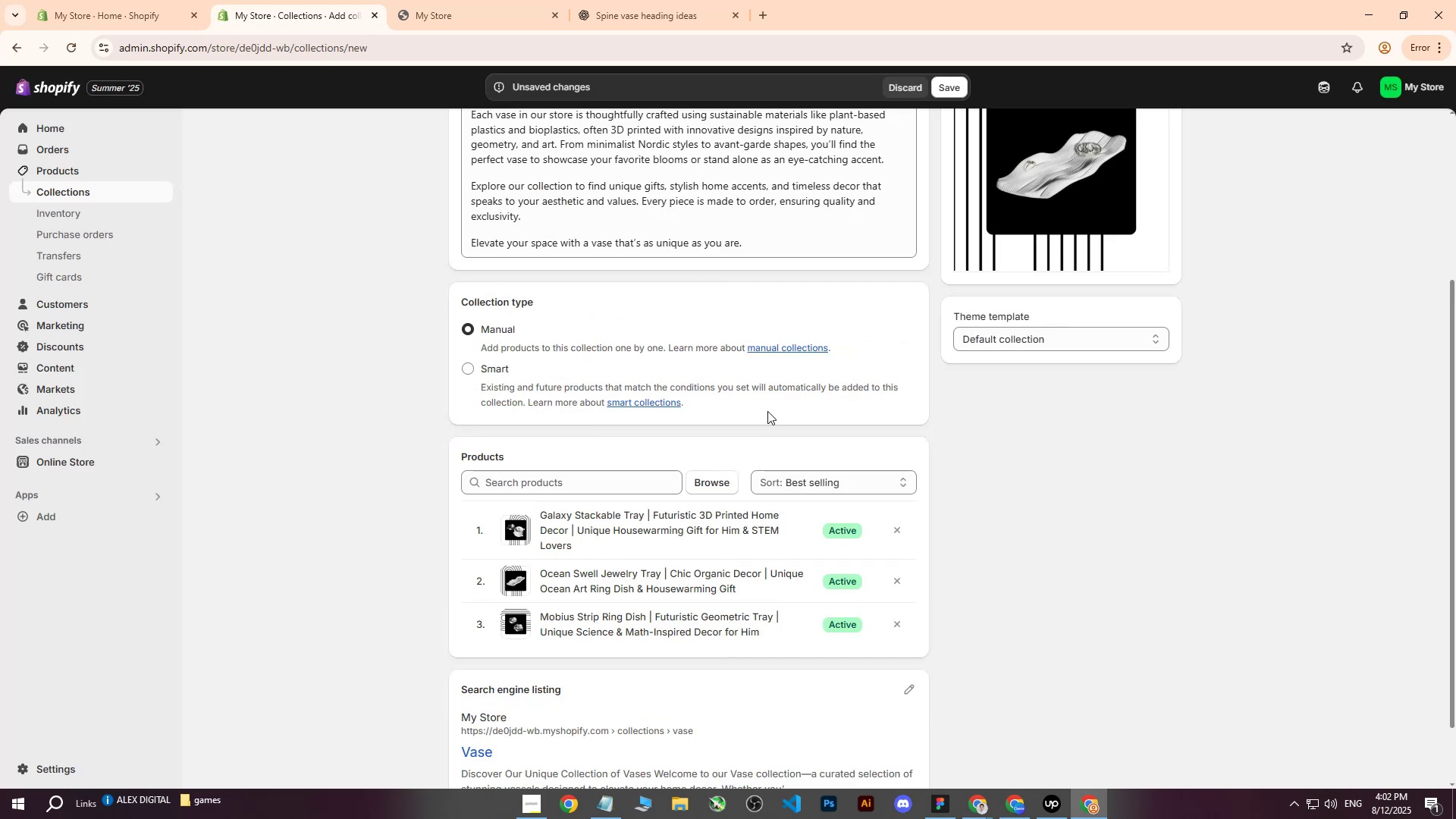 
scroll: coordinate [1006, 433], scroll_direction: down, amount: 6.0
 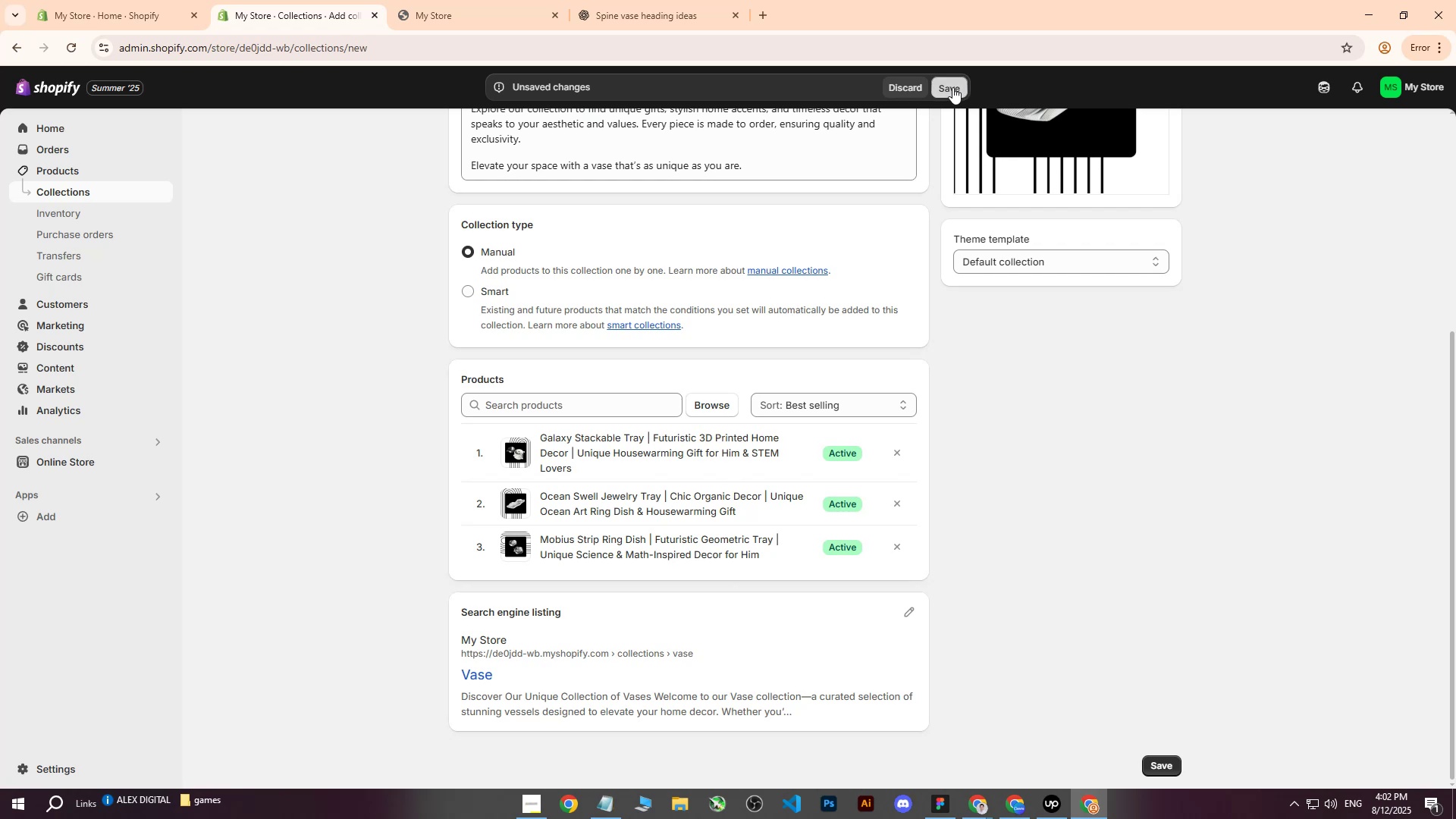 
left_click([952, 87])
 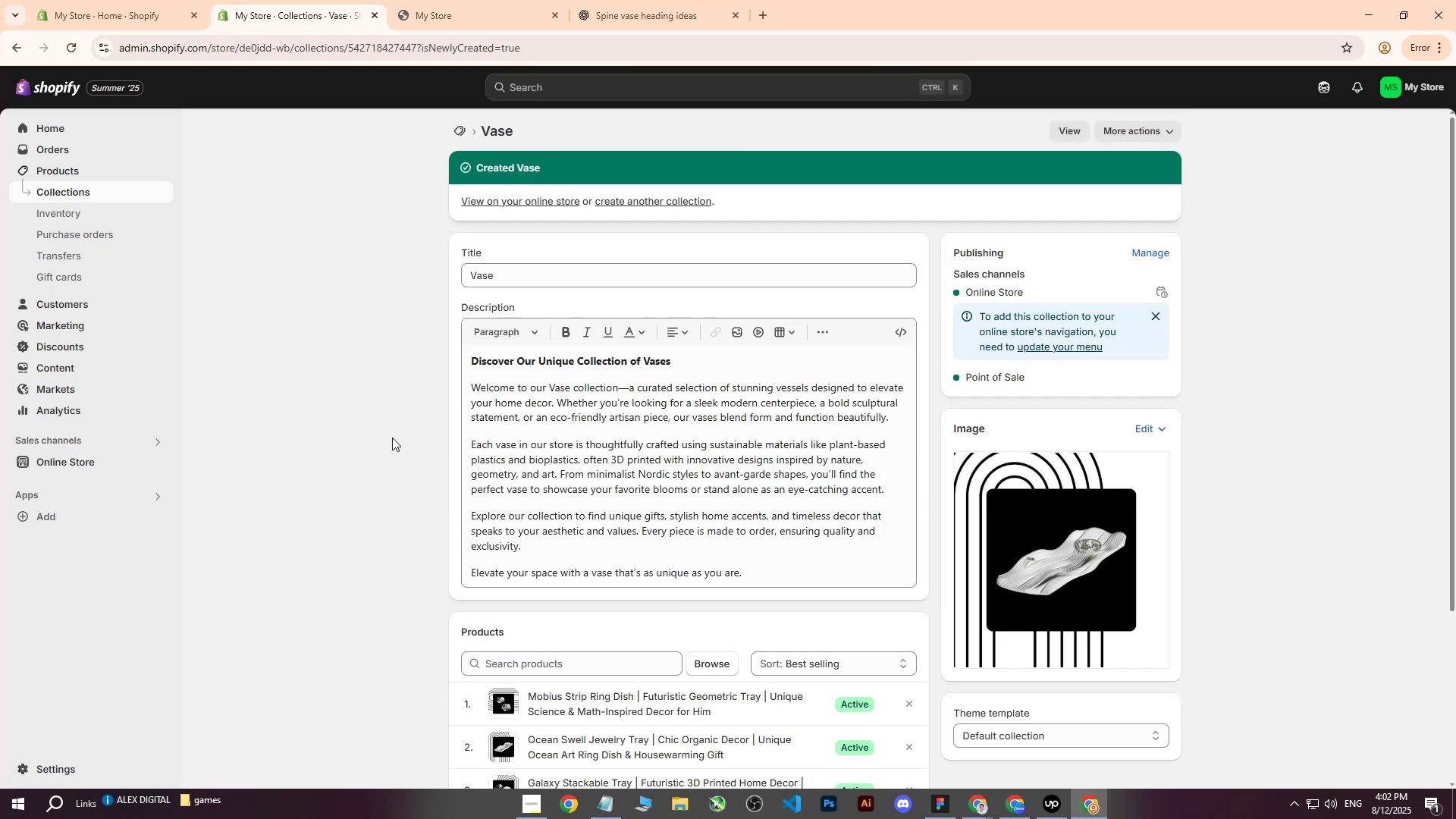 
wait(8.29)
 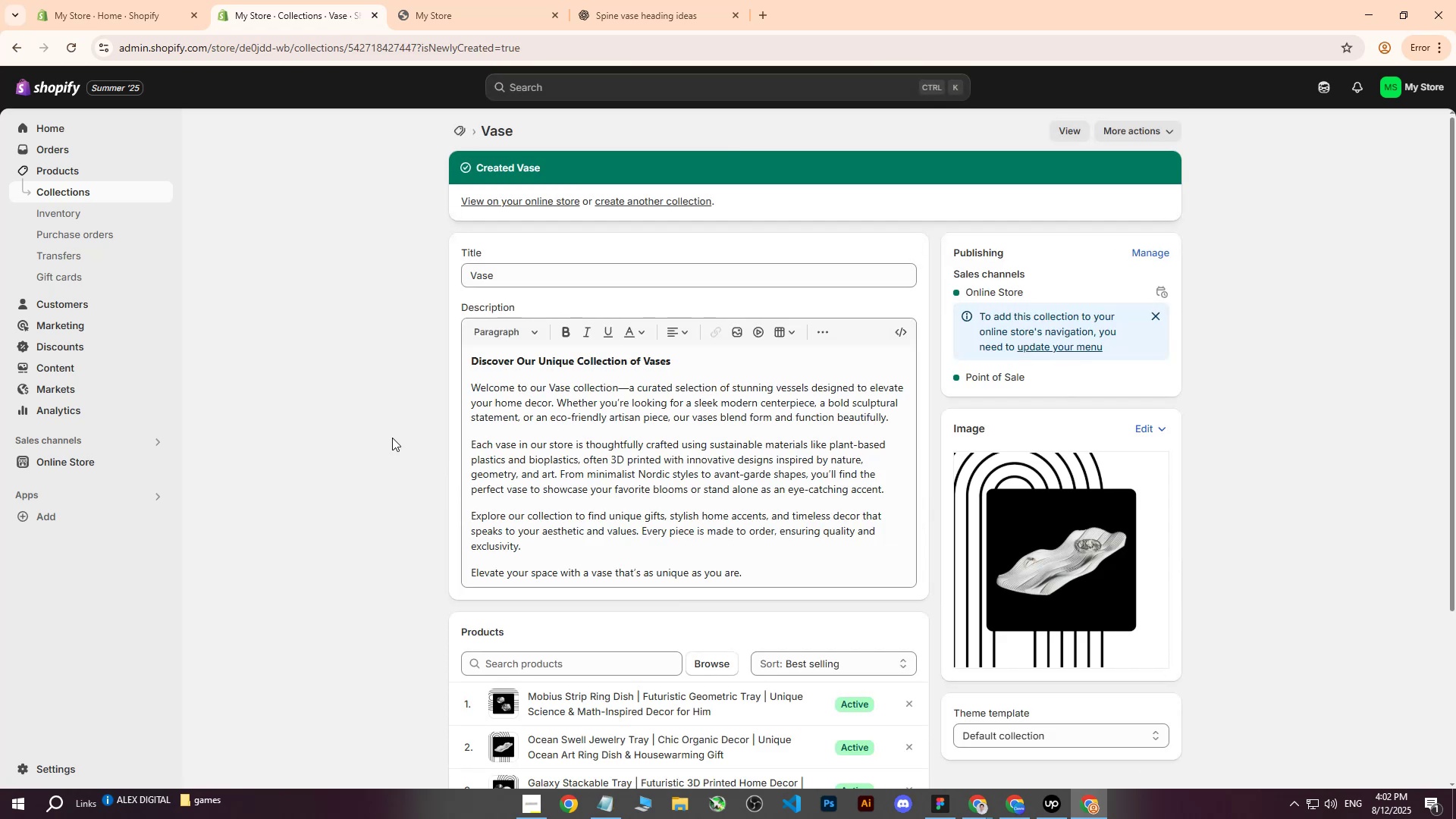 
scroll: coordinate [400, 425], scroll_direction: up, amount: 9.0
 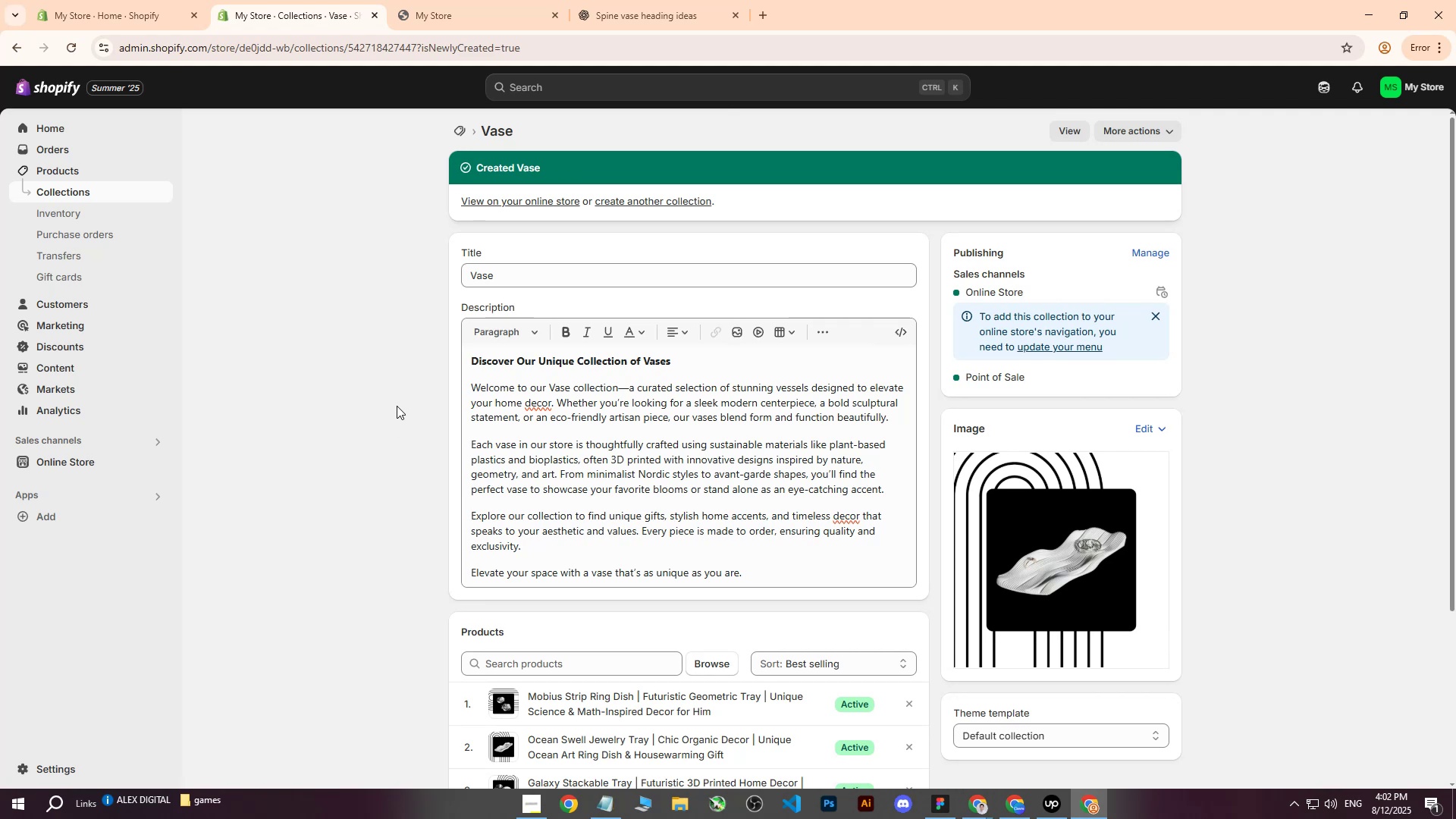 
scroll: coordinate [392, 413], scroll_direction: down, amount: 17.0
 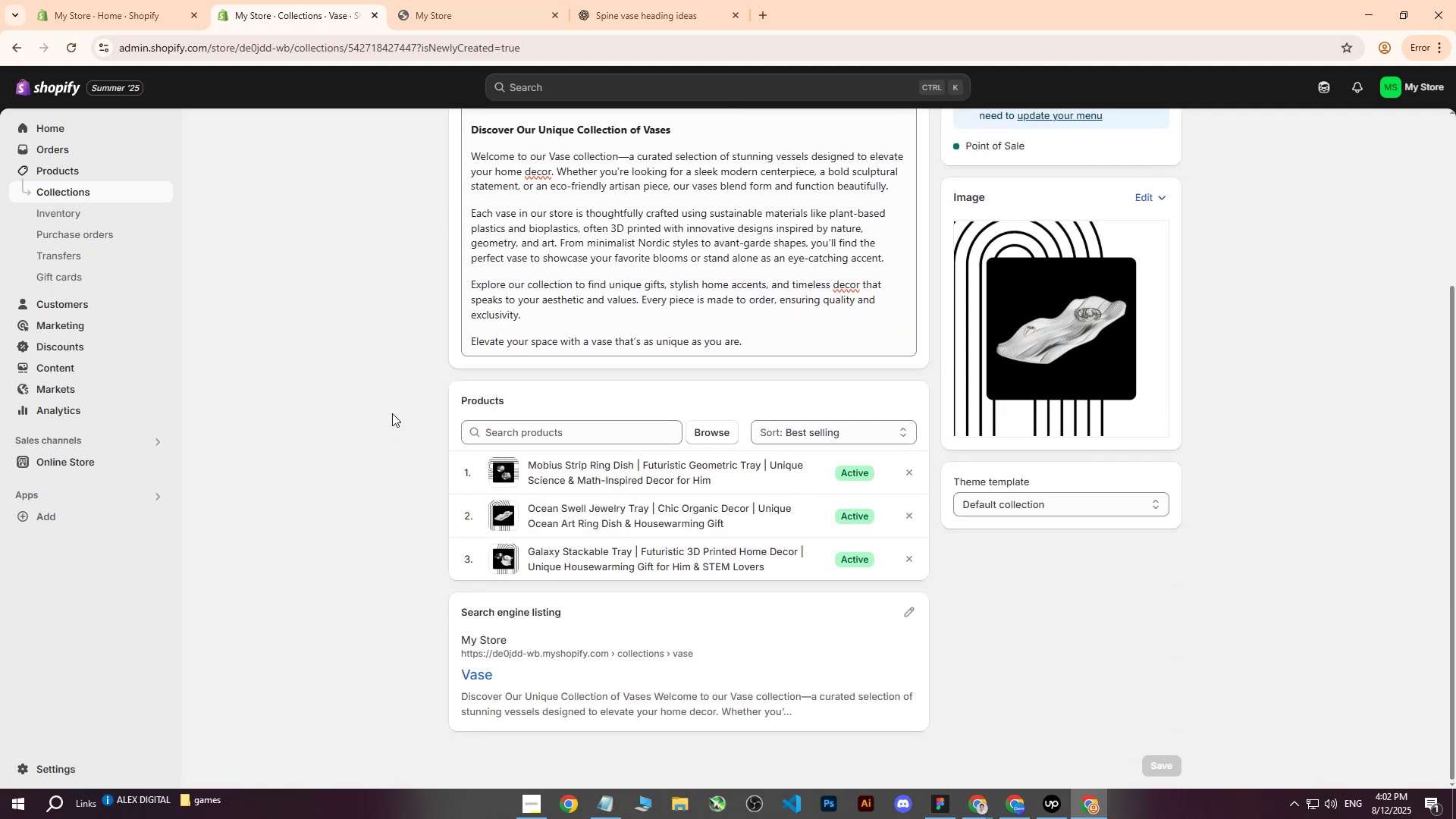 
scroll: coordinate [355, 406], scroll_direction: up, amount: 8.0
 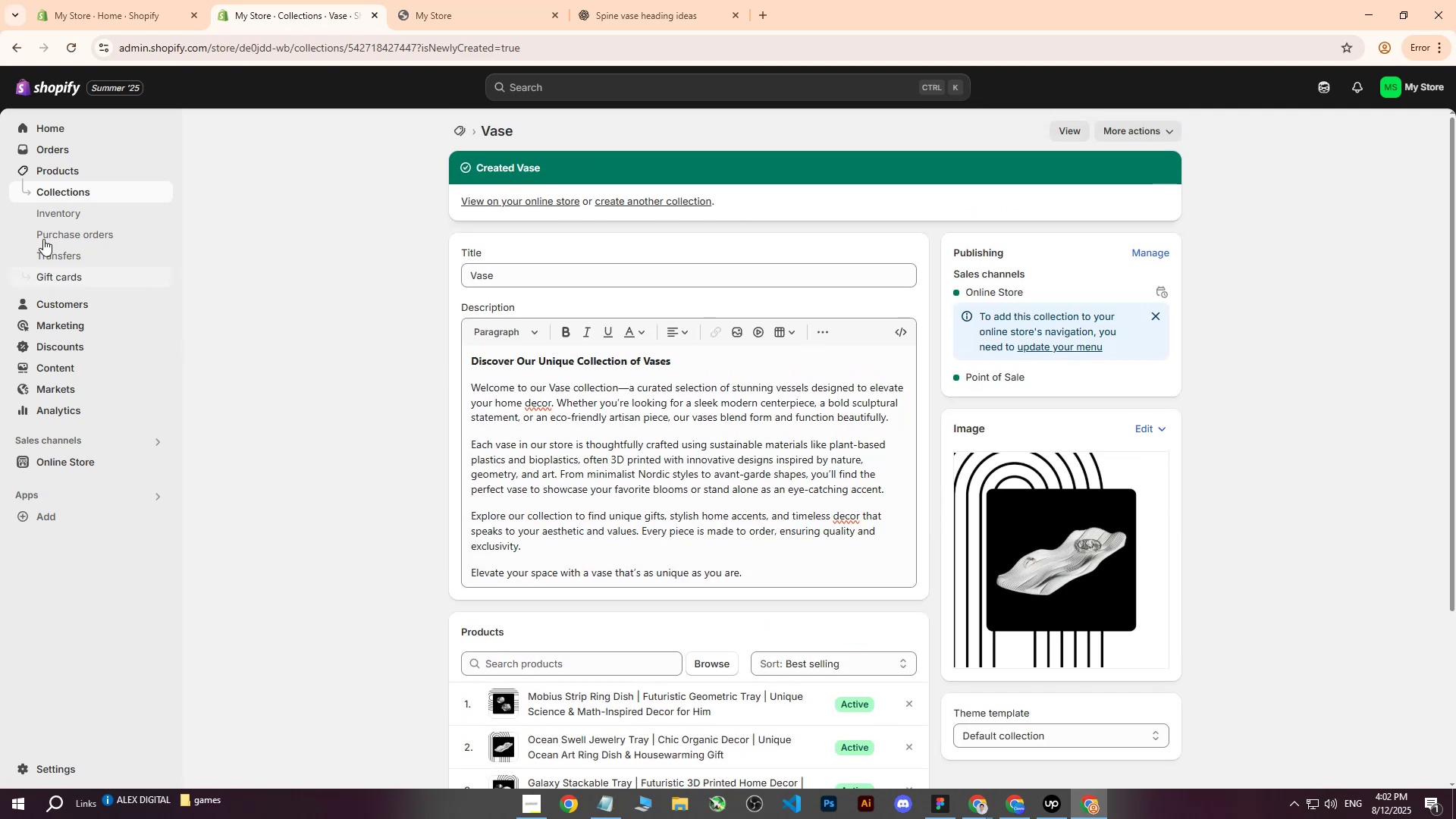 
left_click([41, 188])
 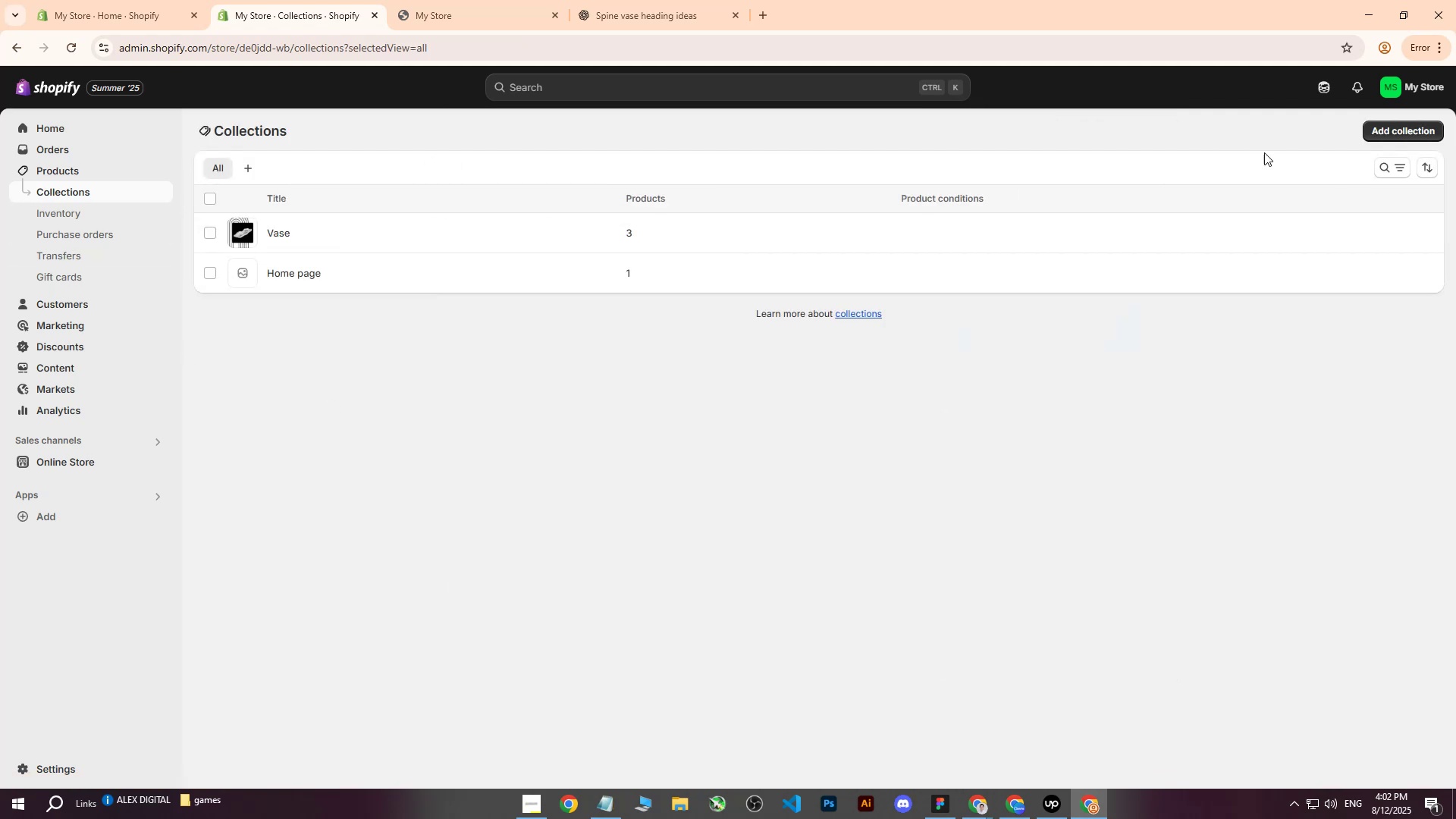 
left_click([1389, 124])
 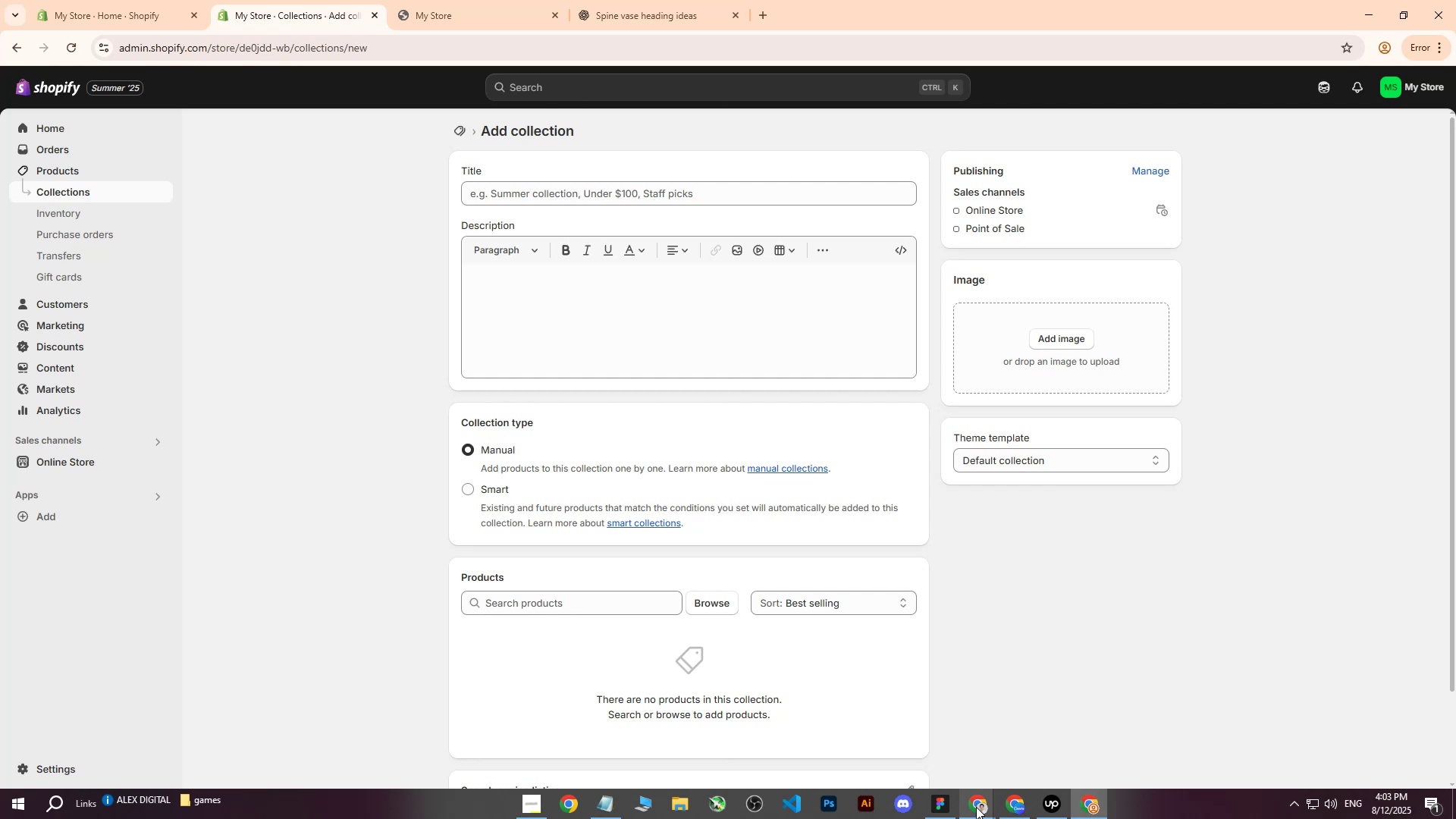 
double_click([976, 810])
 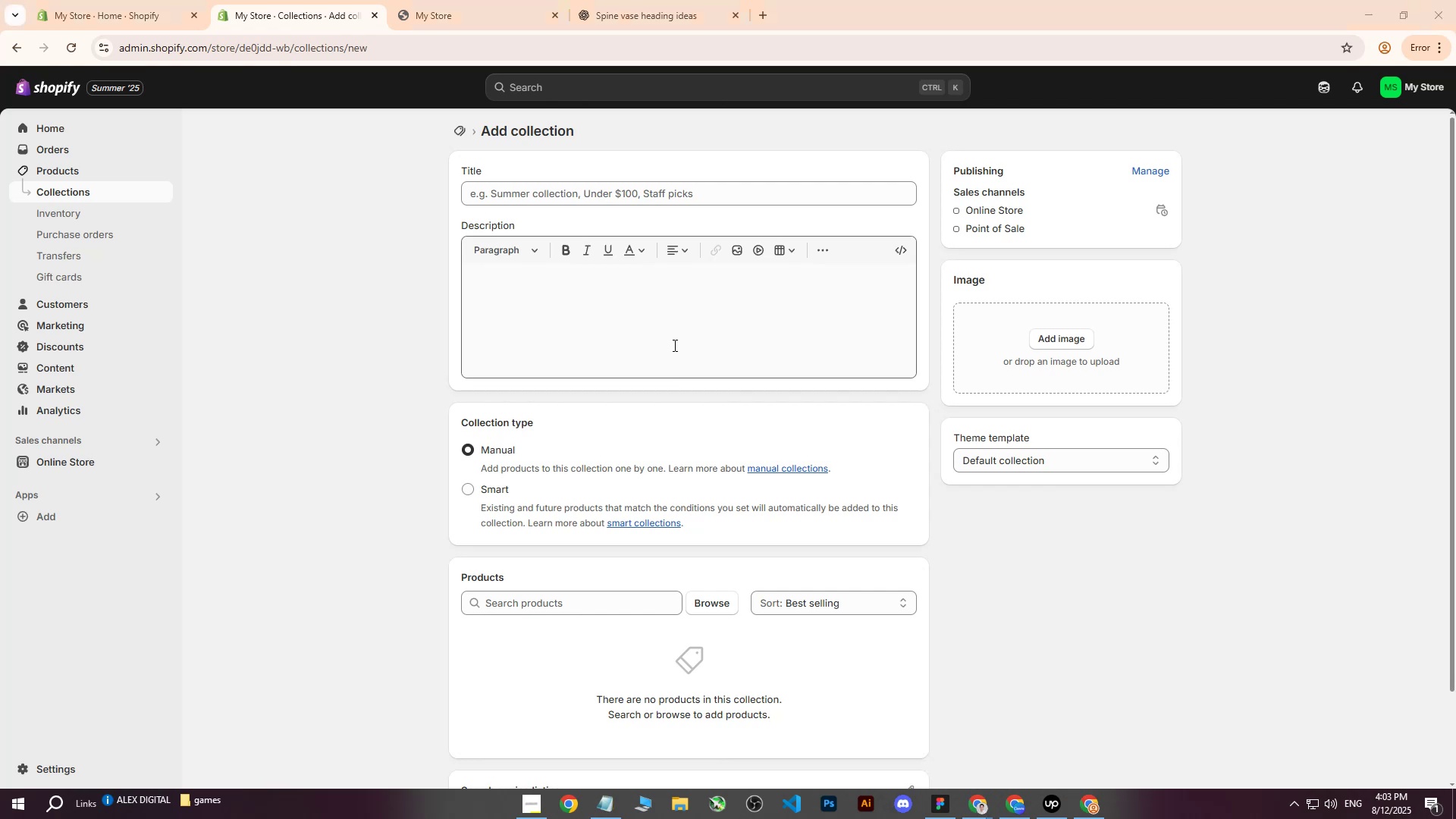 
wait(9.48)
 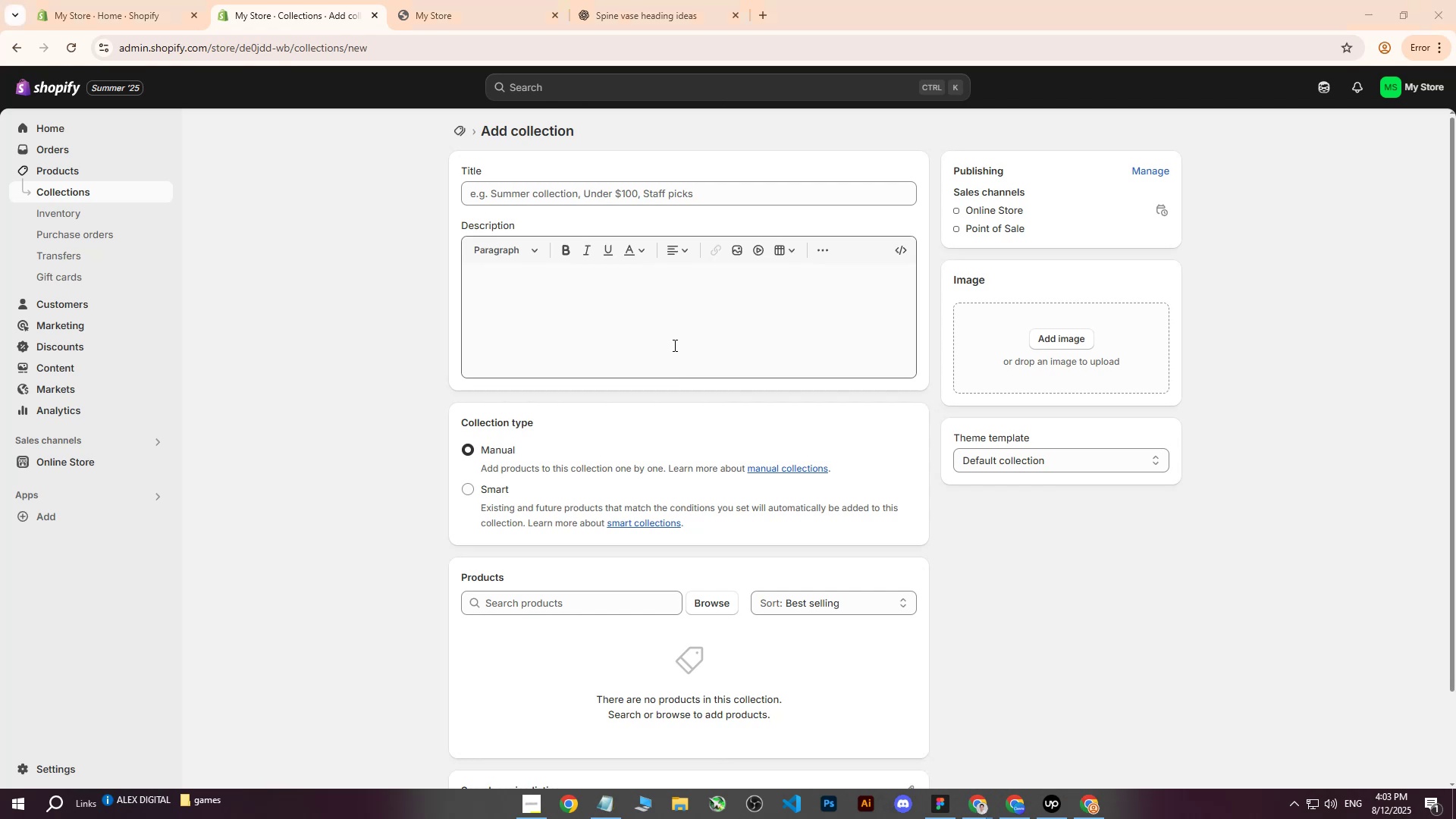 
double_click([905, 752])
 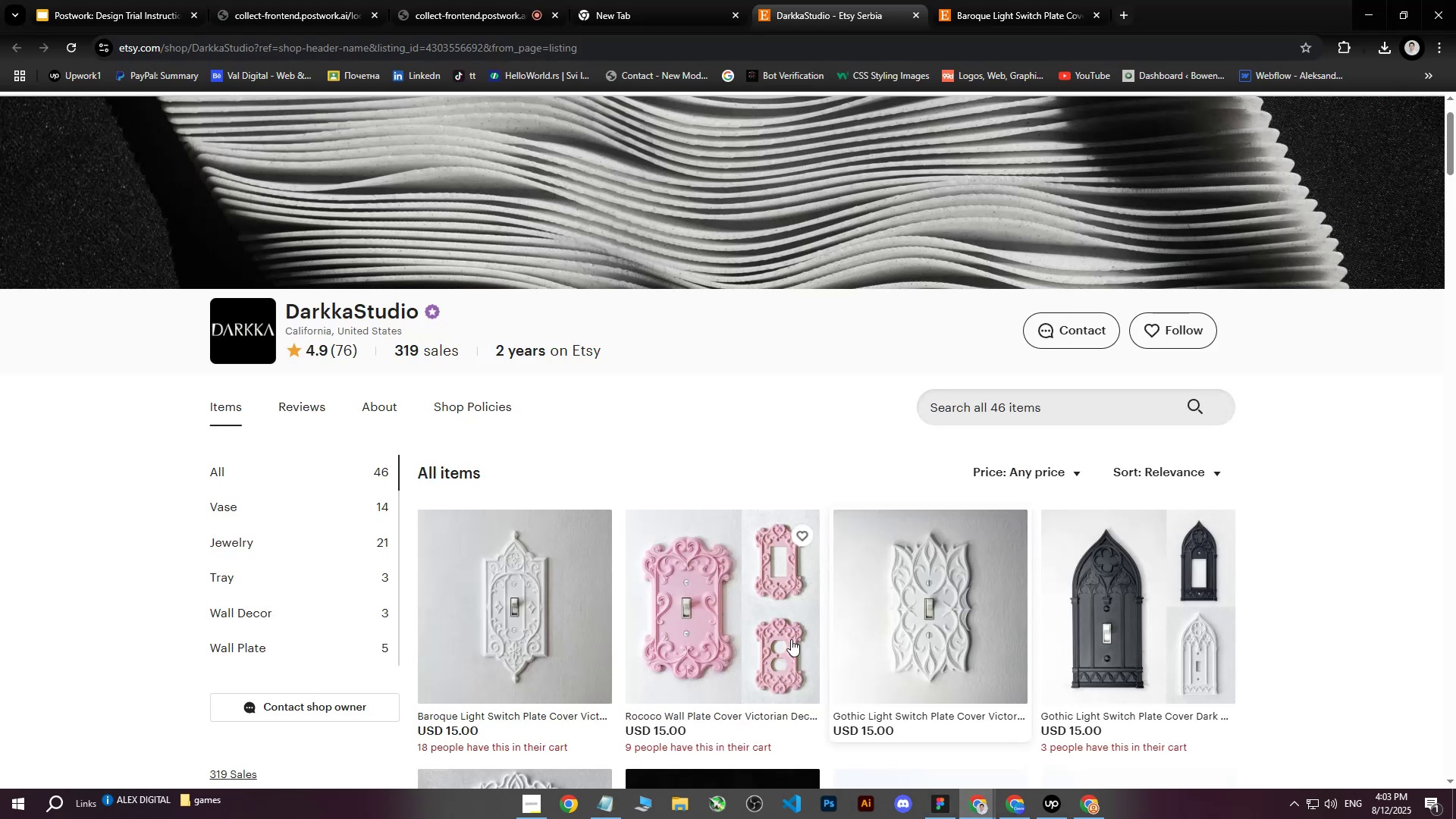 
scroll: coordinate [419, 453], scroll_direction: none, amount: 0.0
 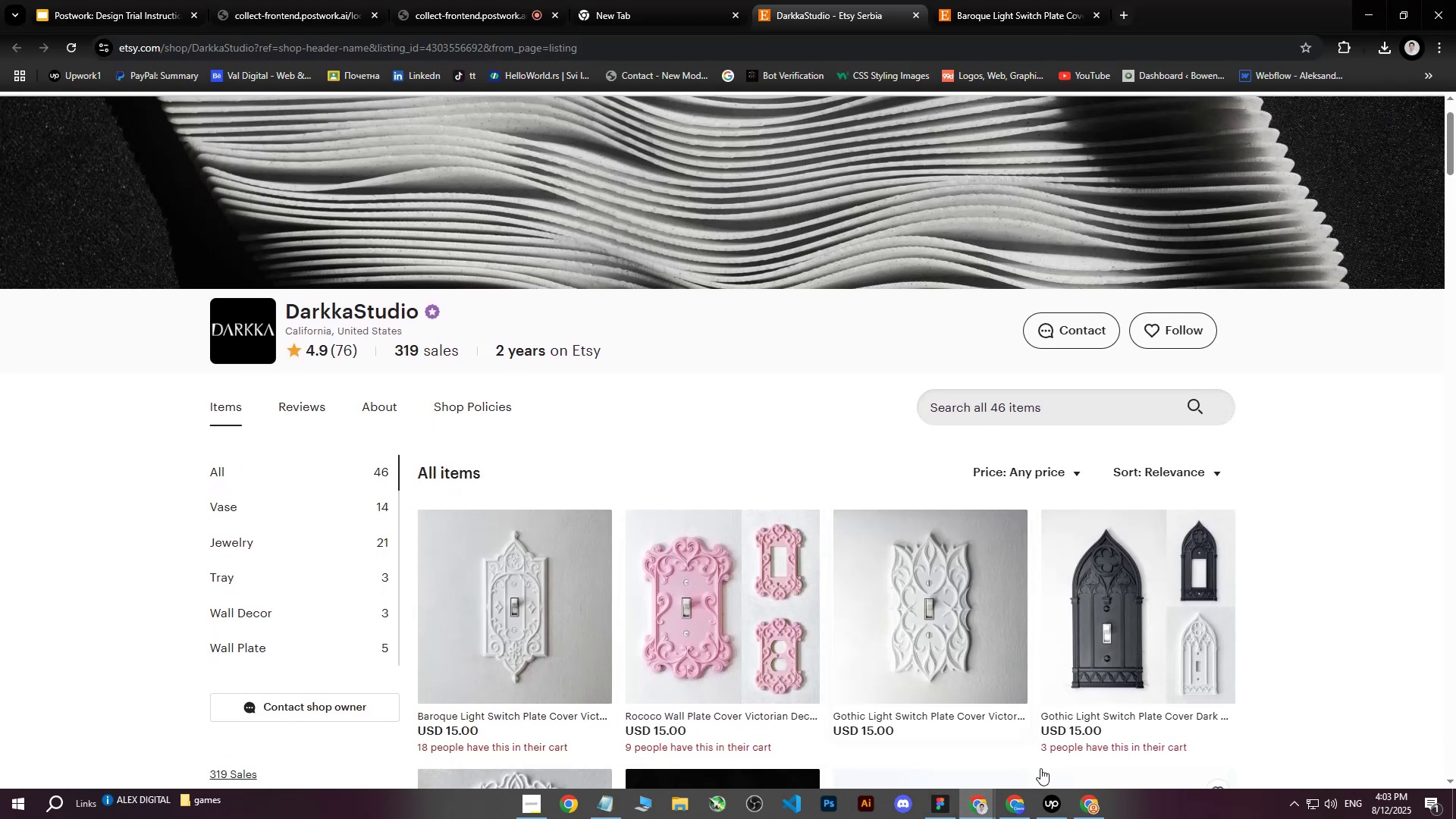 
left_click([1089, 809])
 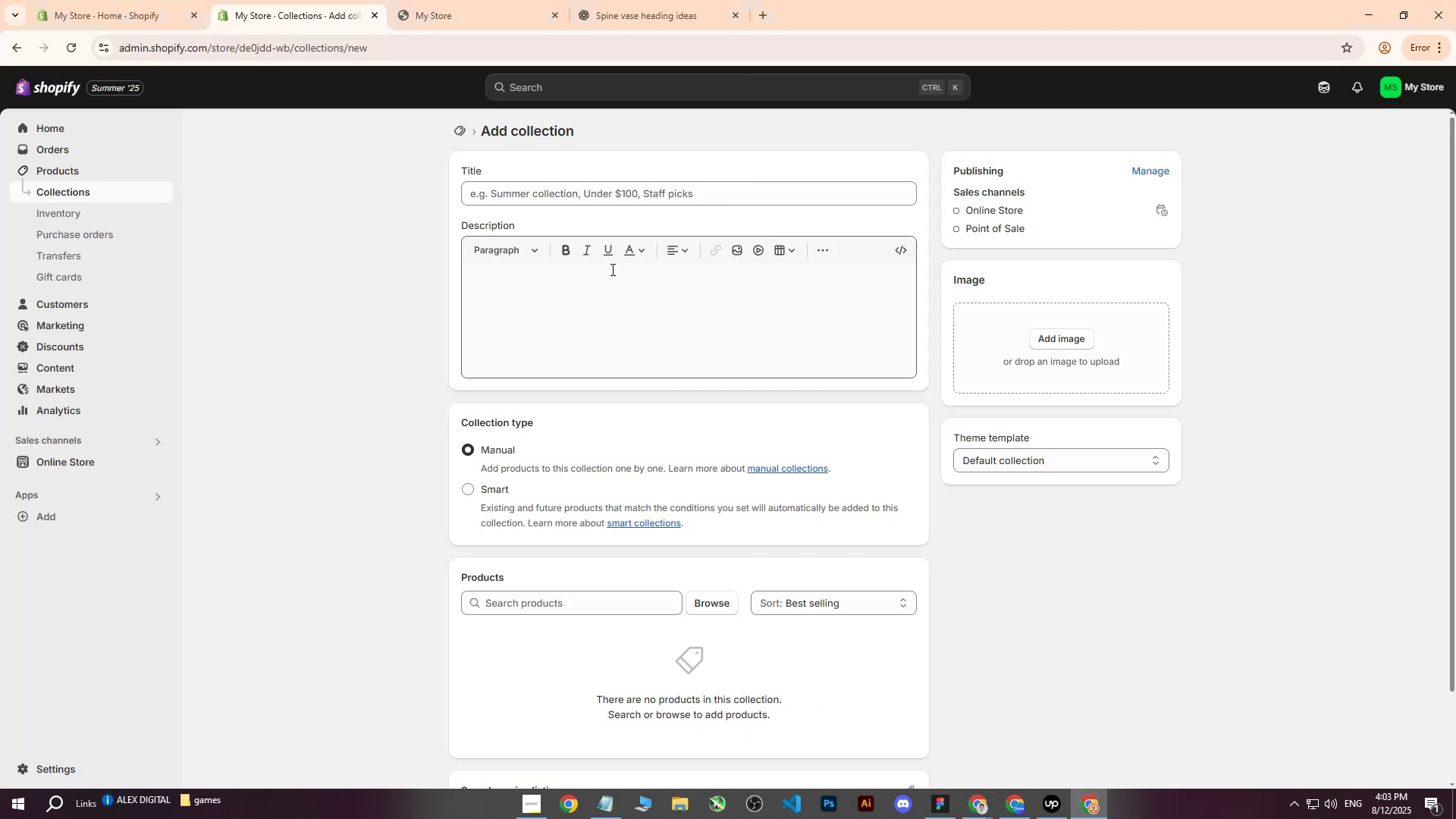 
key(CapsLock)
 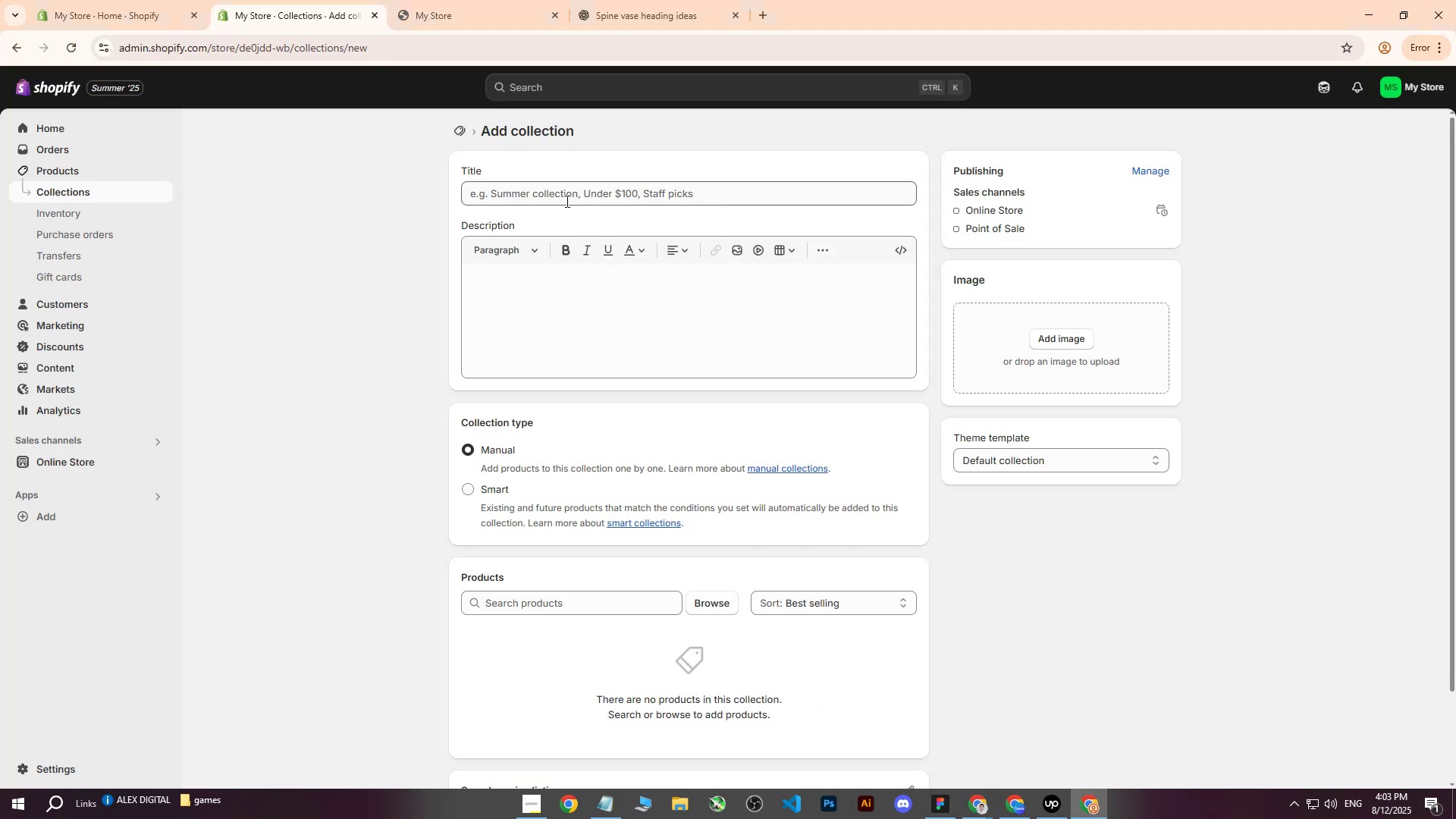 
left_click([566, 198])
 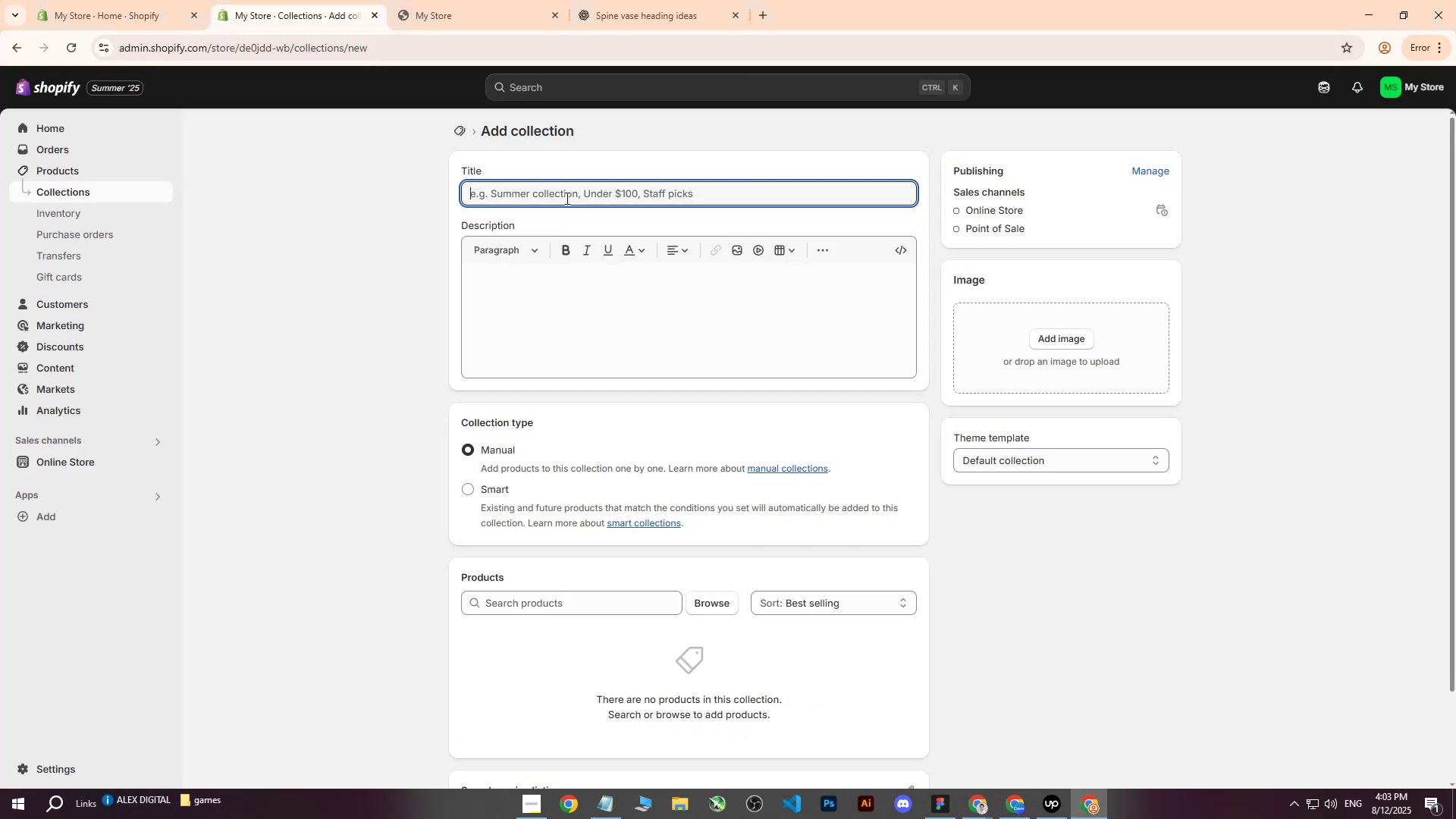 
type(Jw)
key(Backspace)
type(ewerely)
 